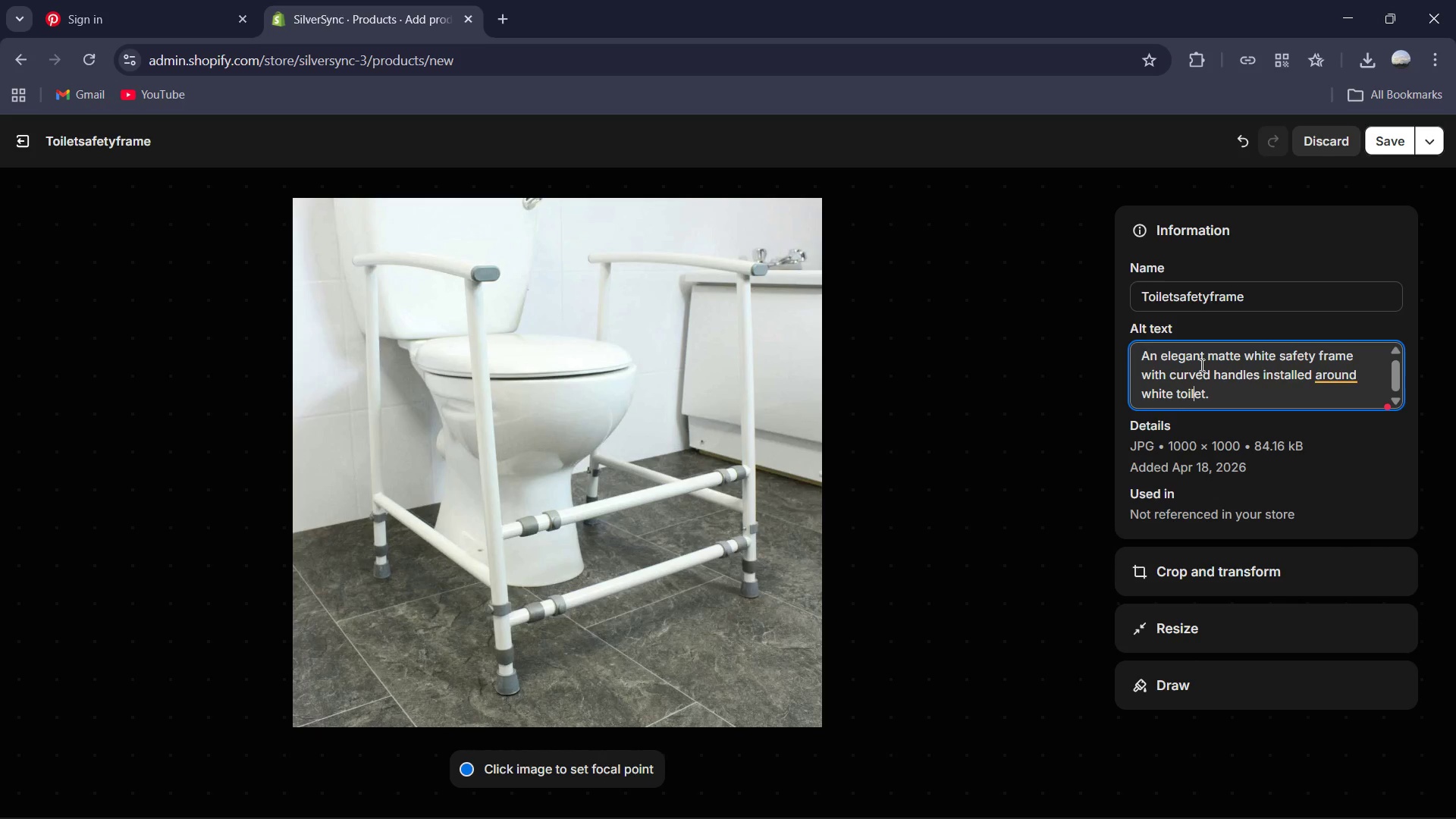 
key(ArrowLeft)
 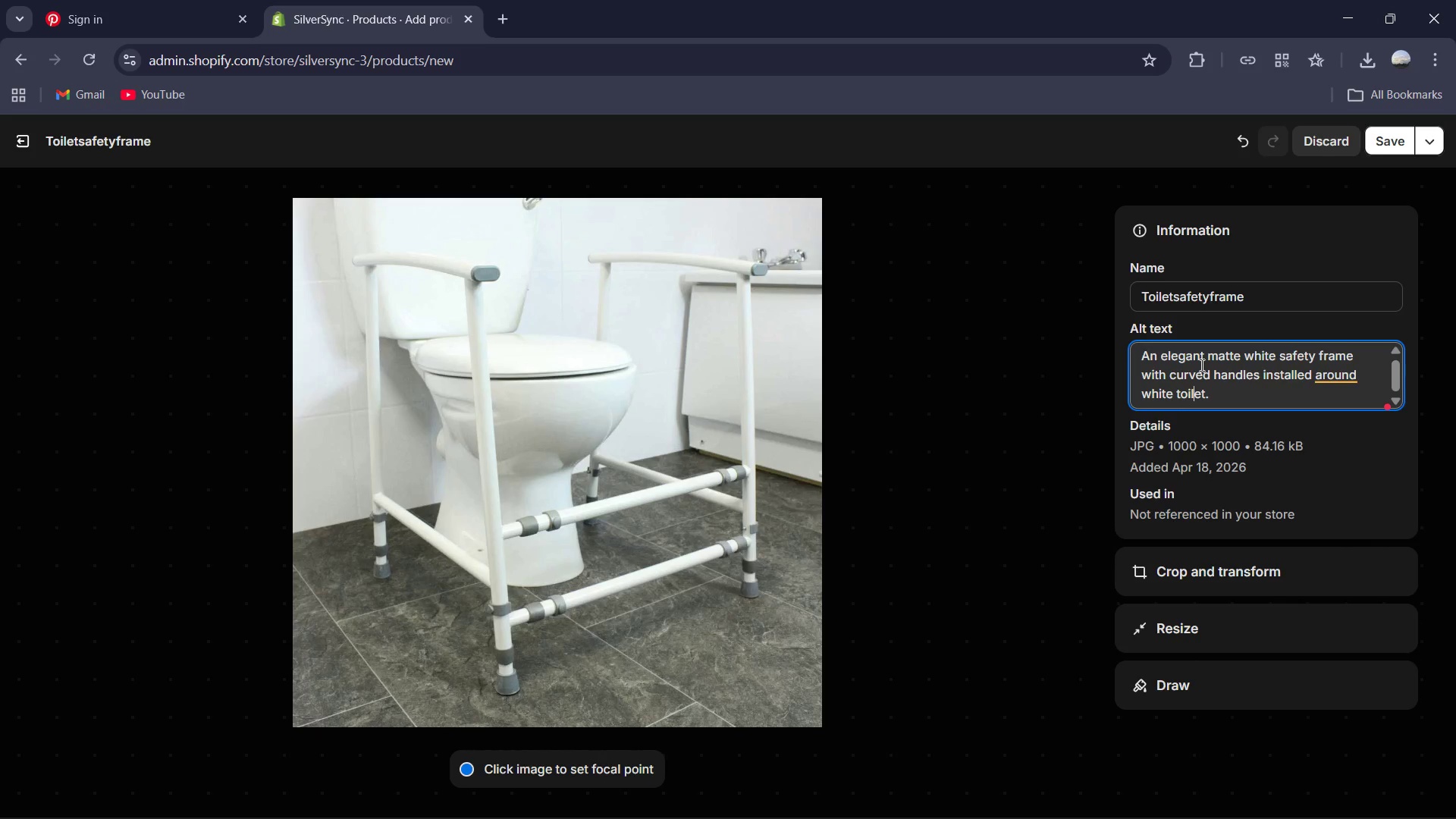 
key(ArrowLeft)
 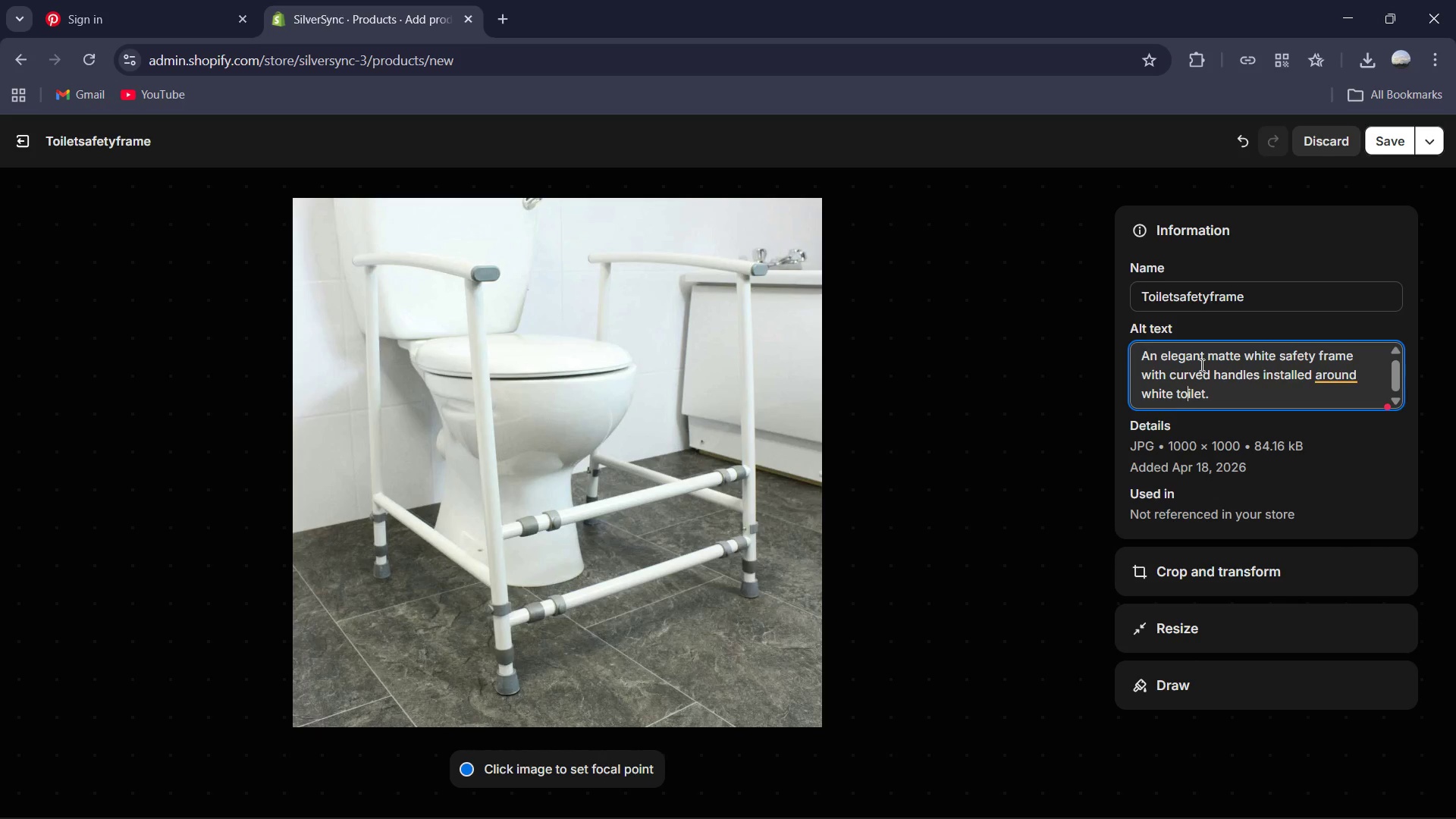 
key(ArrowLeft)
 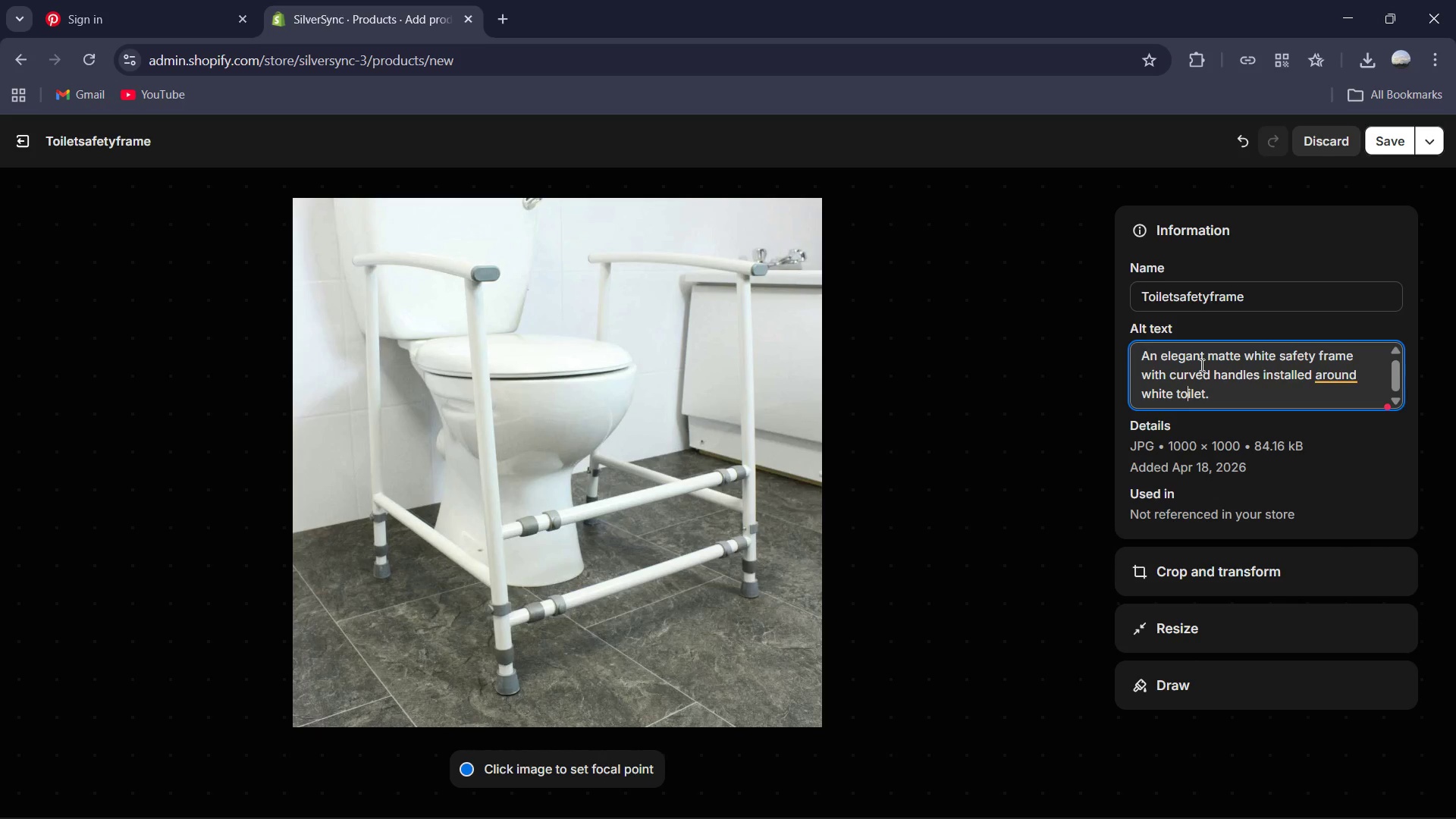 
key(ArrowLeft)
 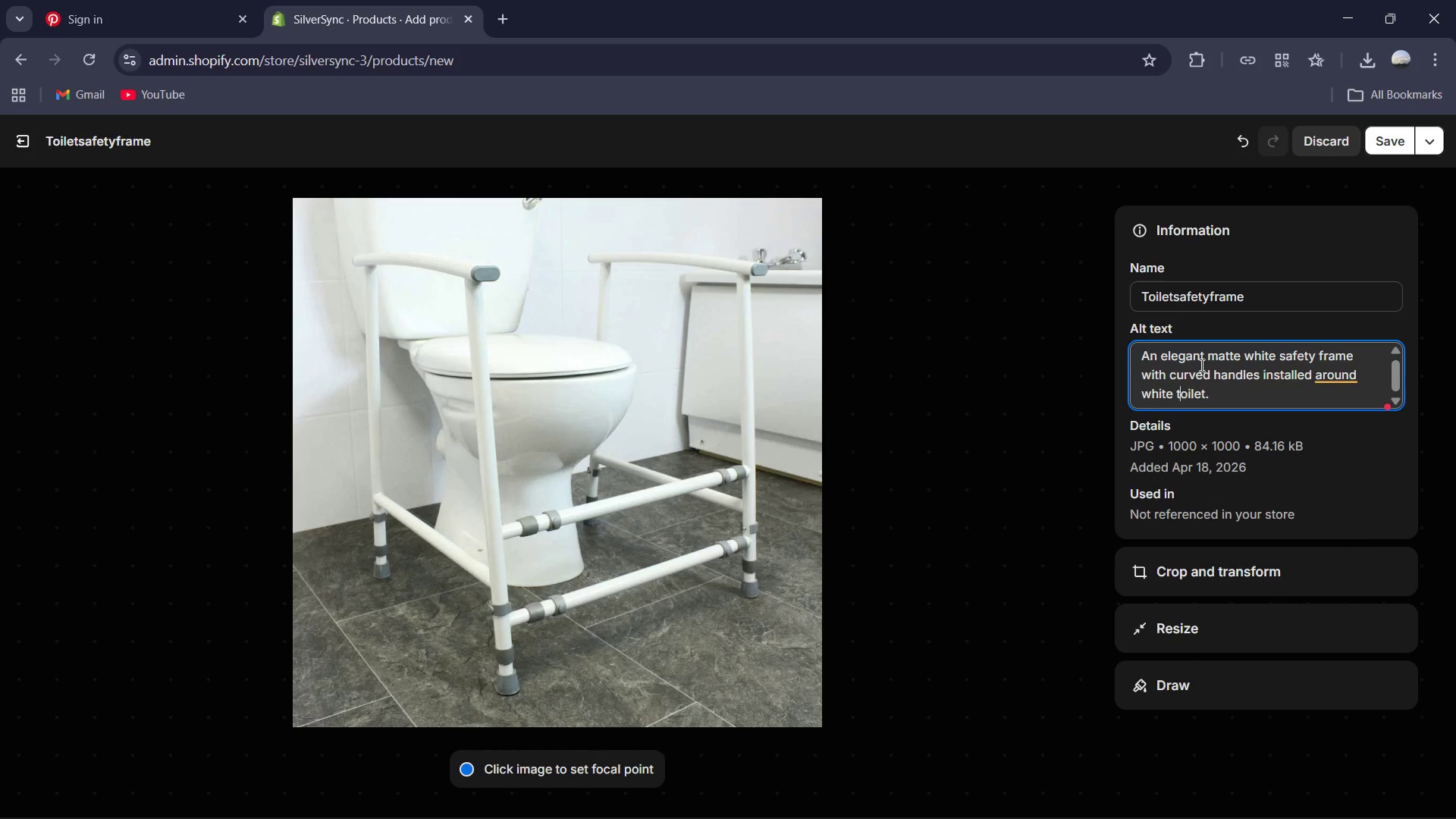 
key(ArrowLeft)
 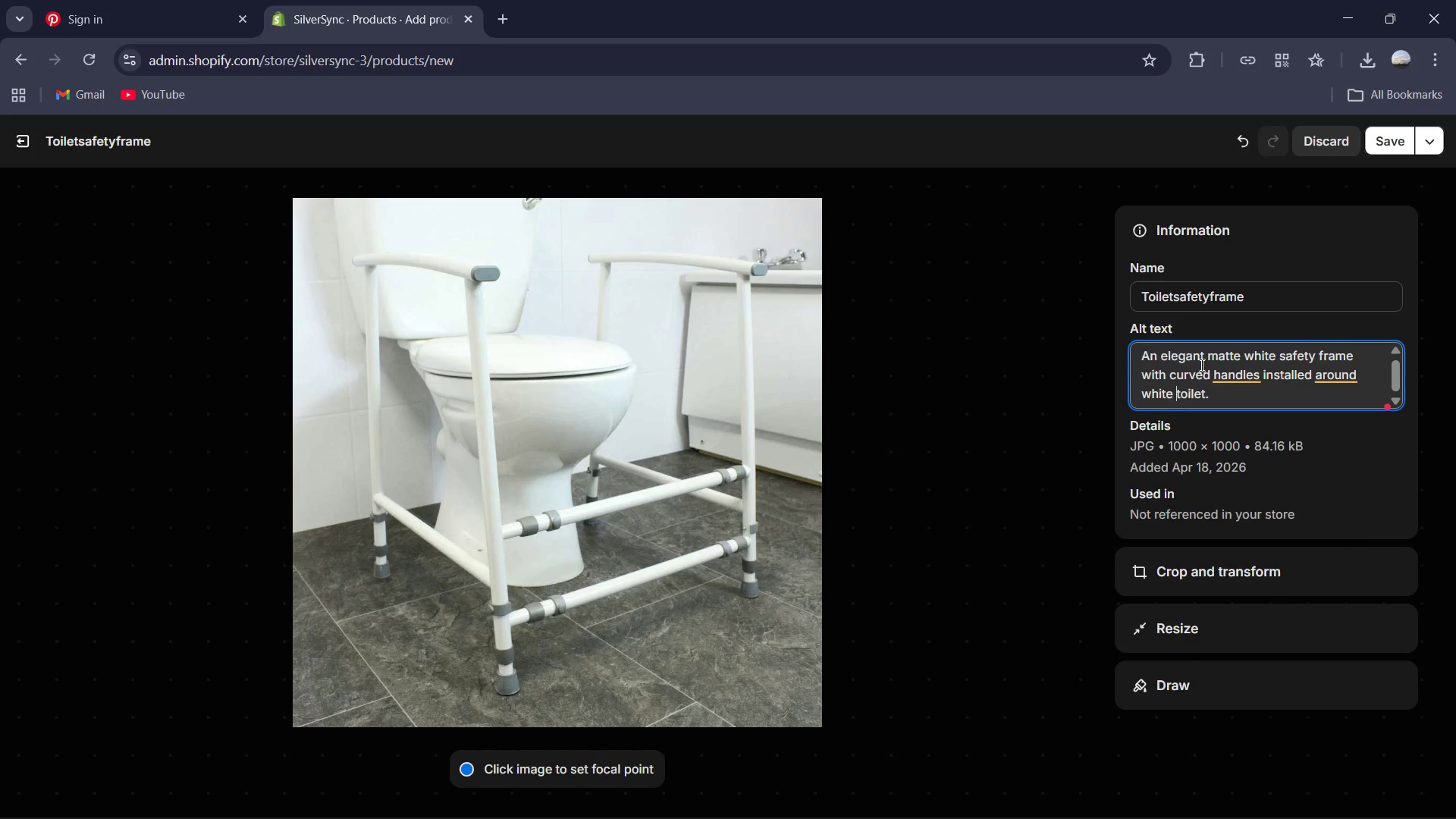 
type(sink )
 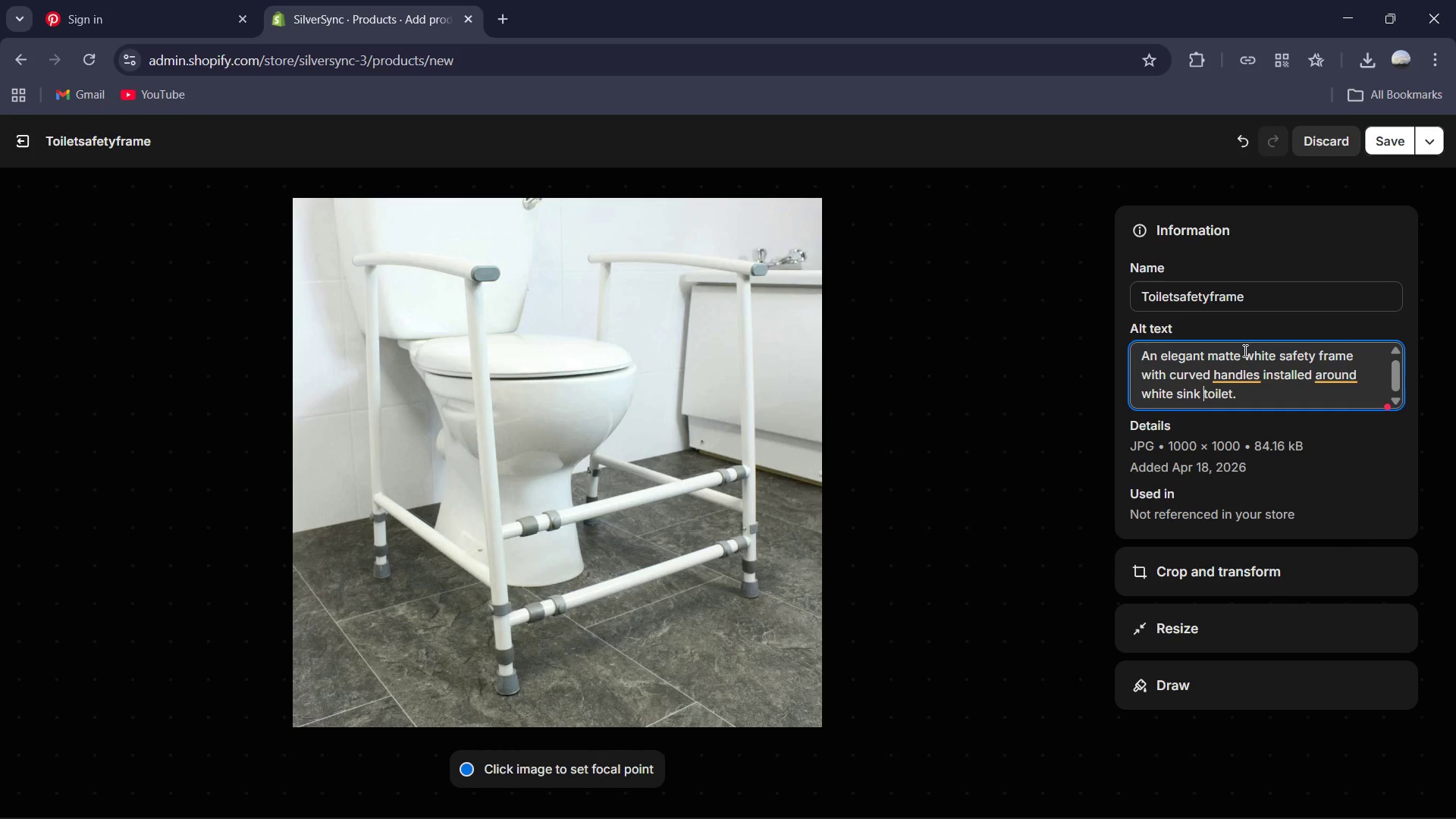 
left_click([1241, 372])
 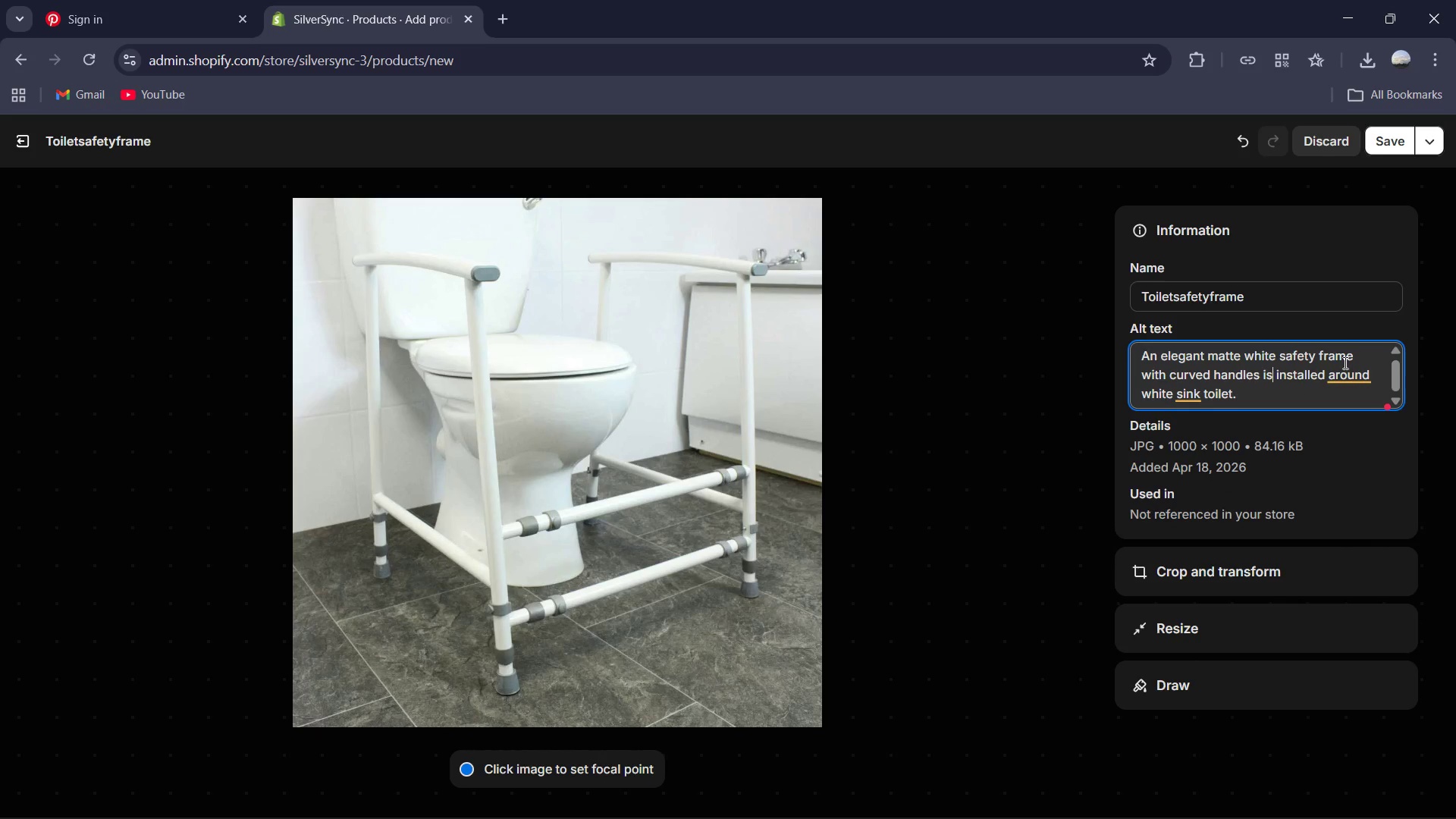 
left_click([1350, 382])
 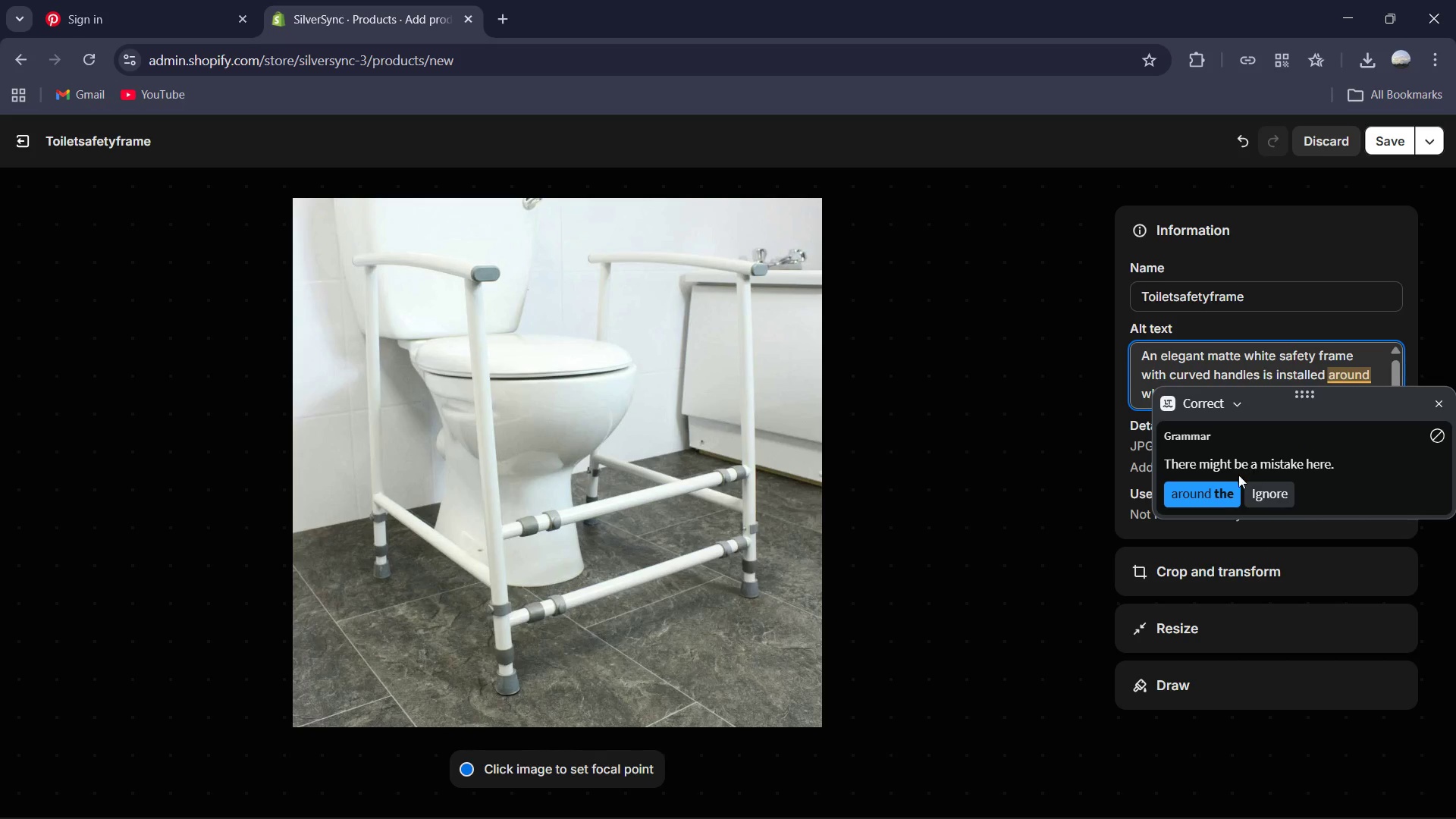 
left_click([1216, 488])
 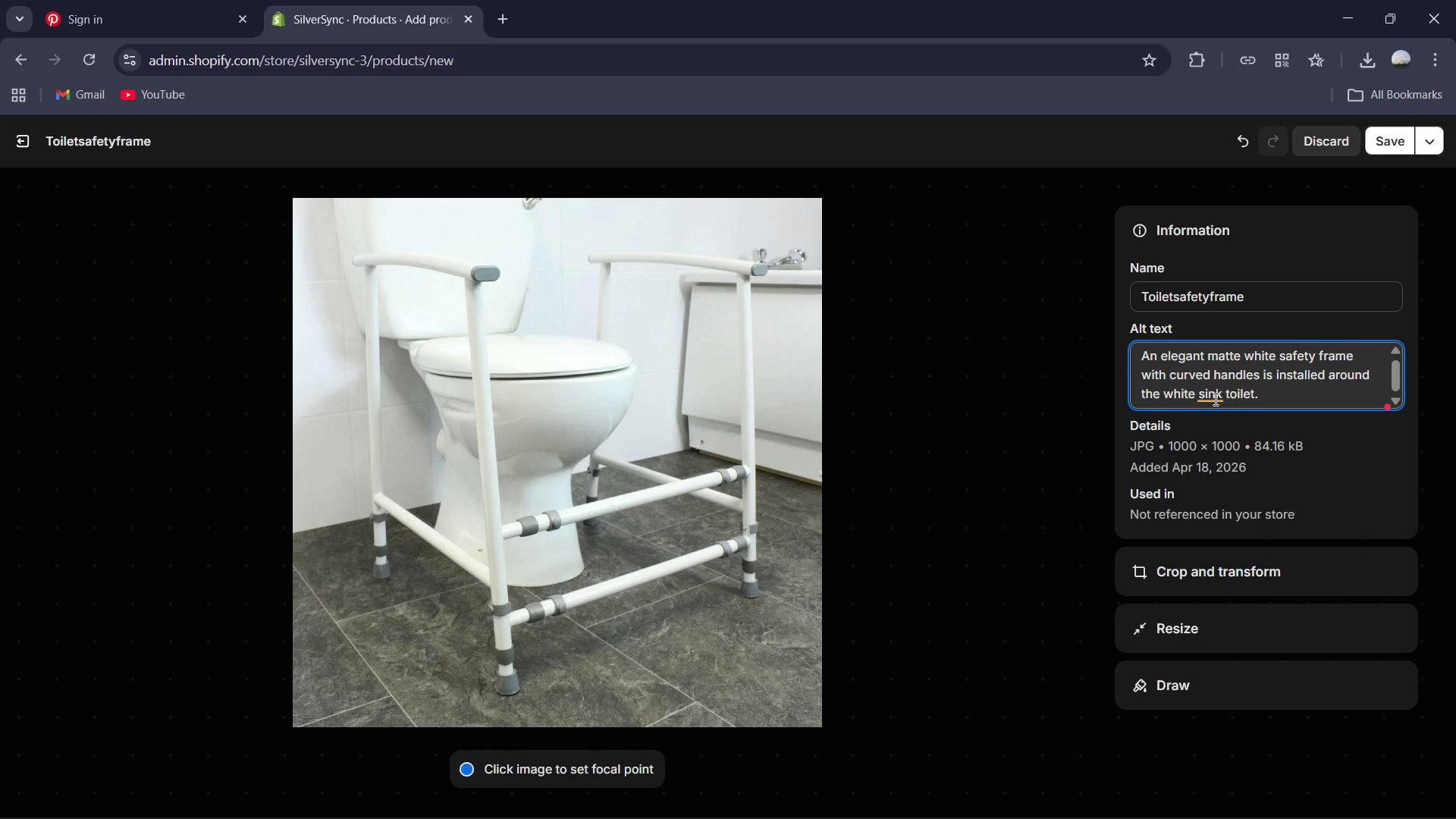 
left_click([1218, 399])
 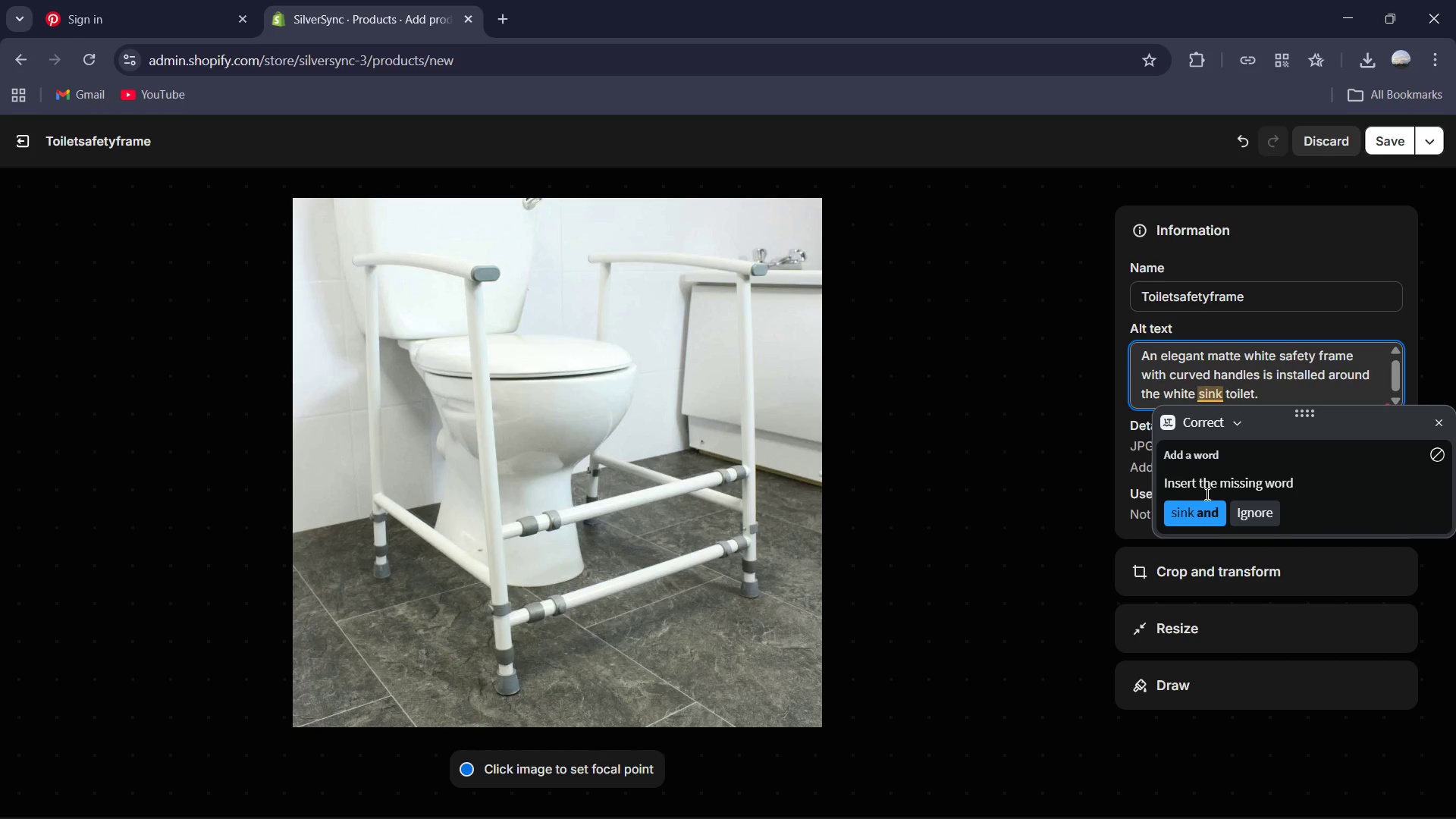 
left_click([1206, 507])
 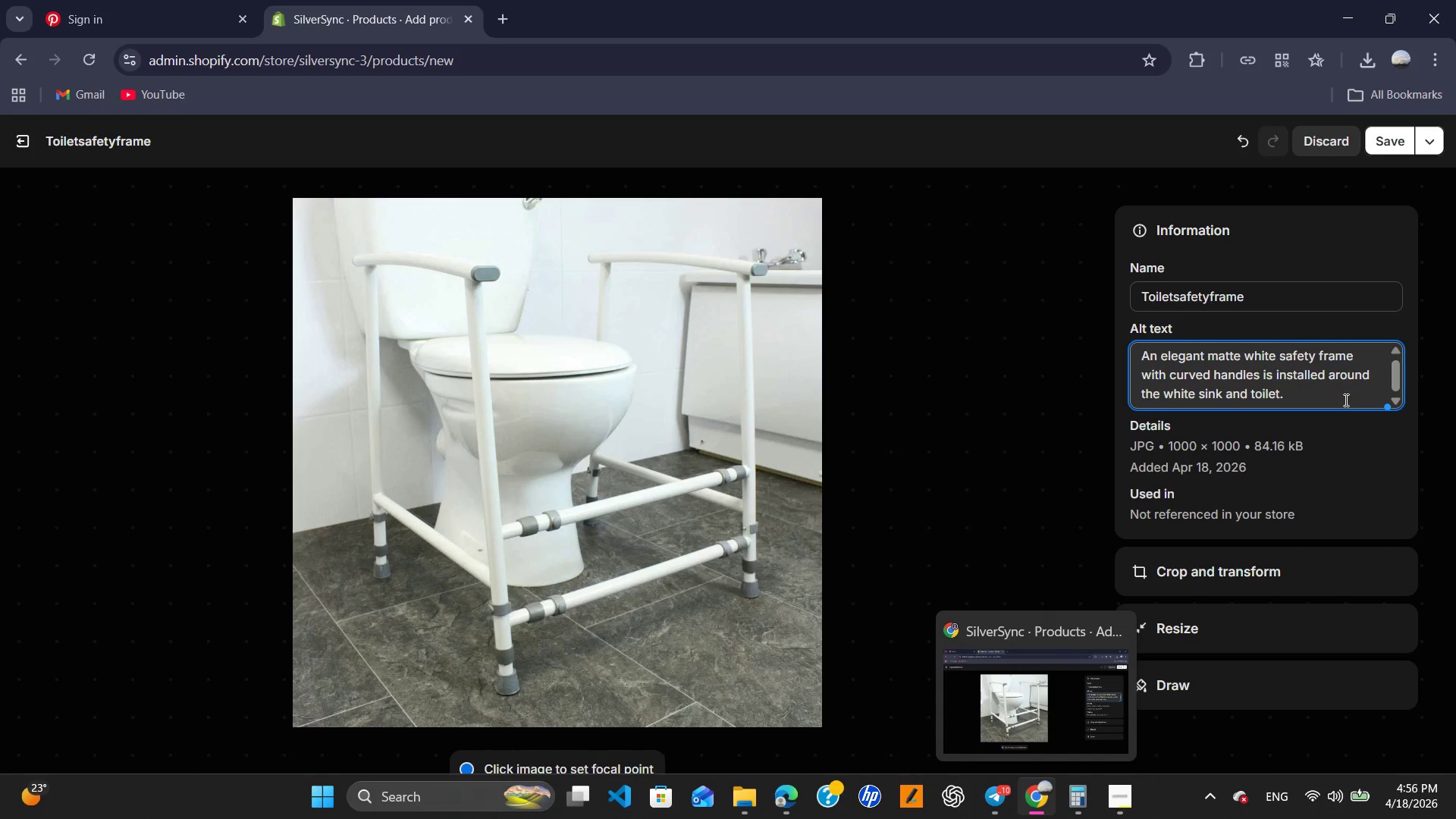 
key(Backspace)
 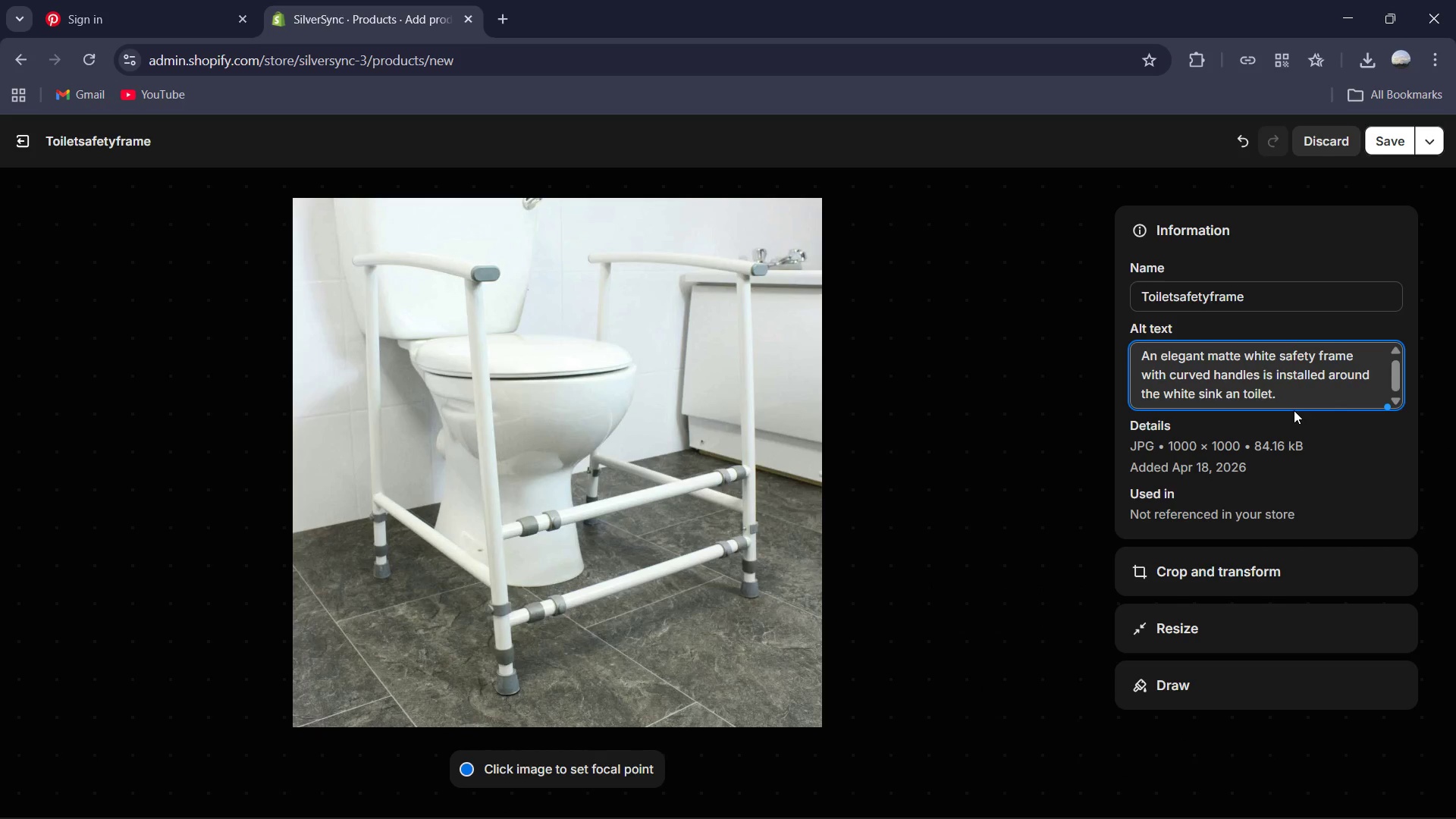 
key(Backspace)
 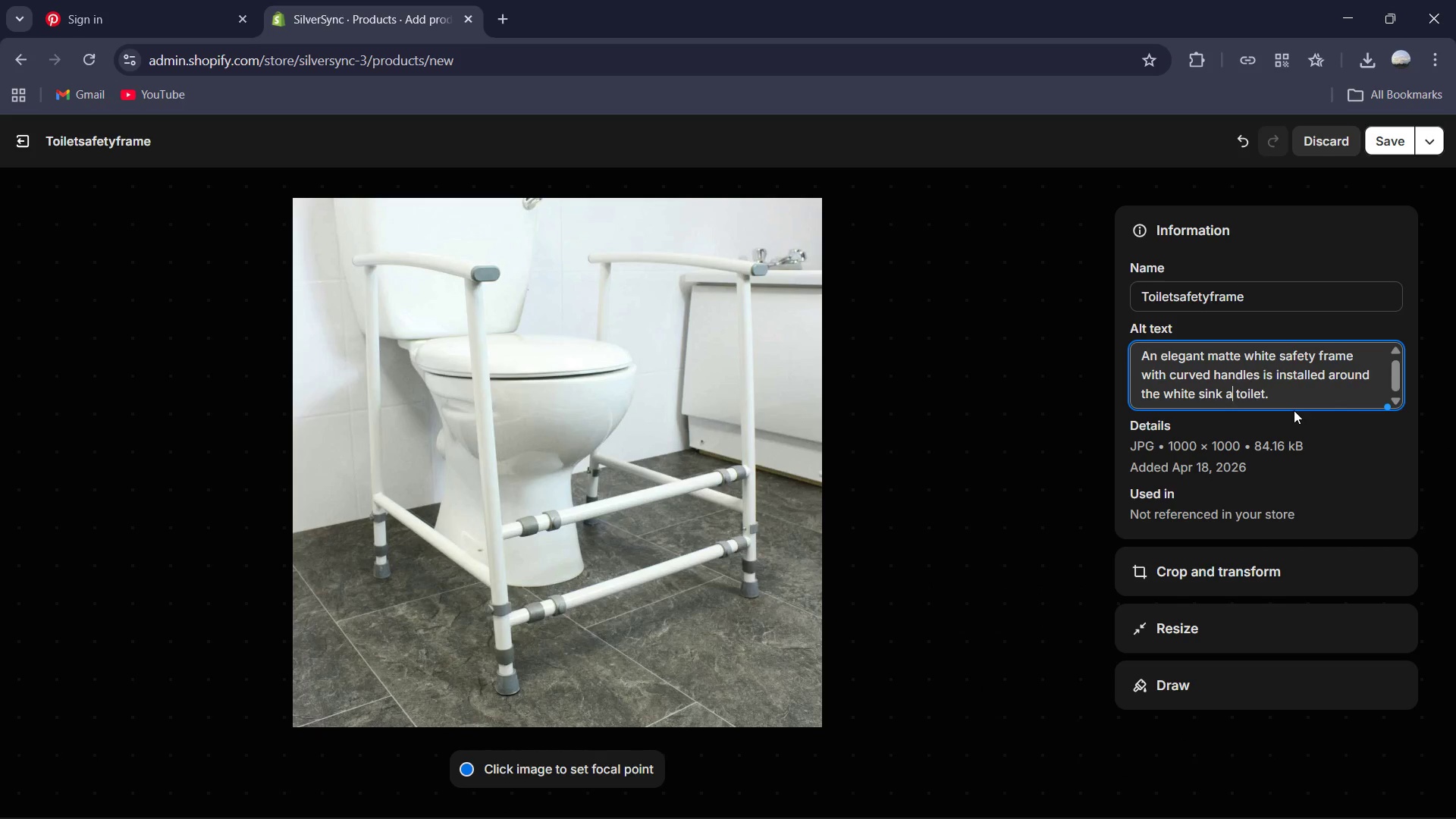 
key(Backspace)
 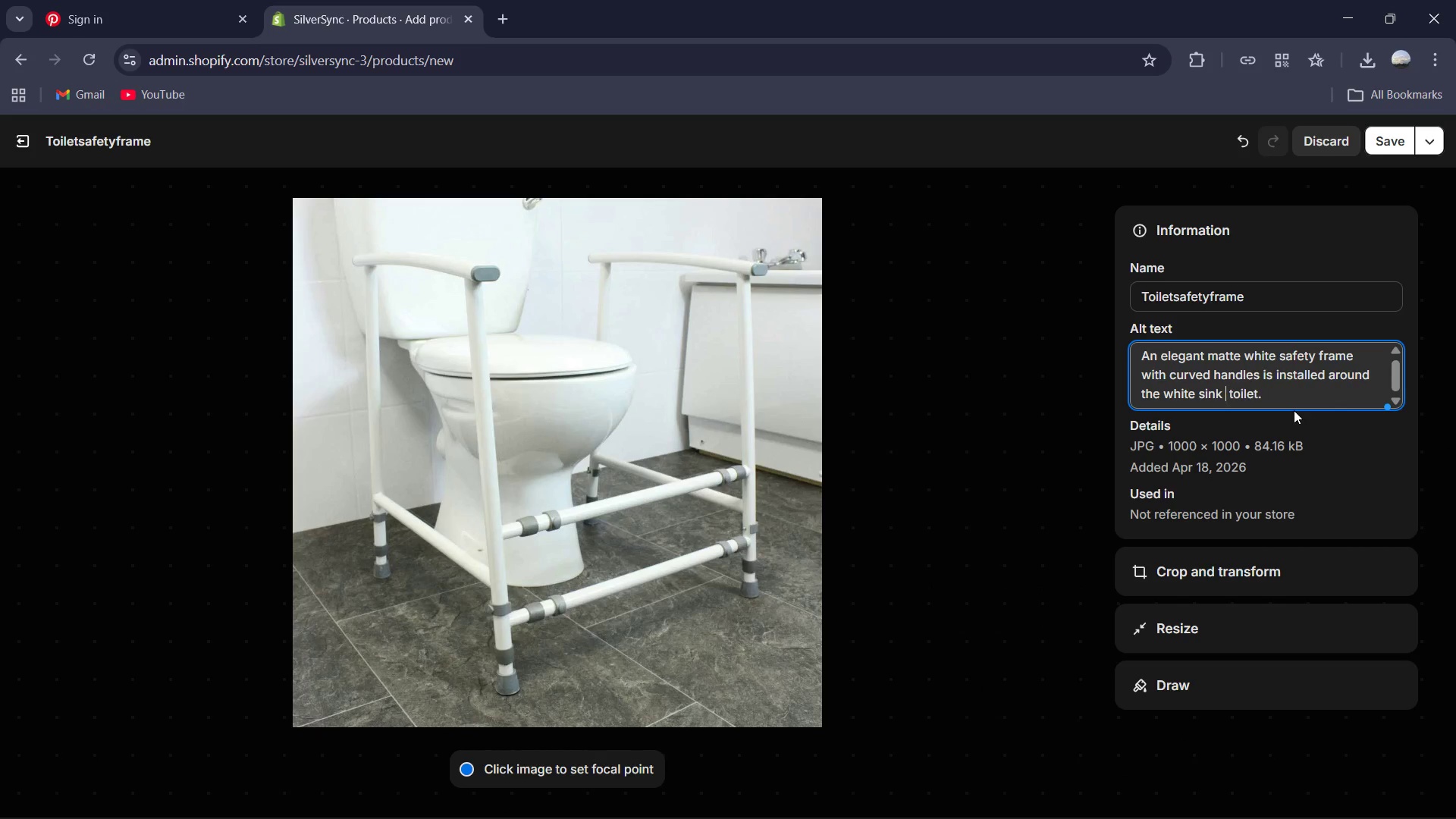 
key(Backspace)
 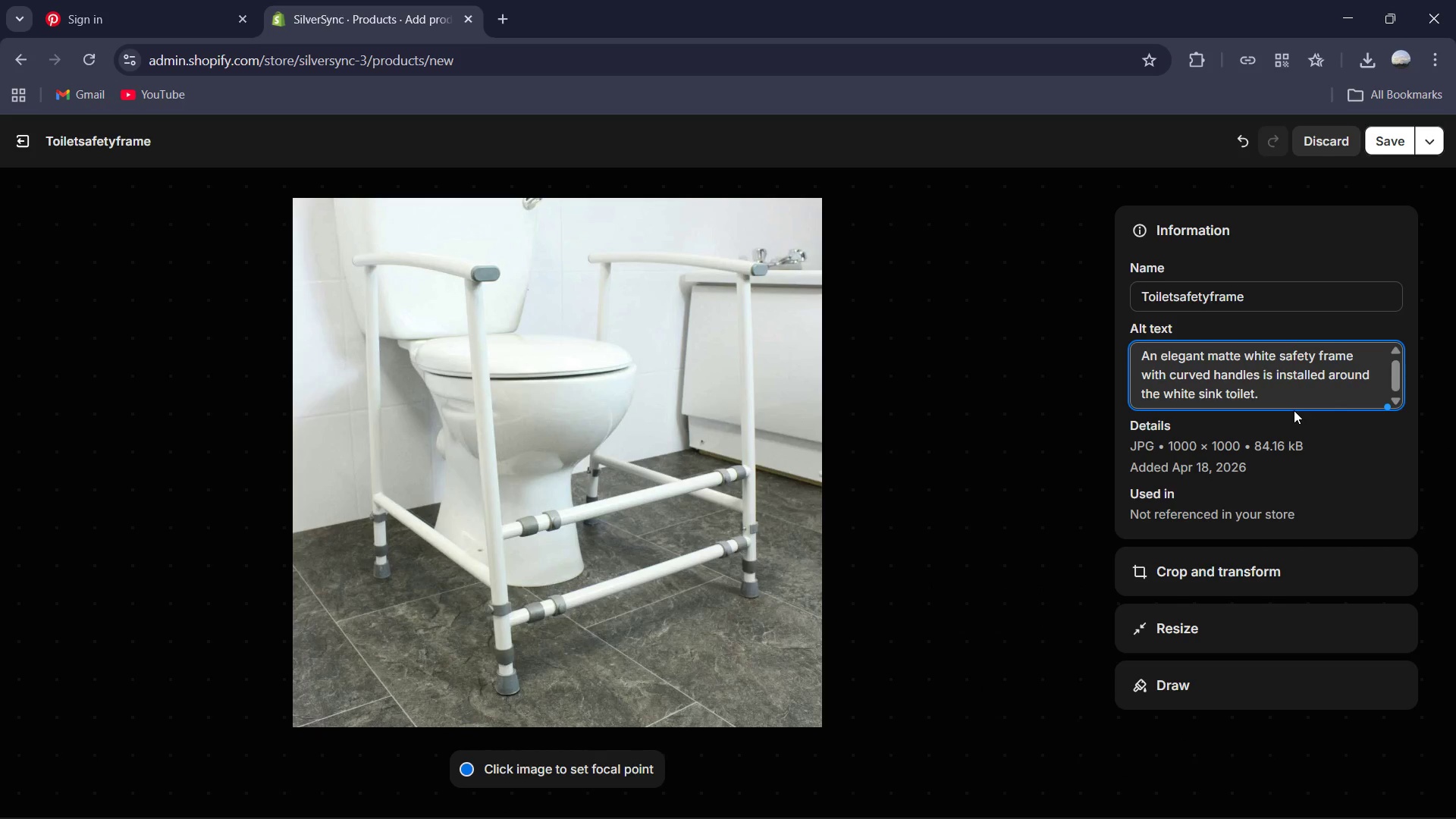 
key(Numpad0)
 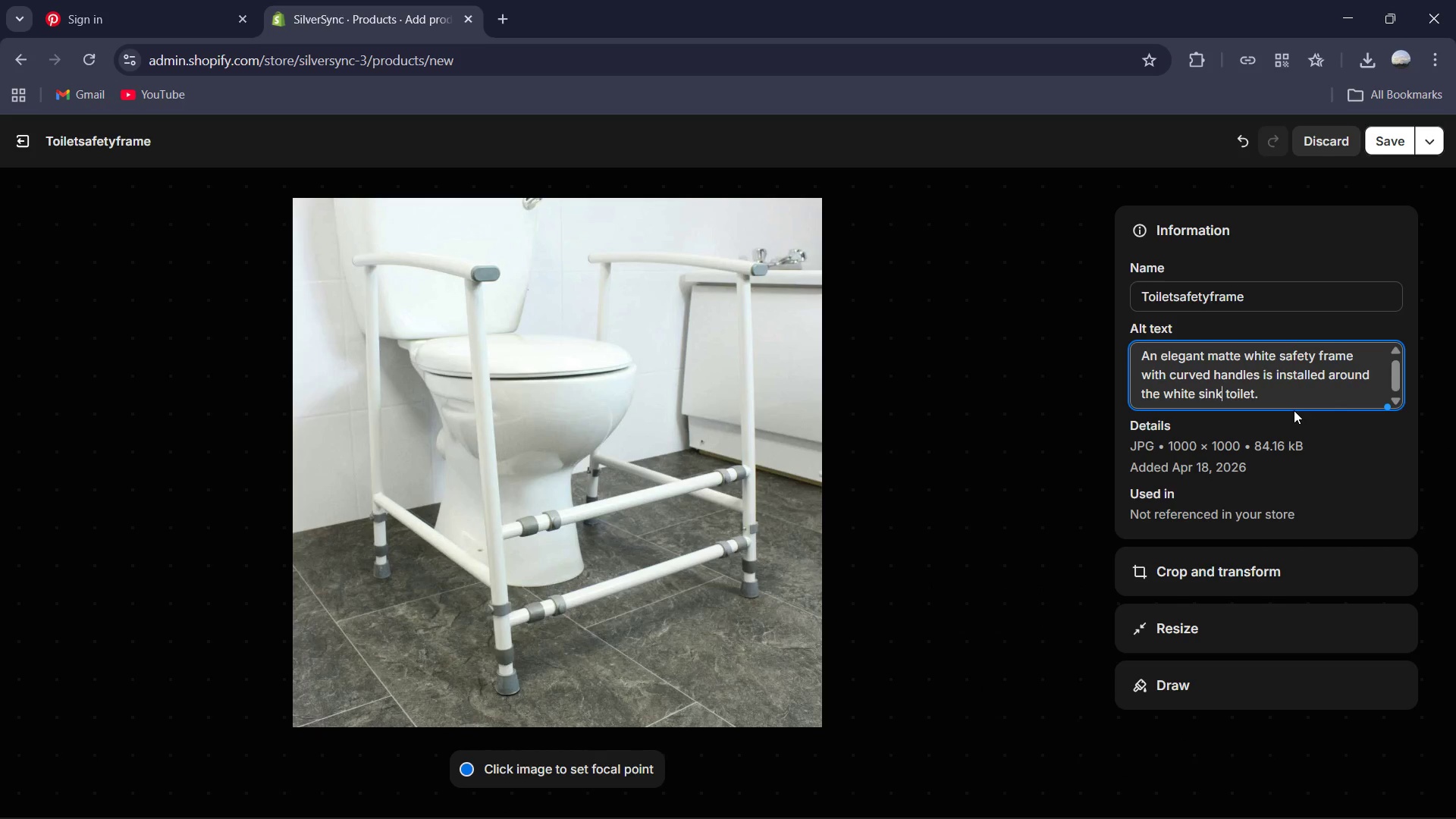 
key(Backspace)
 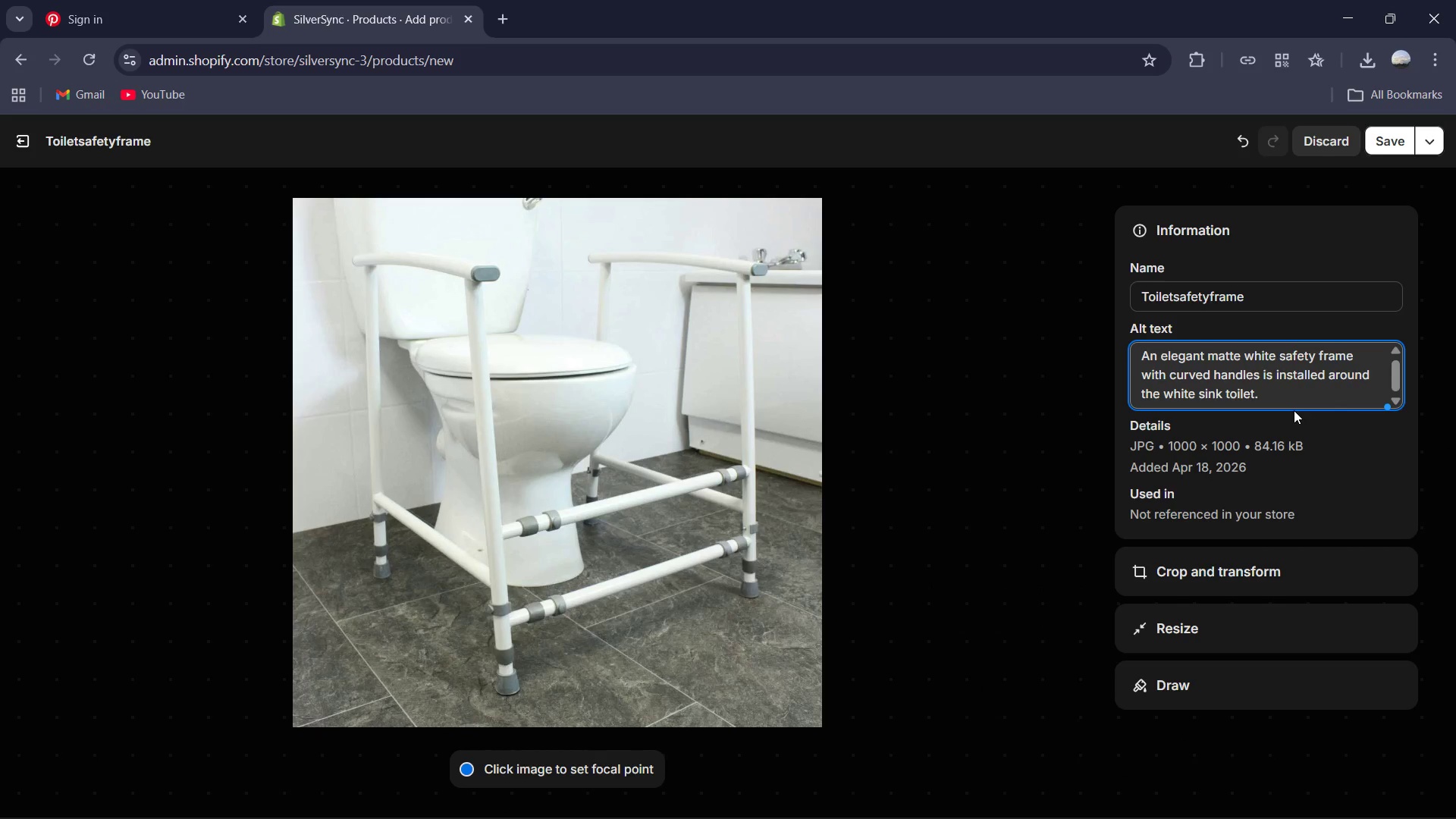 
key(ArrowRight)
 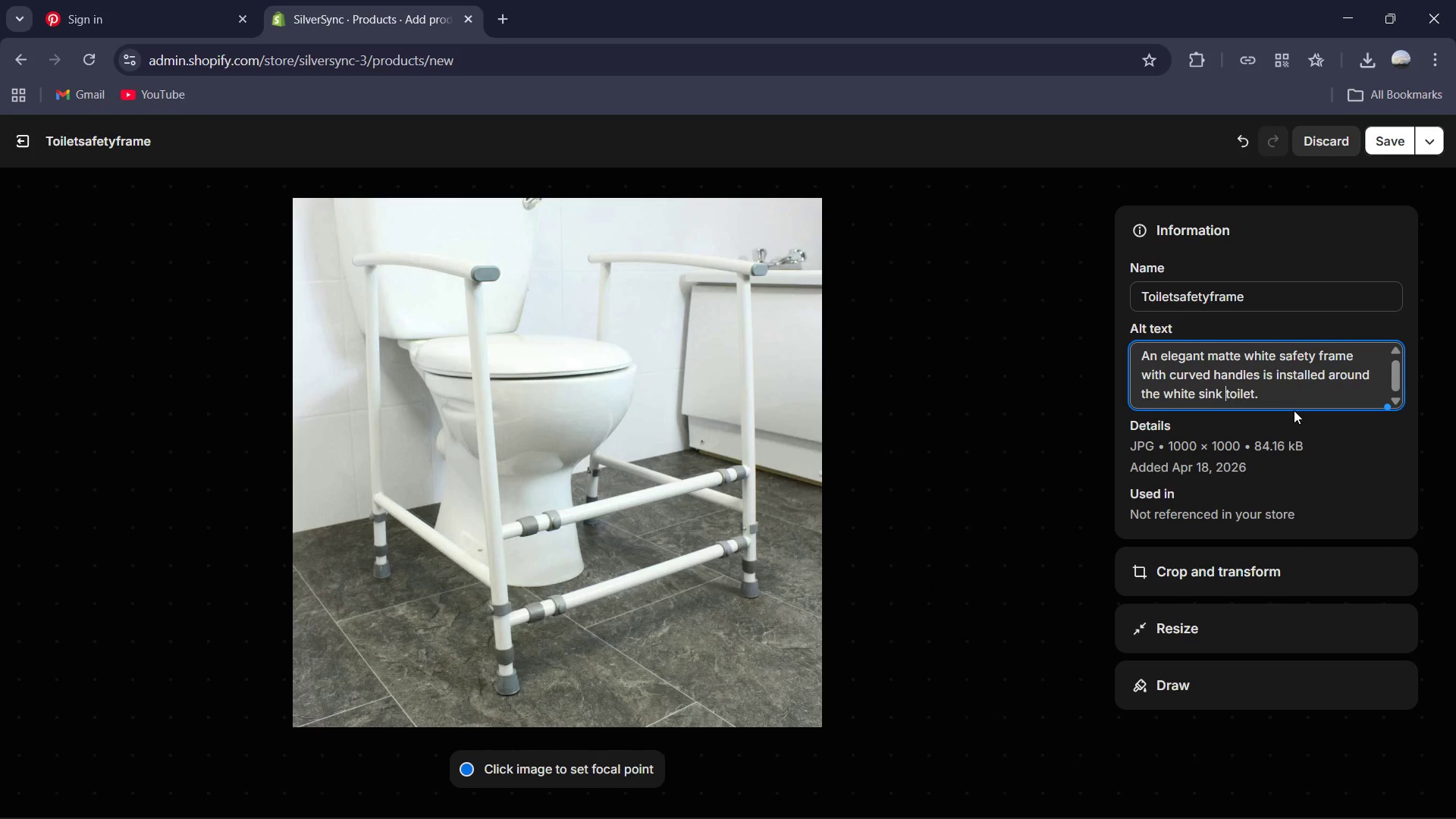 
key(Backspace)
 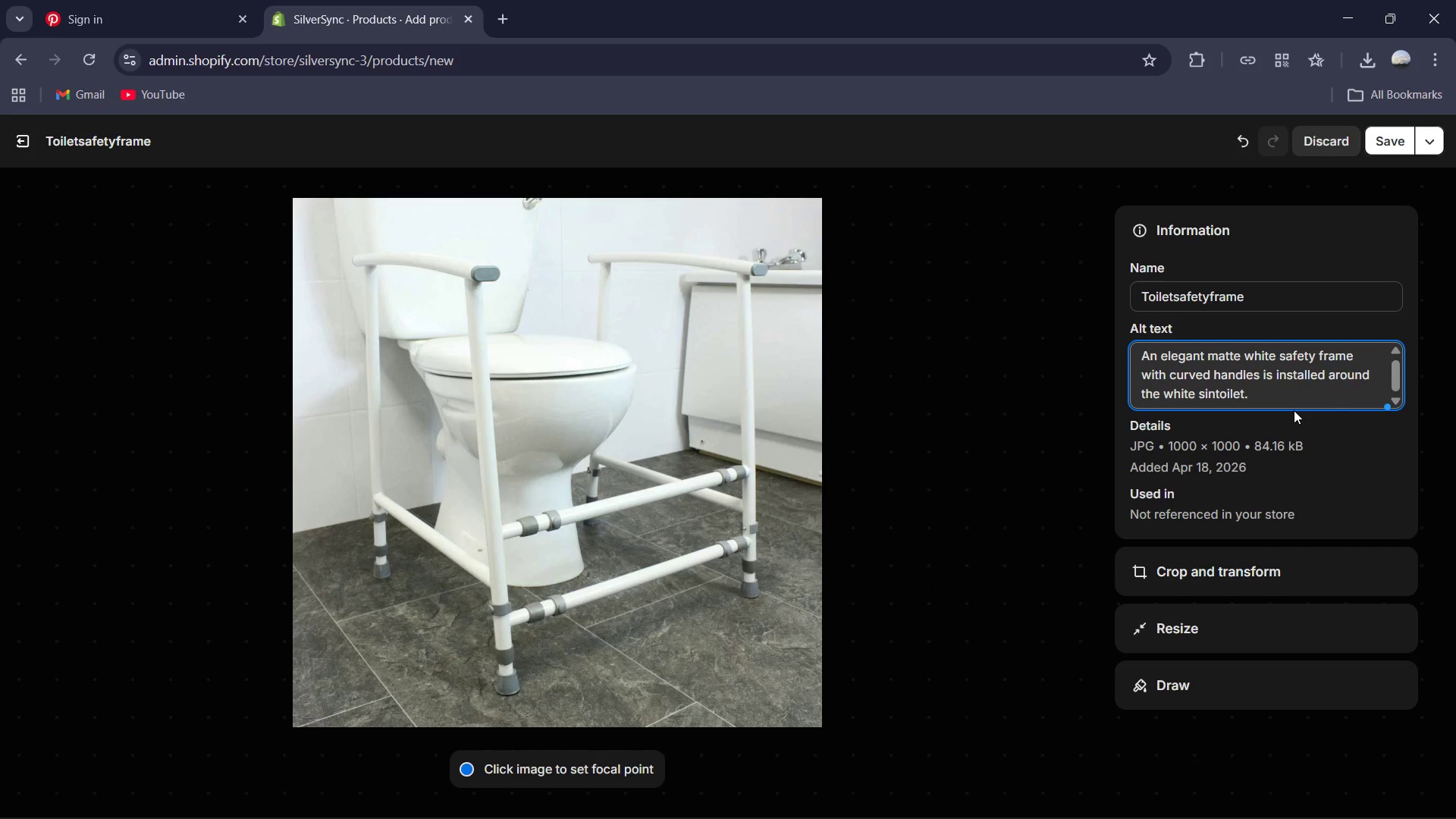 
key(Backspace)
 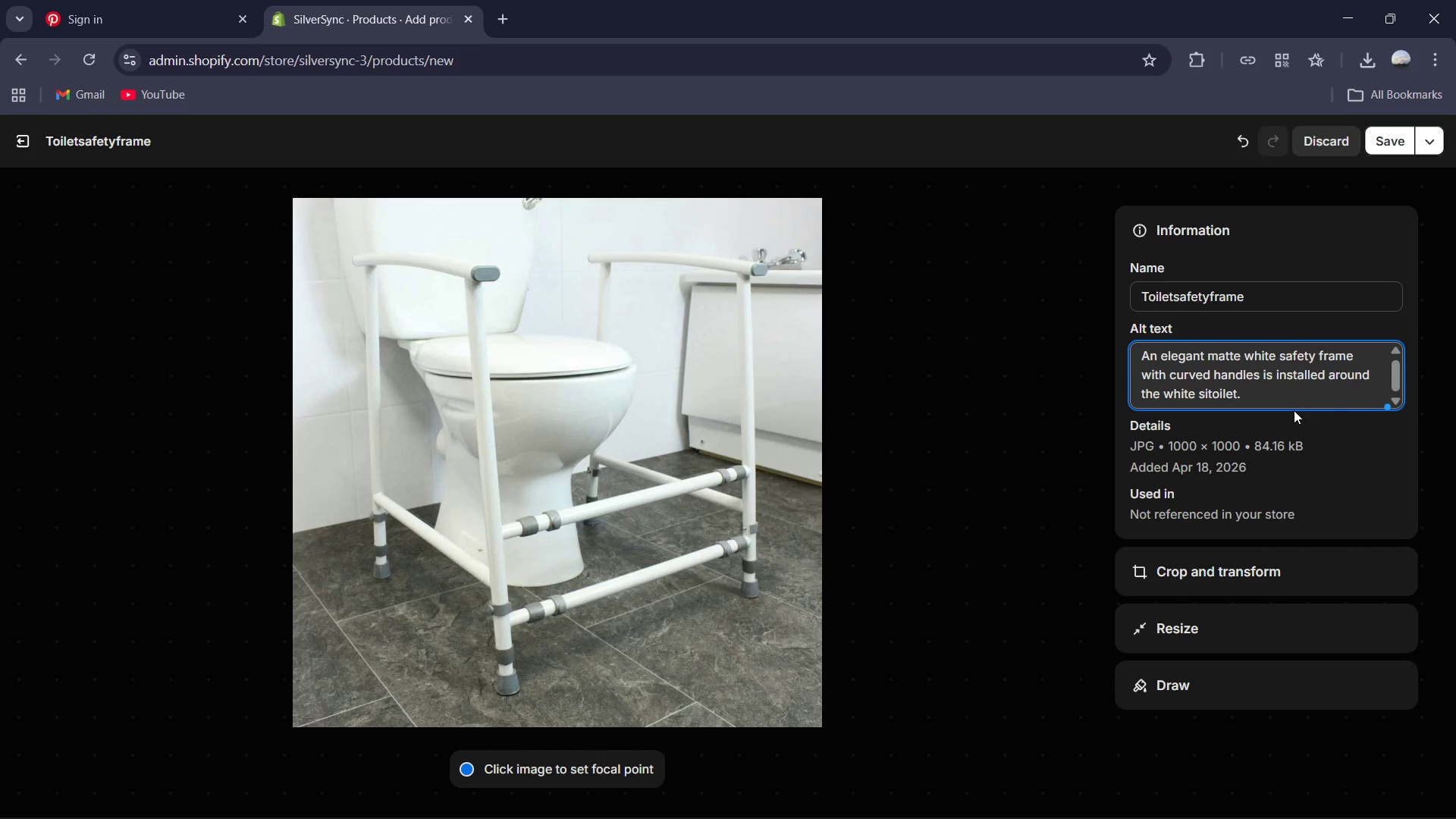 
key(Backspace)
 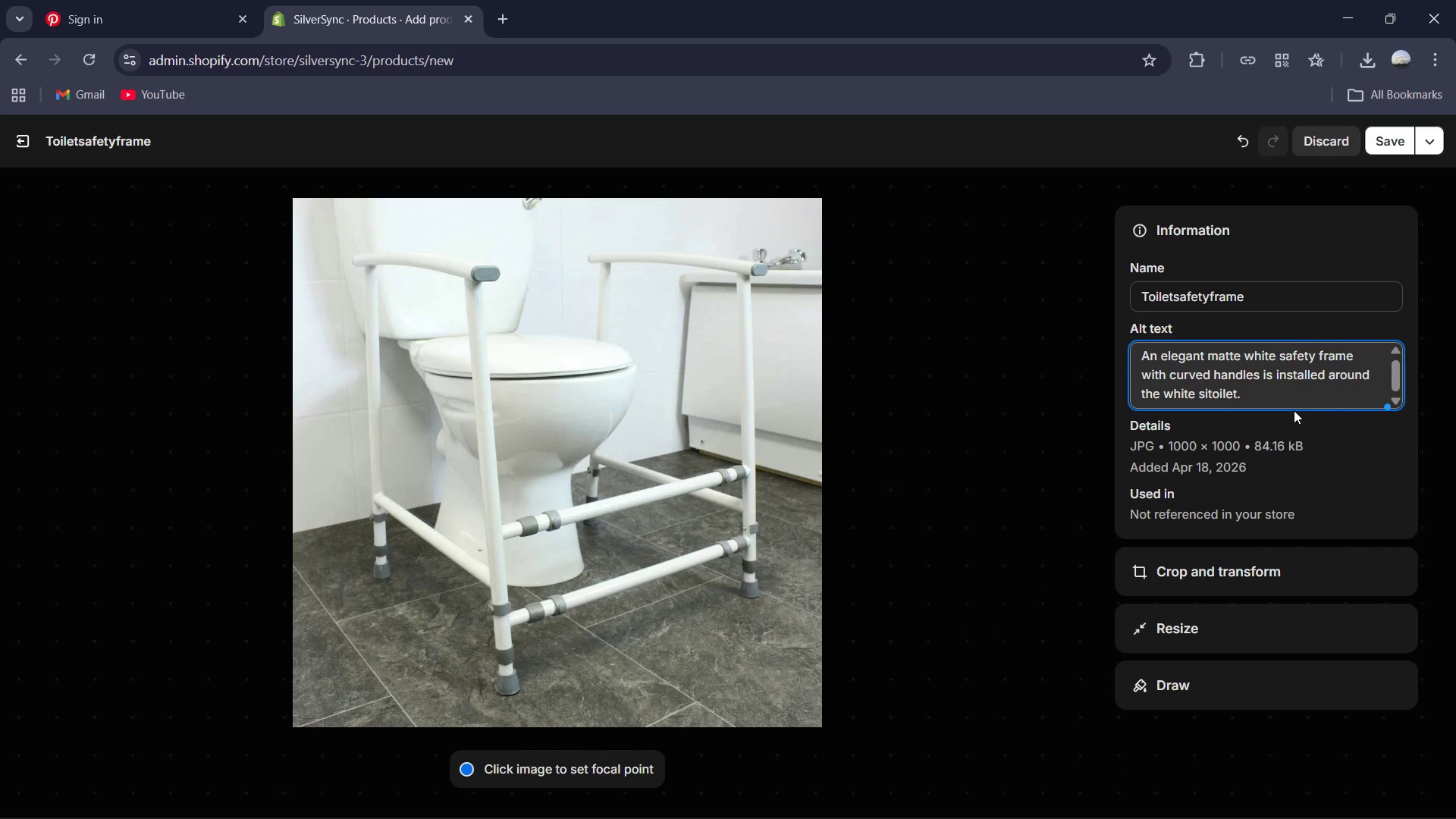 
key(Backspace)
 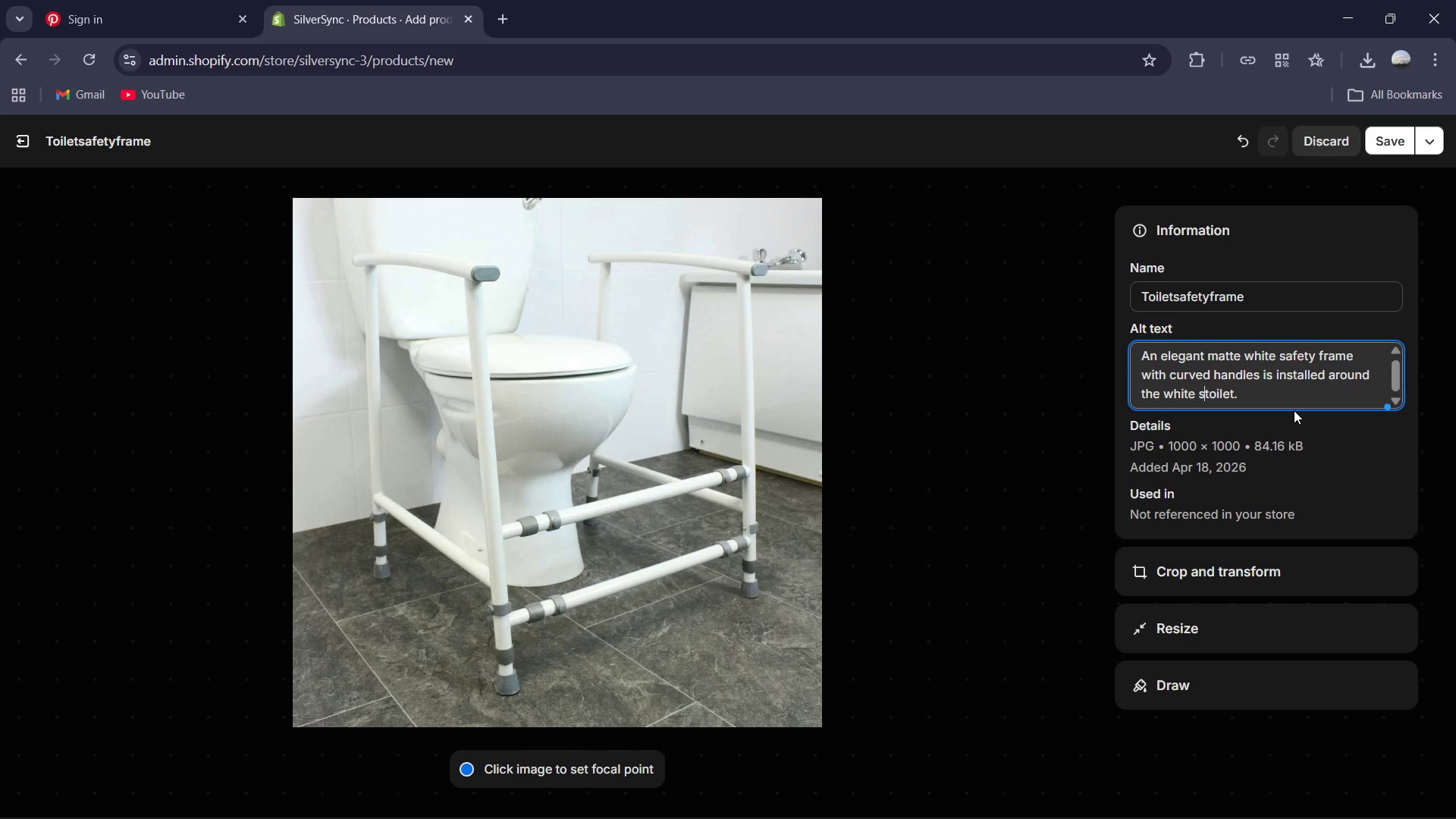 
key(Backspace)
 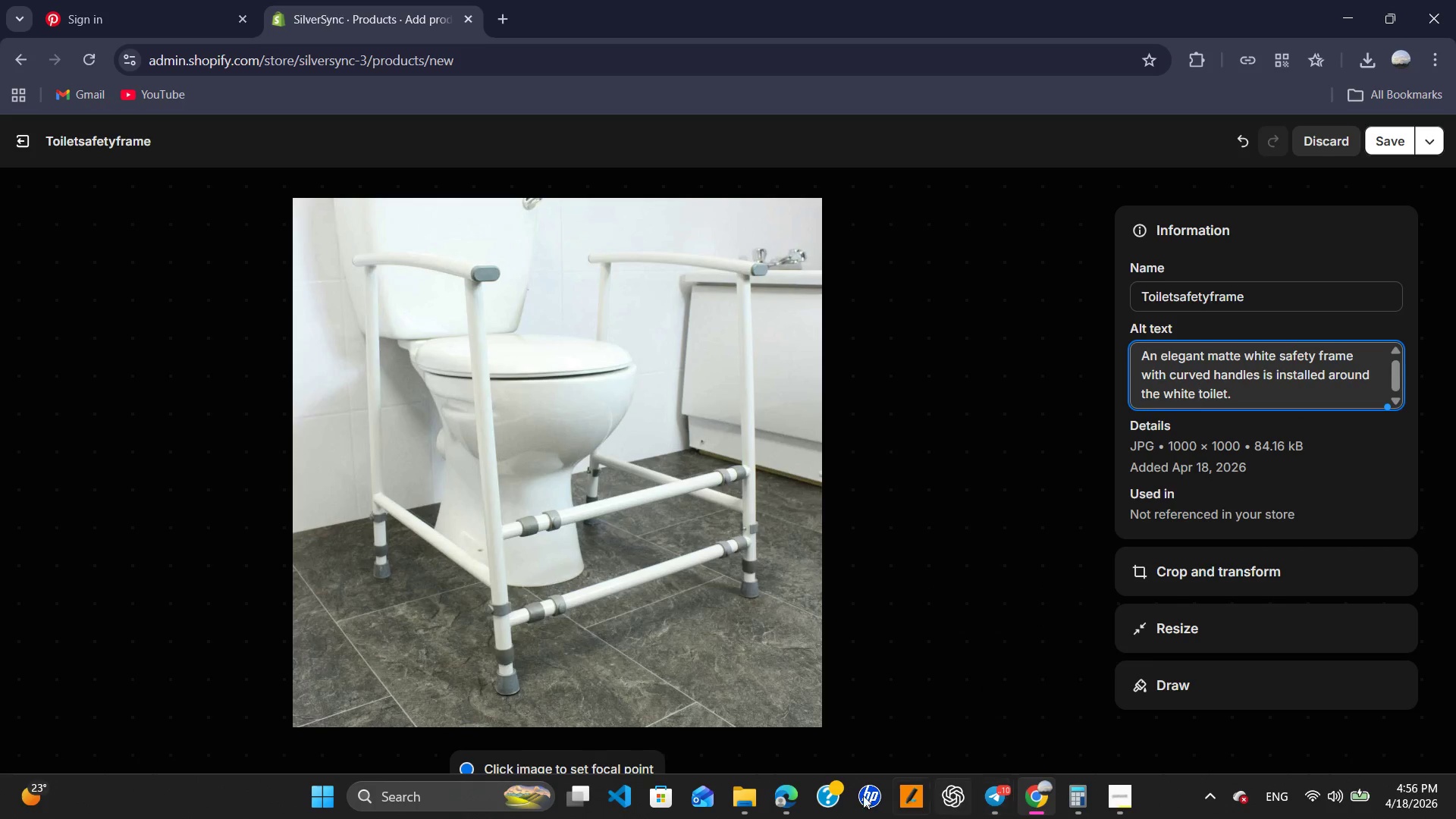 
left_click([779, 802])
 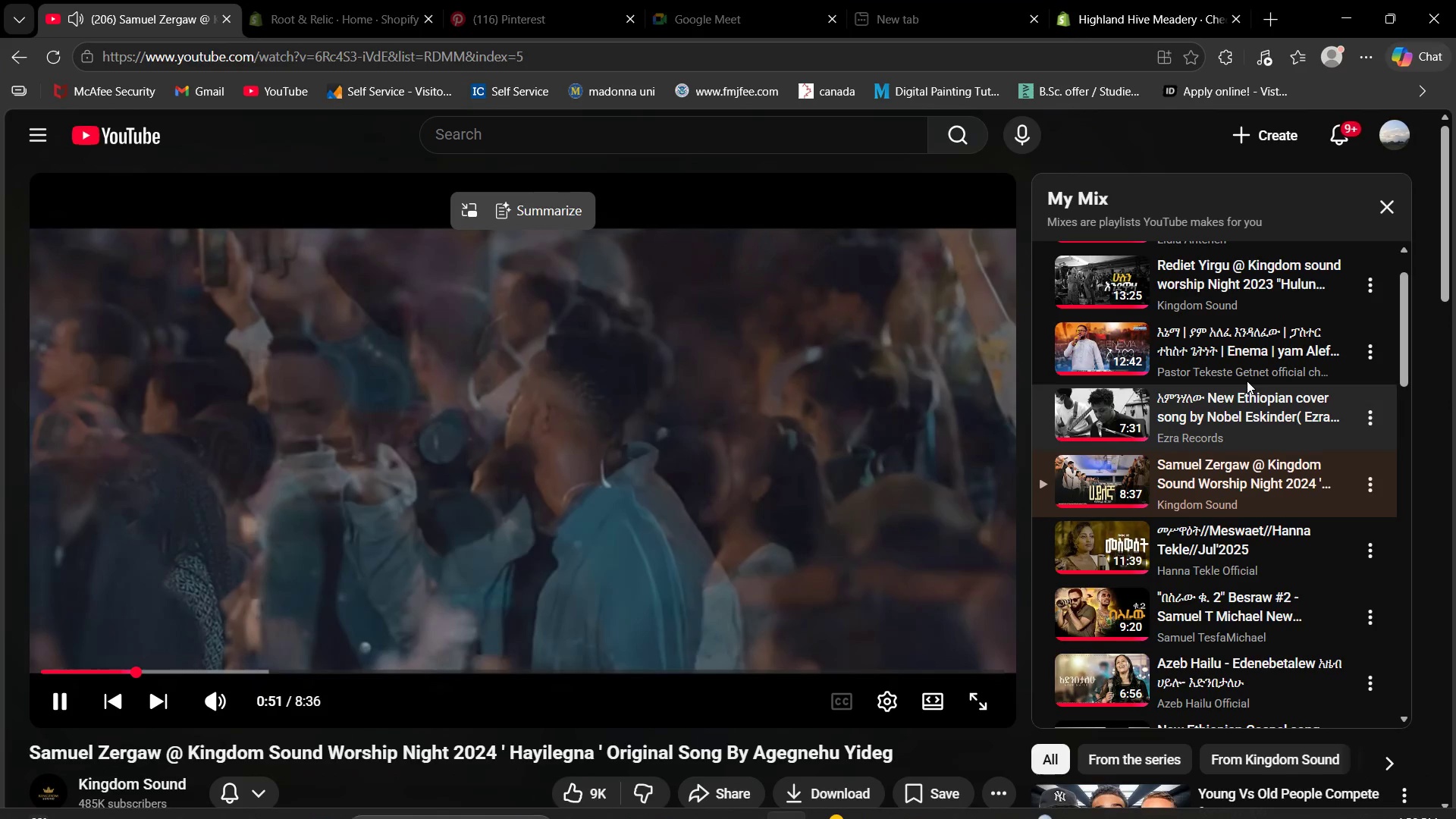 
left_click([1172, 472])
 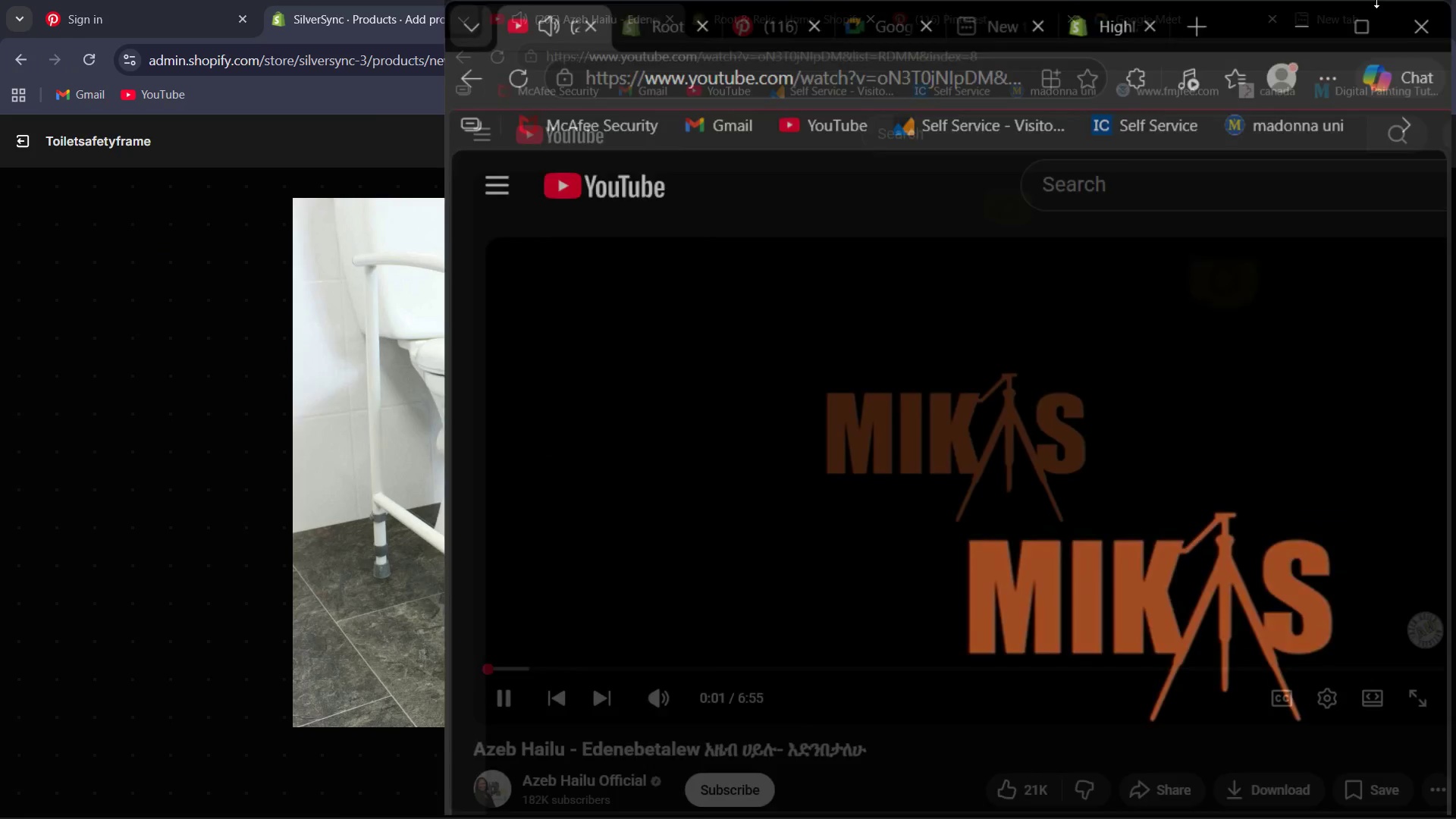 
scroll: coordinate [1151, 508], scroll_direction: down, amount: 2.0
 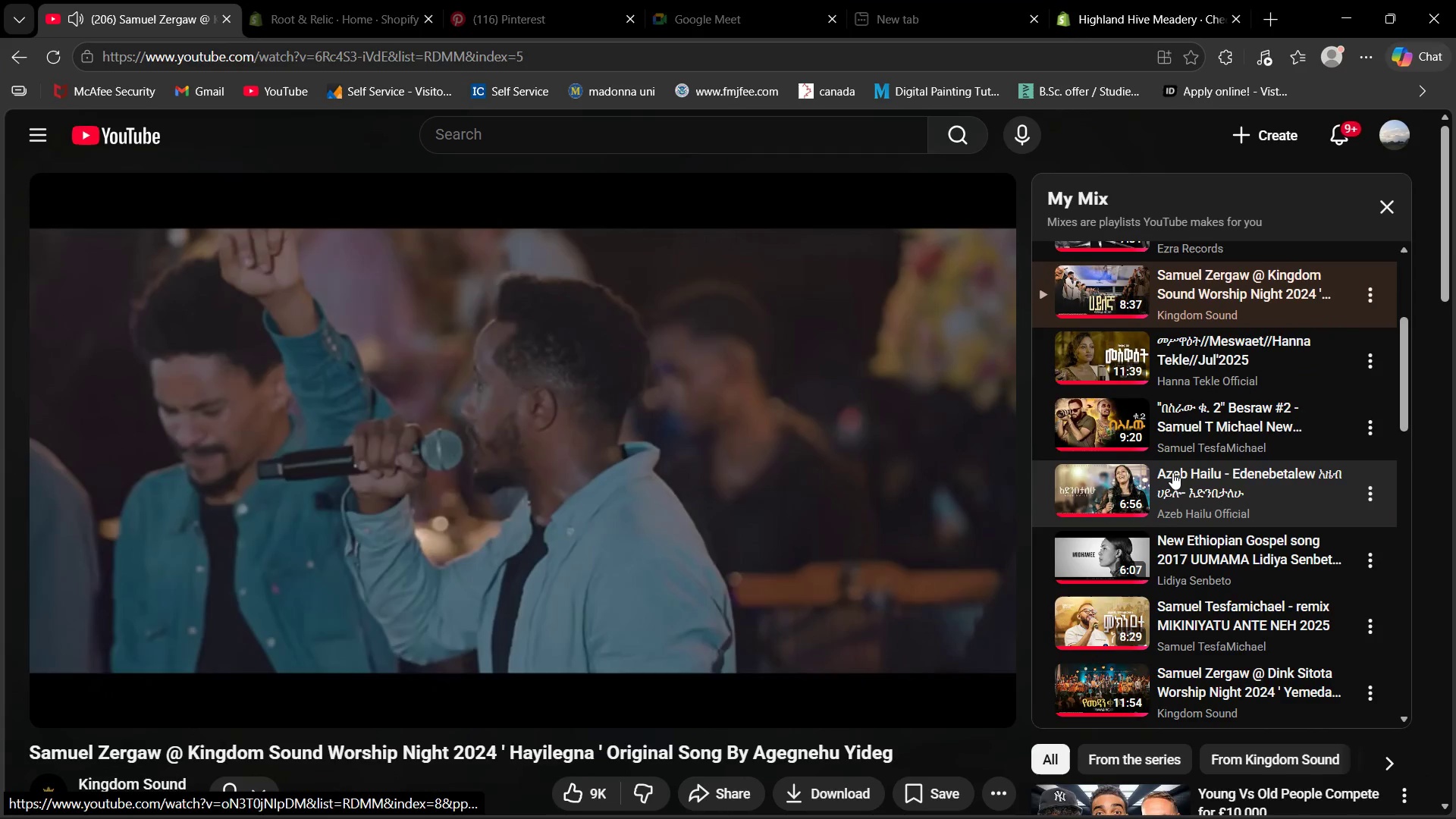 
left_click([1347, 17])
 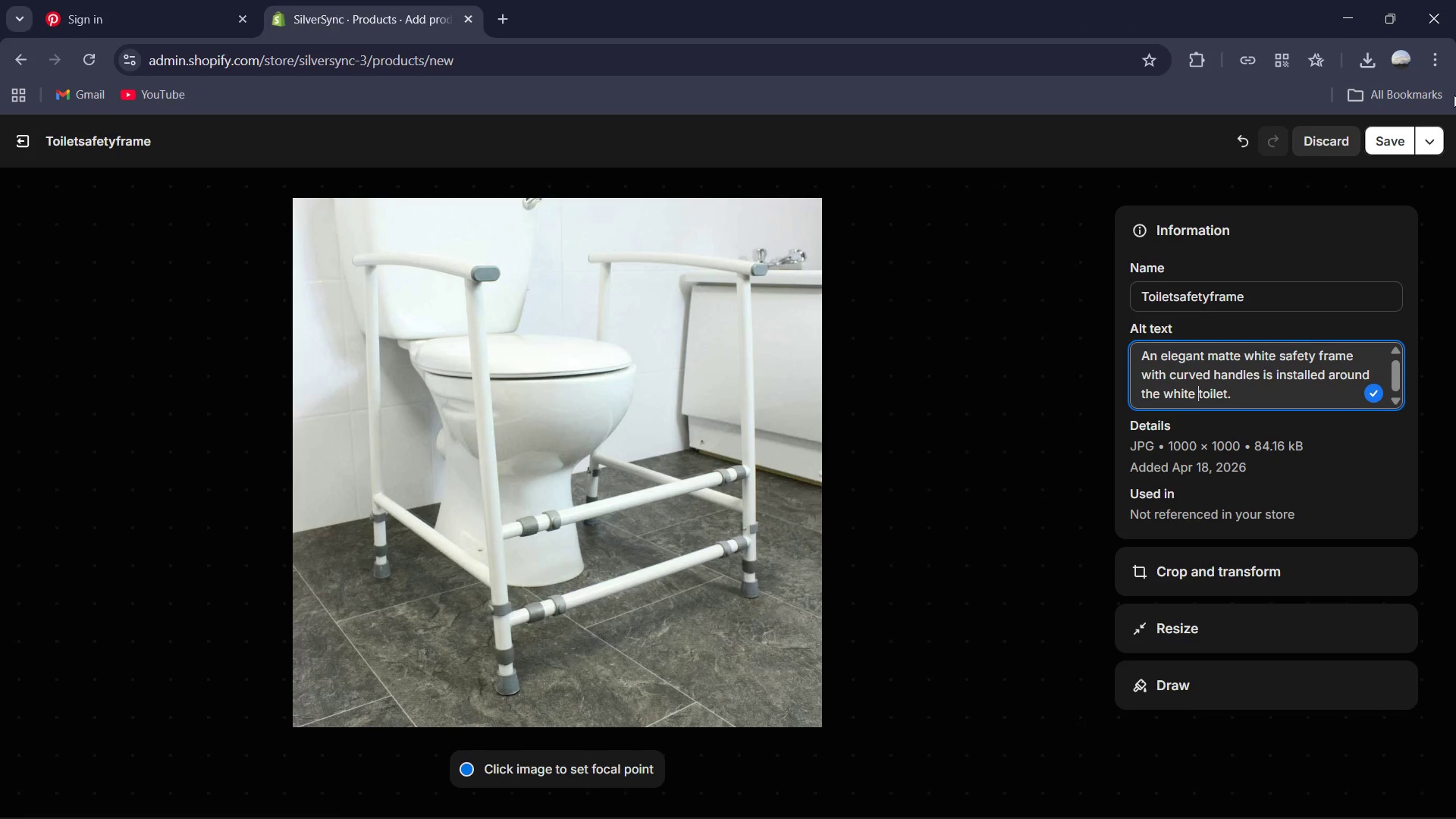 
left_click([1393, 138])
 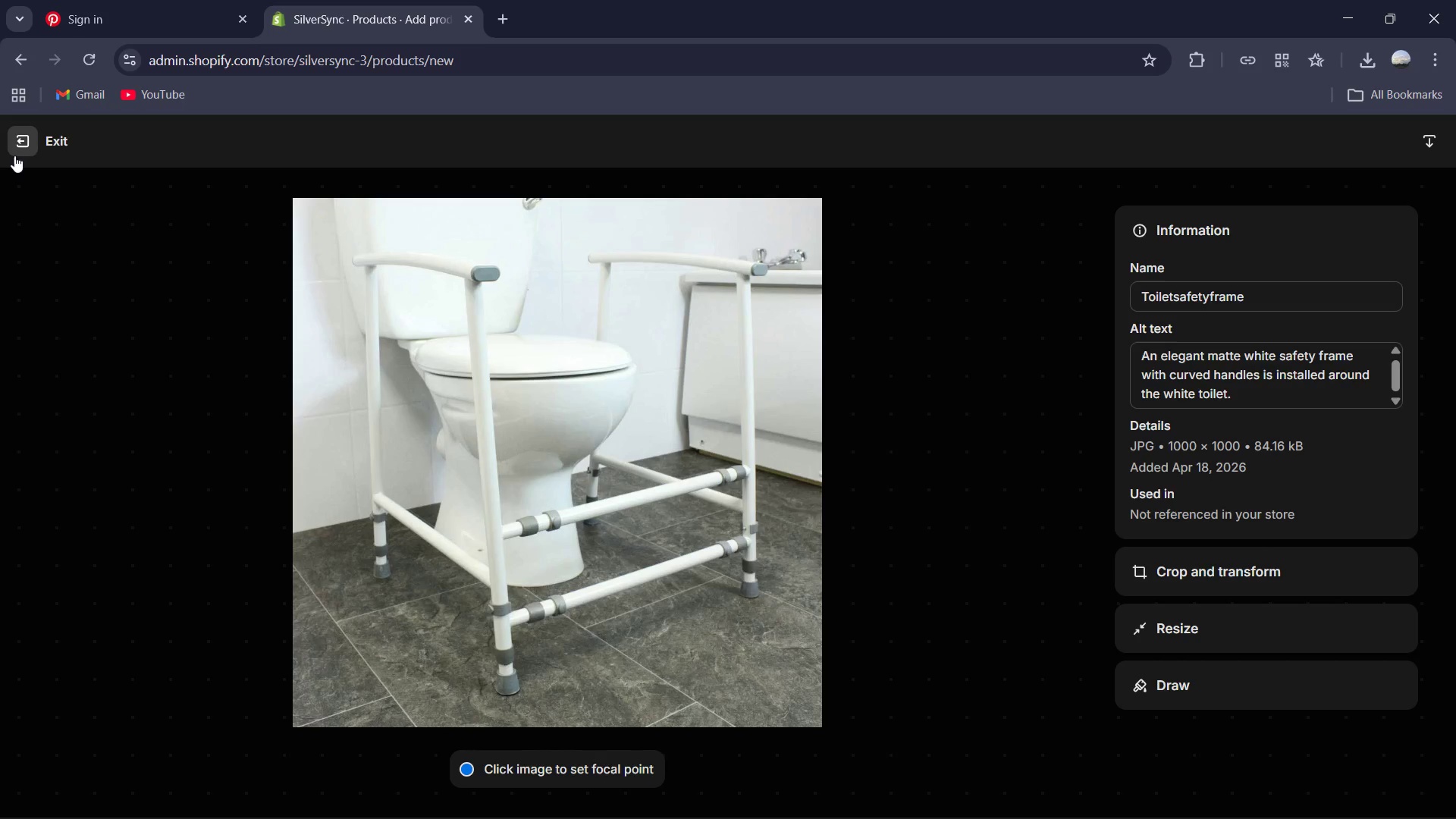 
left_click([10, 148])
 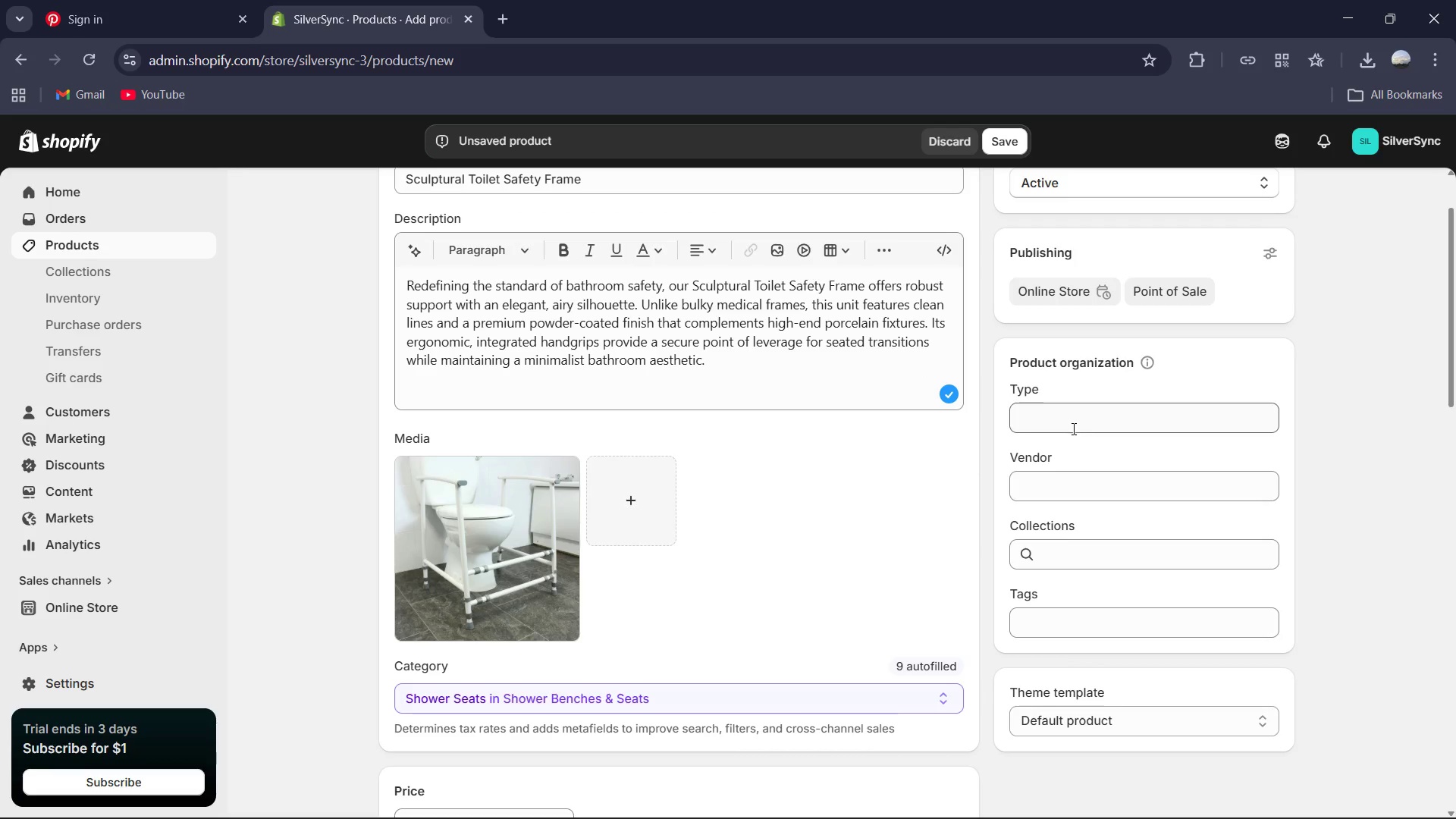 
scroll: coordinate [695, 483], scroll_direction: down, amount: 3.0
 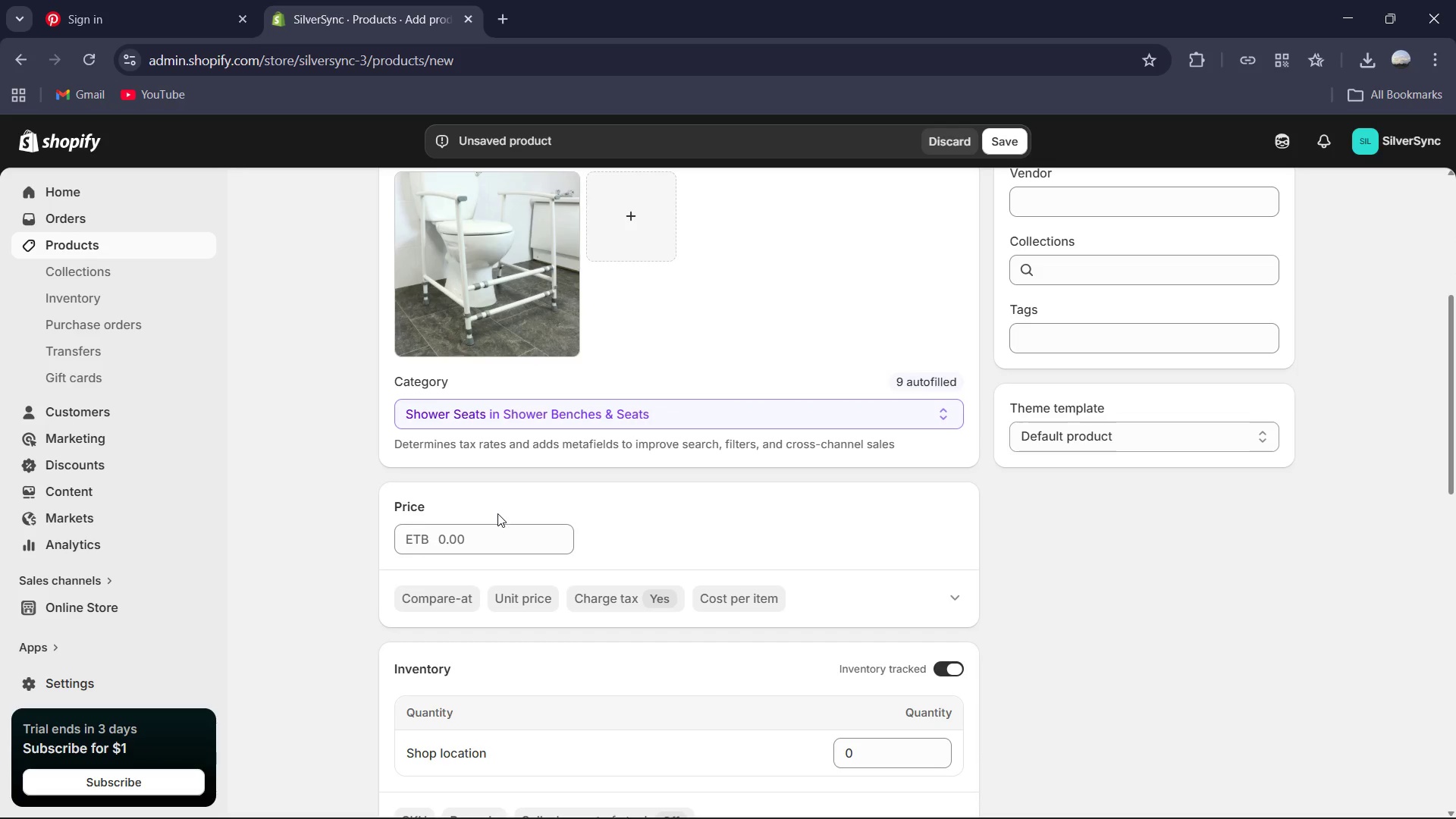 
left_click([497, 516])
 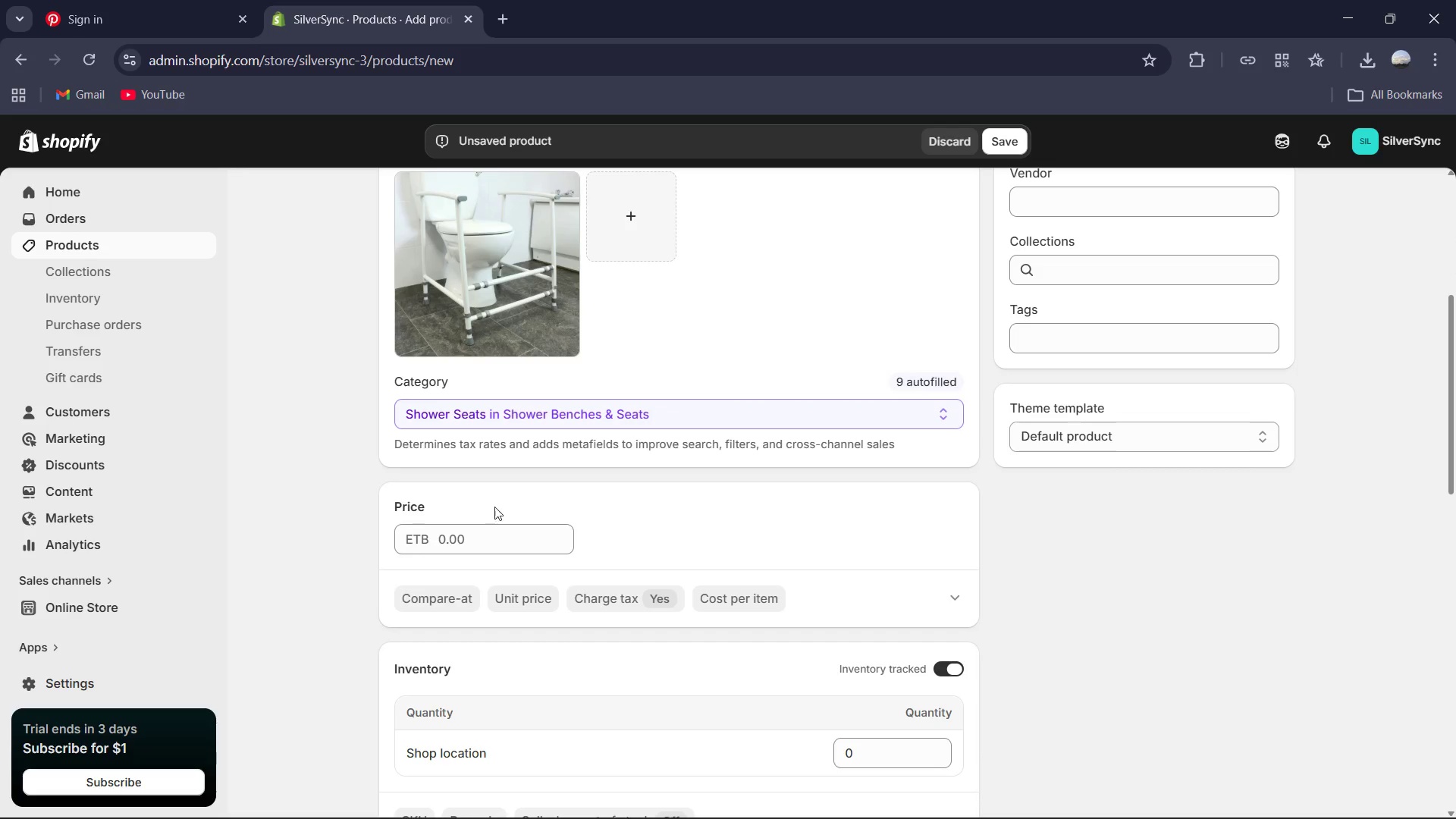 
left_click([484, 522])
 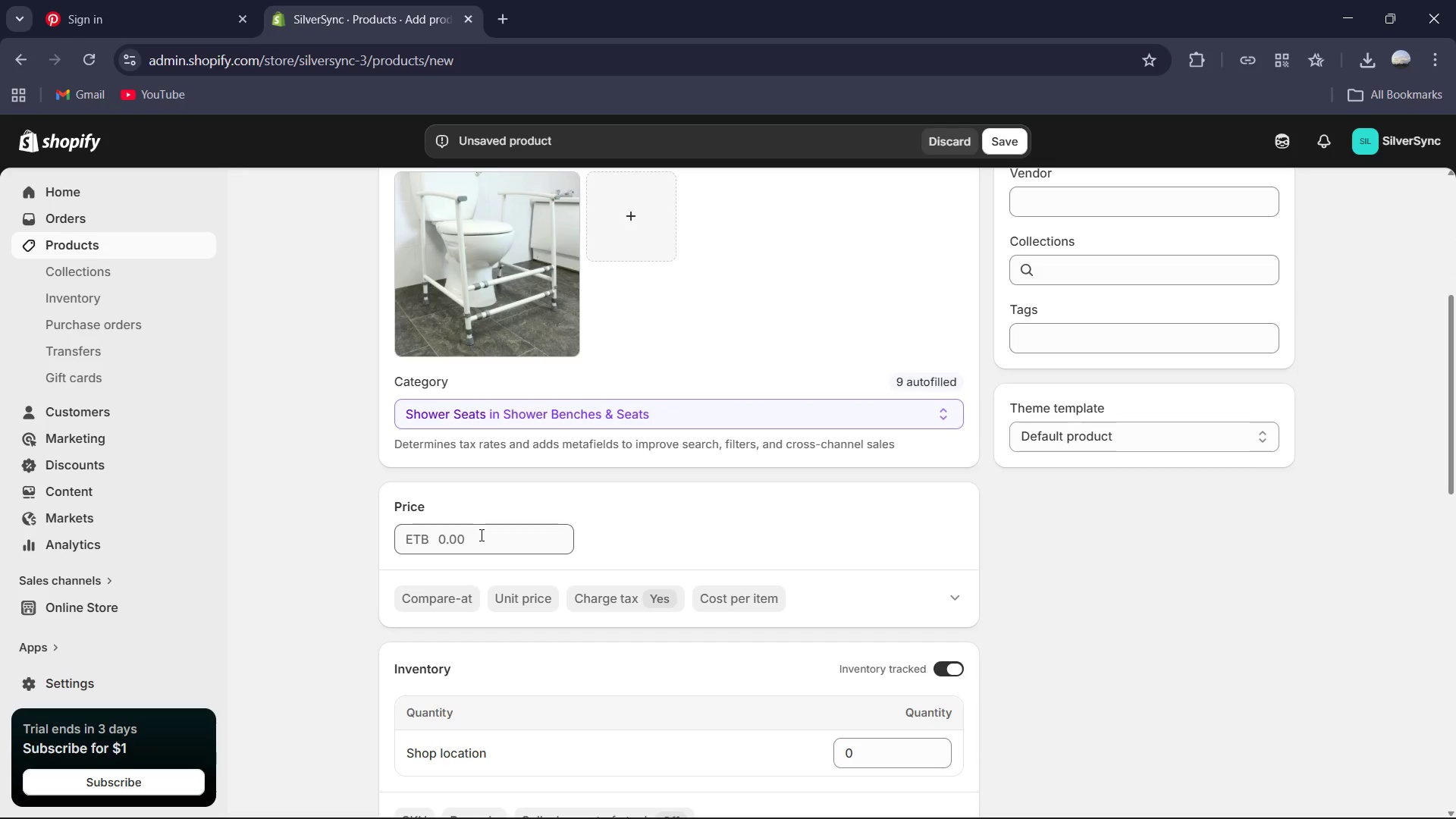 
double_click([480, 535])
 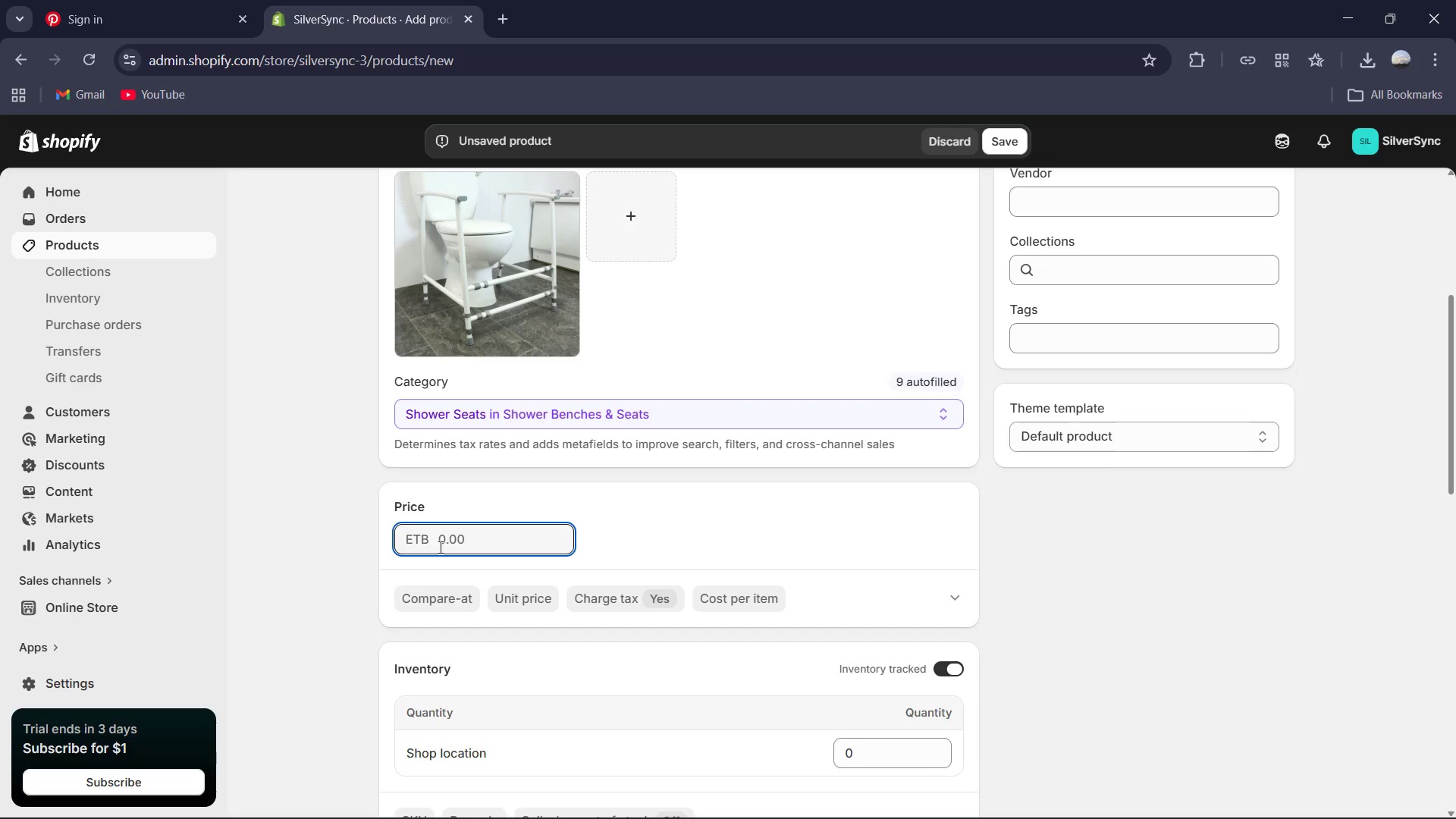 
key(Numpad2)
 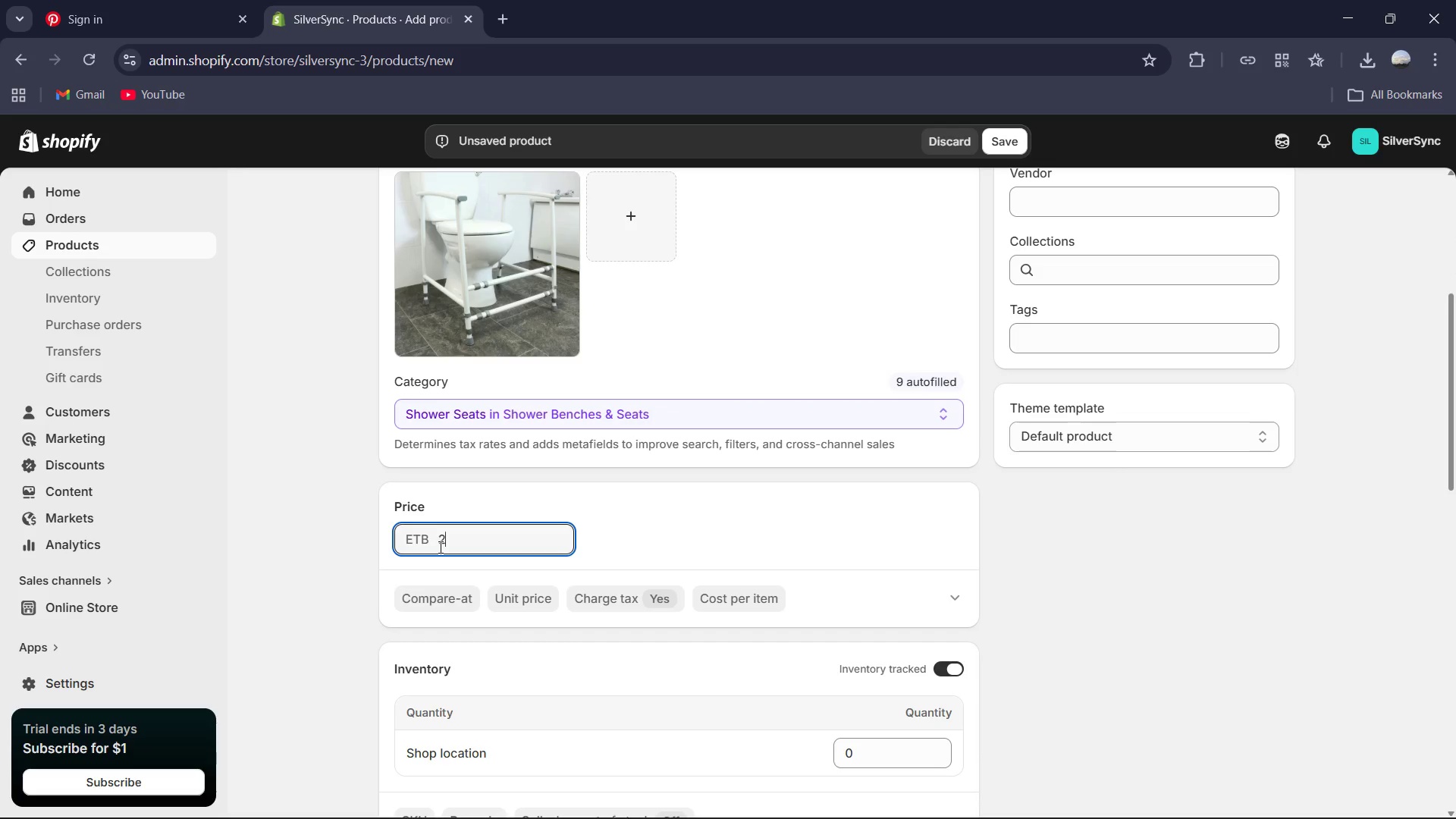 
key(Numpad8)
 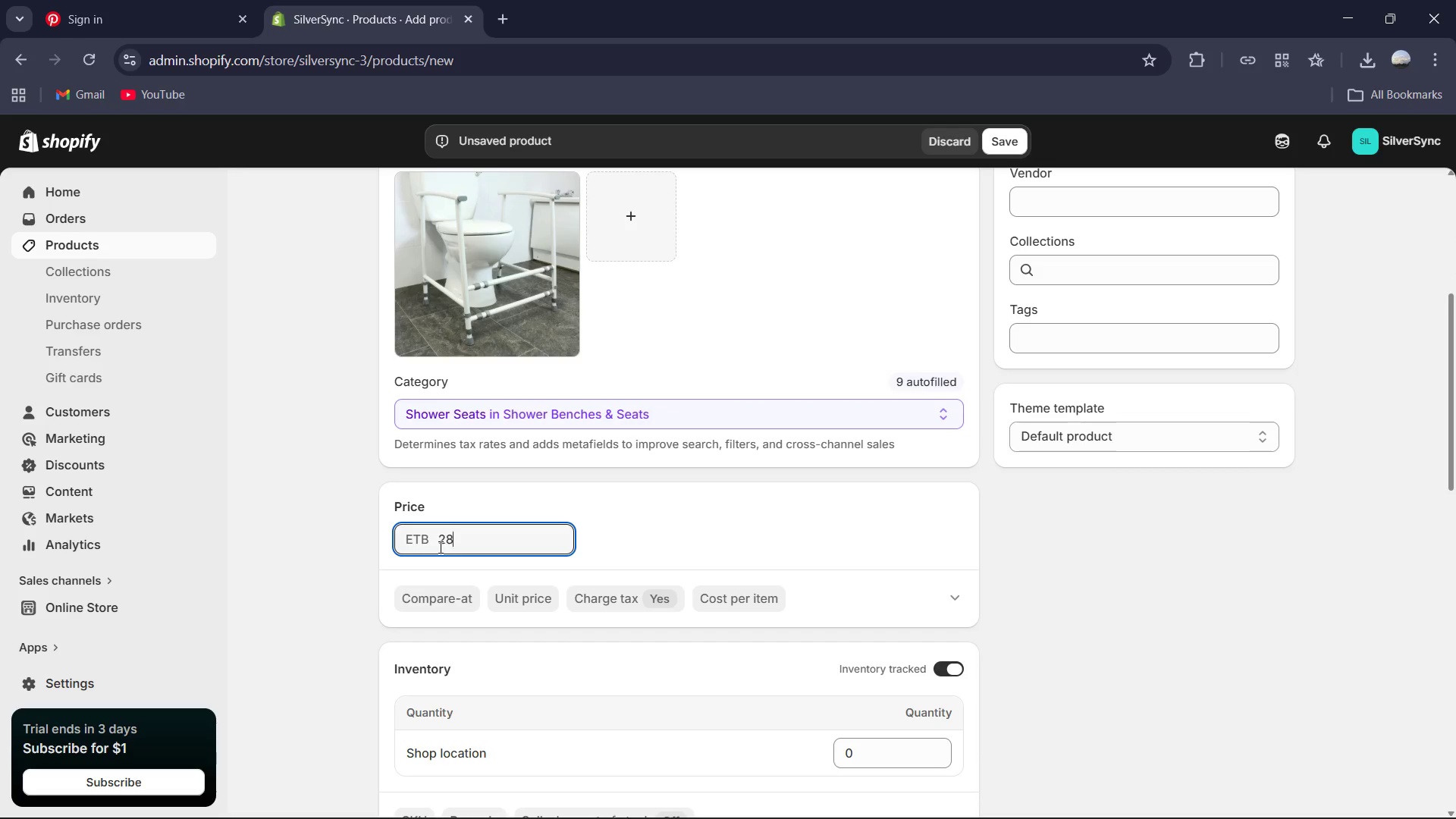 
key(Numpad0)
 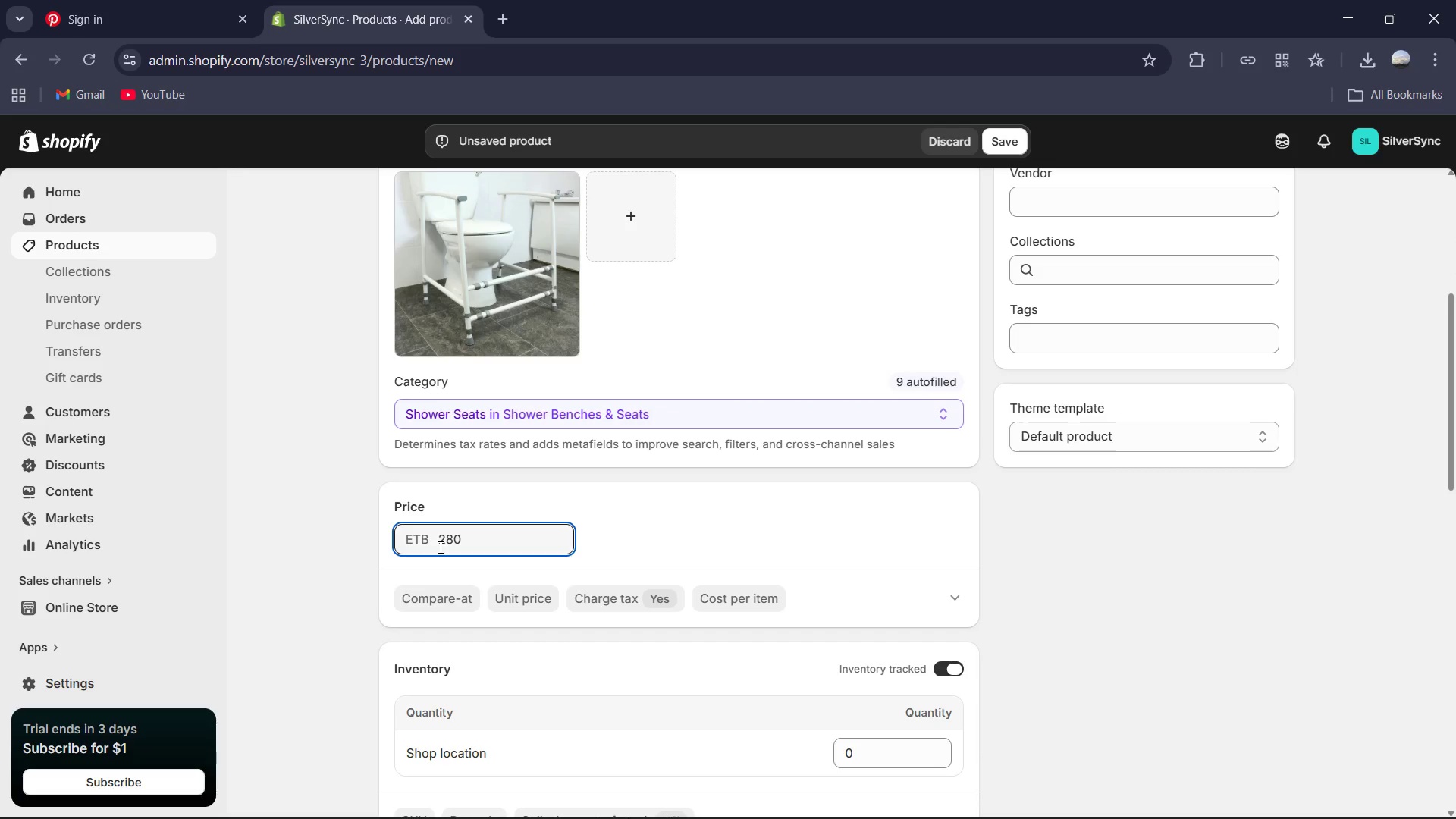 
key(NumpadDecimal)
 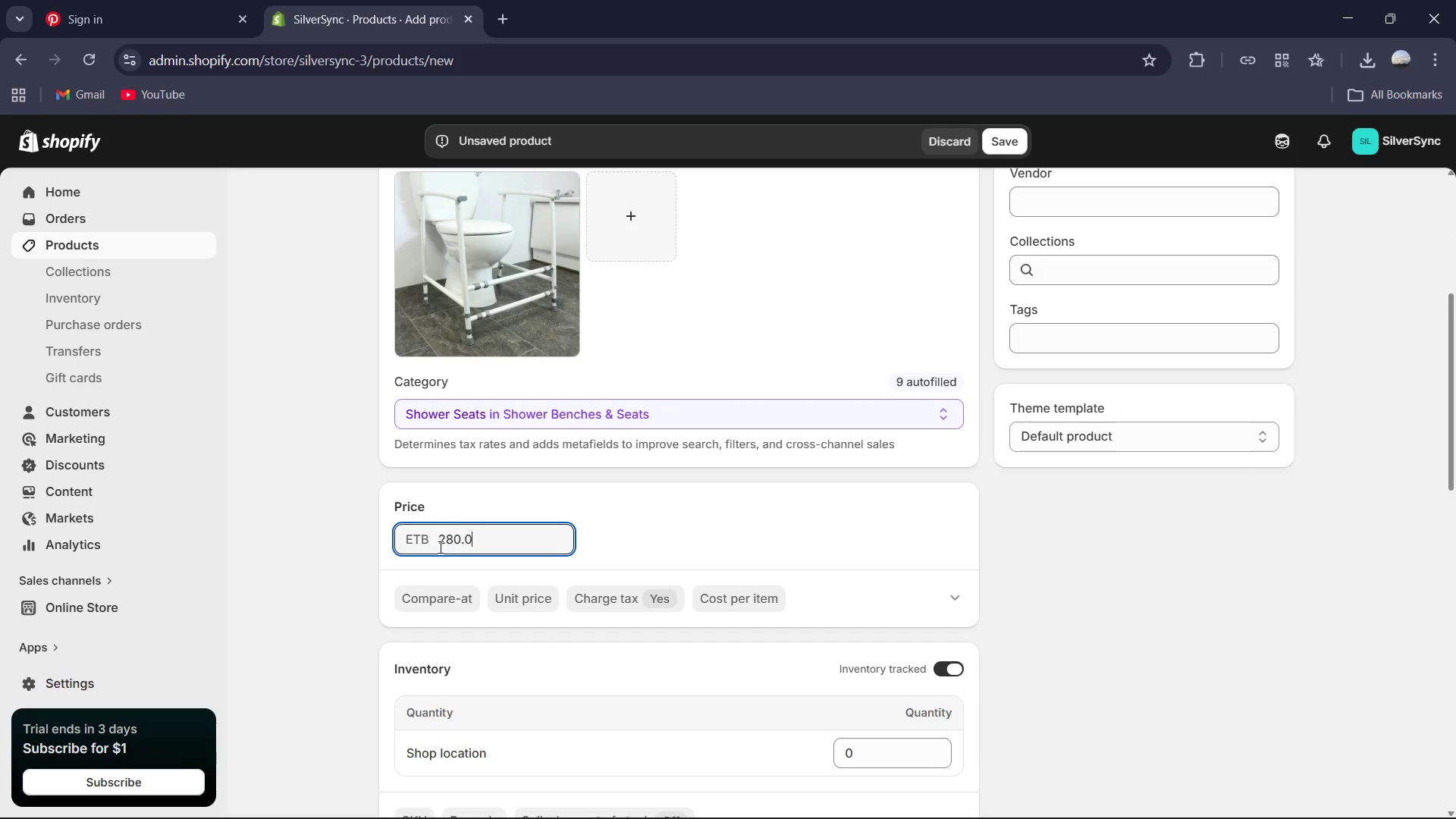 
key(Numpad0)
 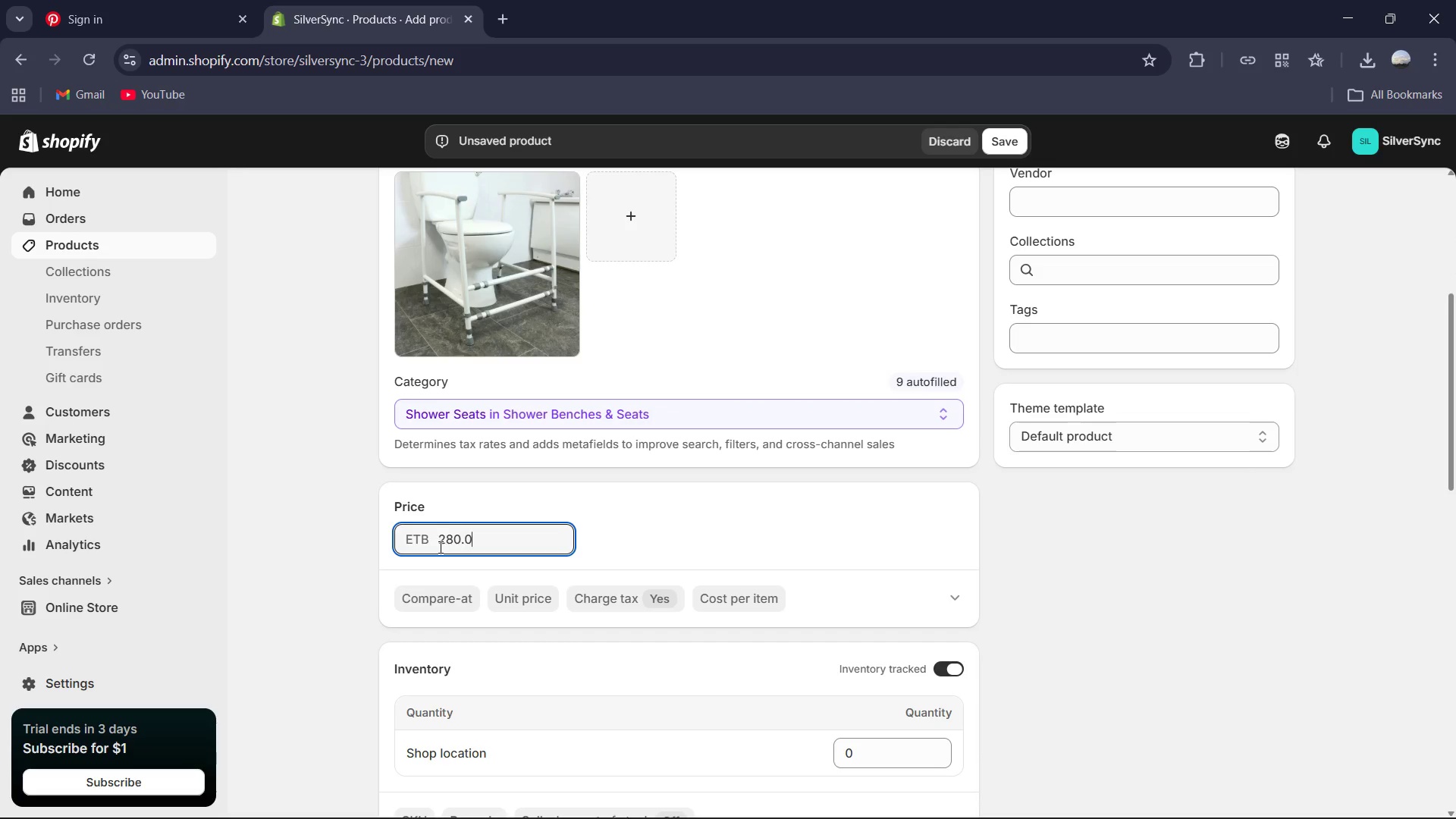 
key(Numpad0)
 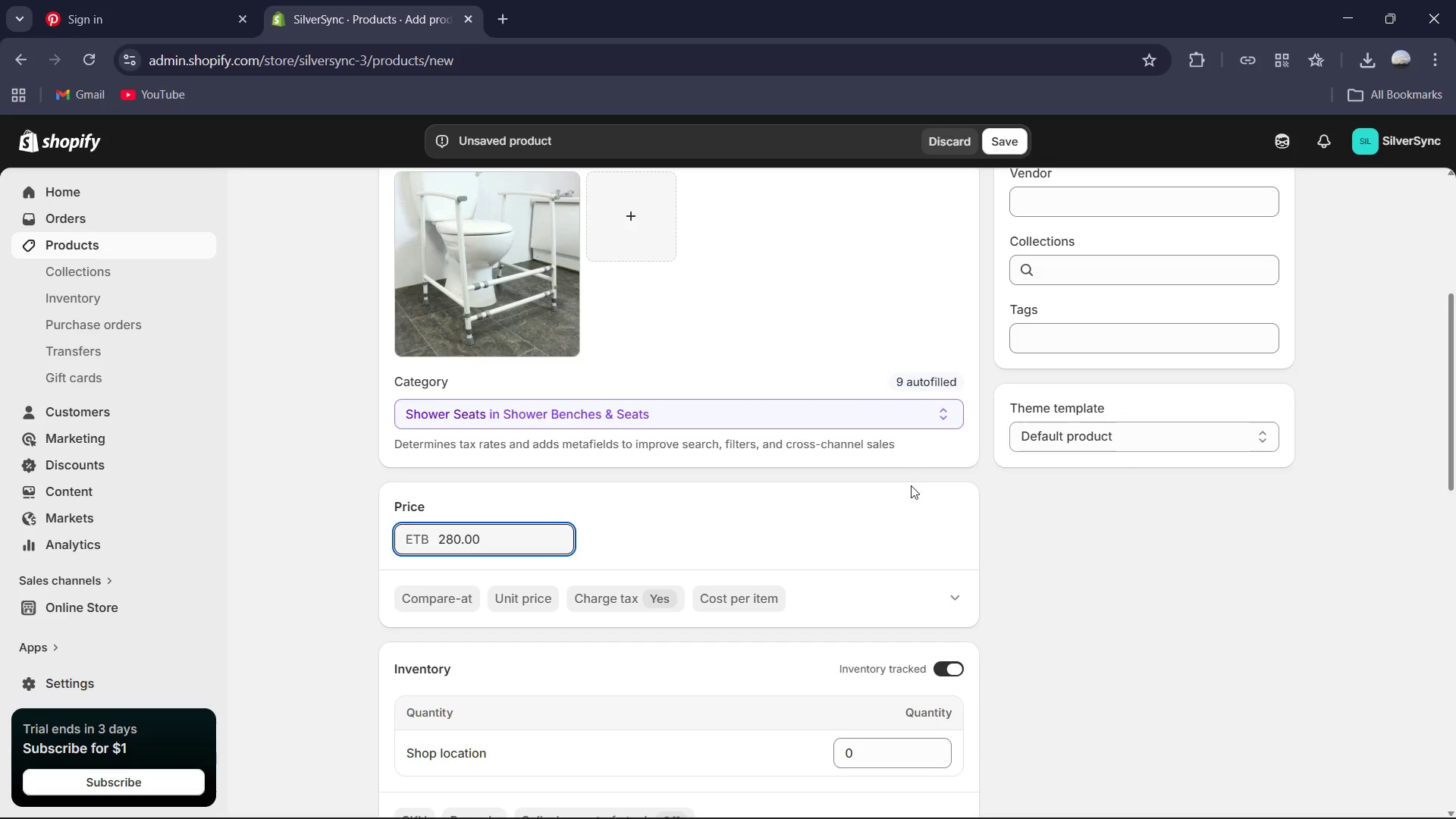 
scroll: coordinate [895, 513], scroll_direction: down, amount: 2.0
 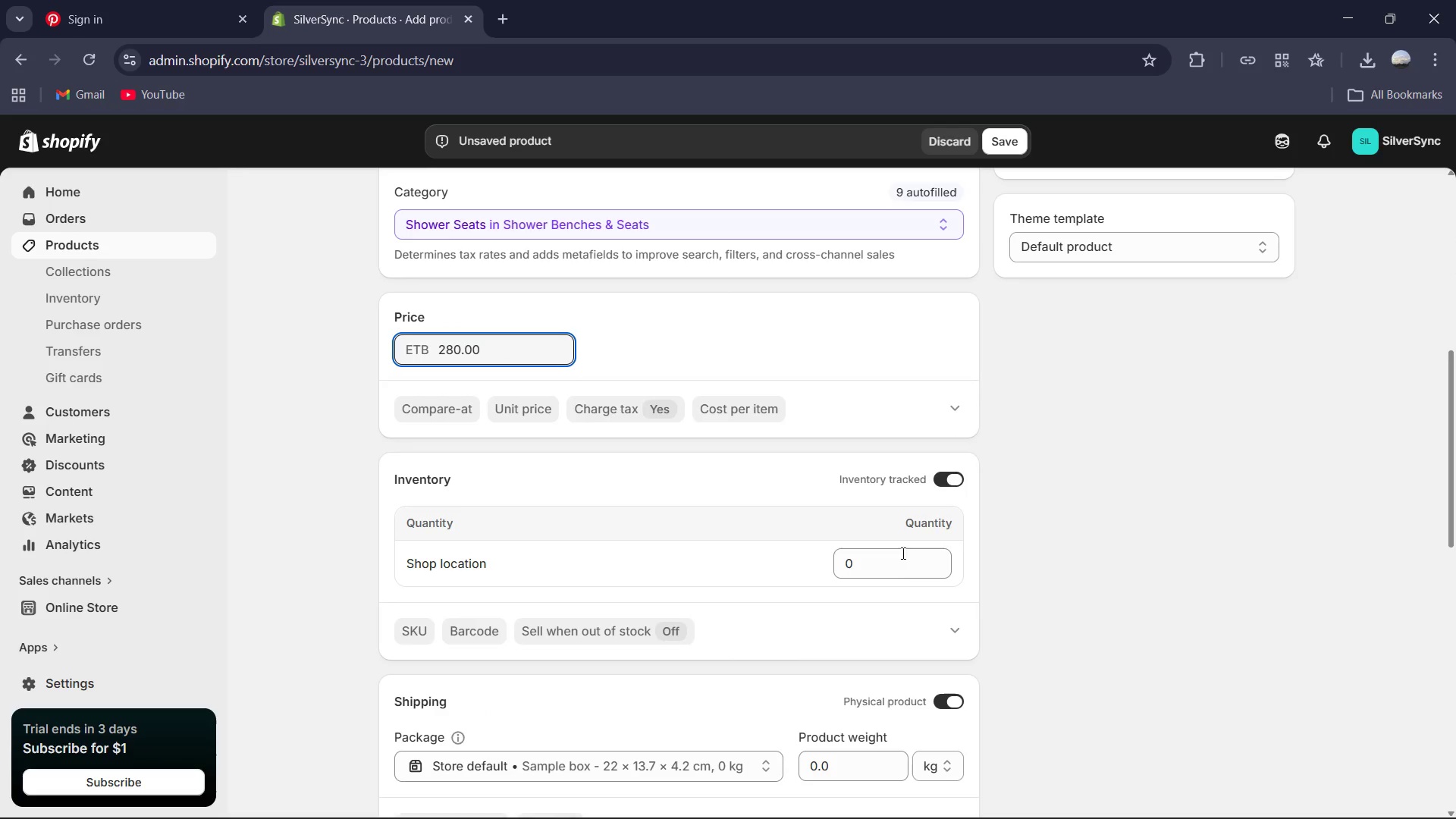 
left_click([895, 568])
 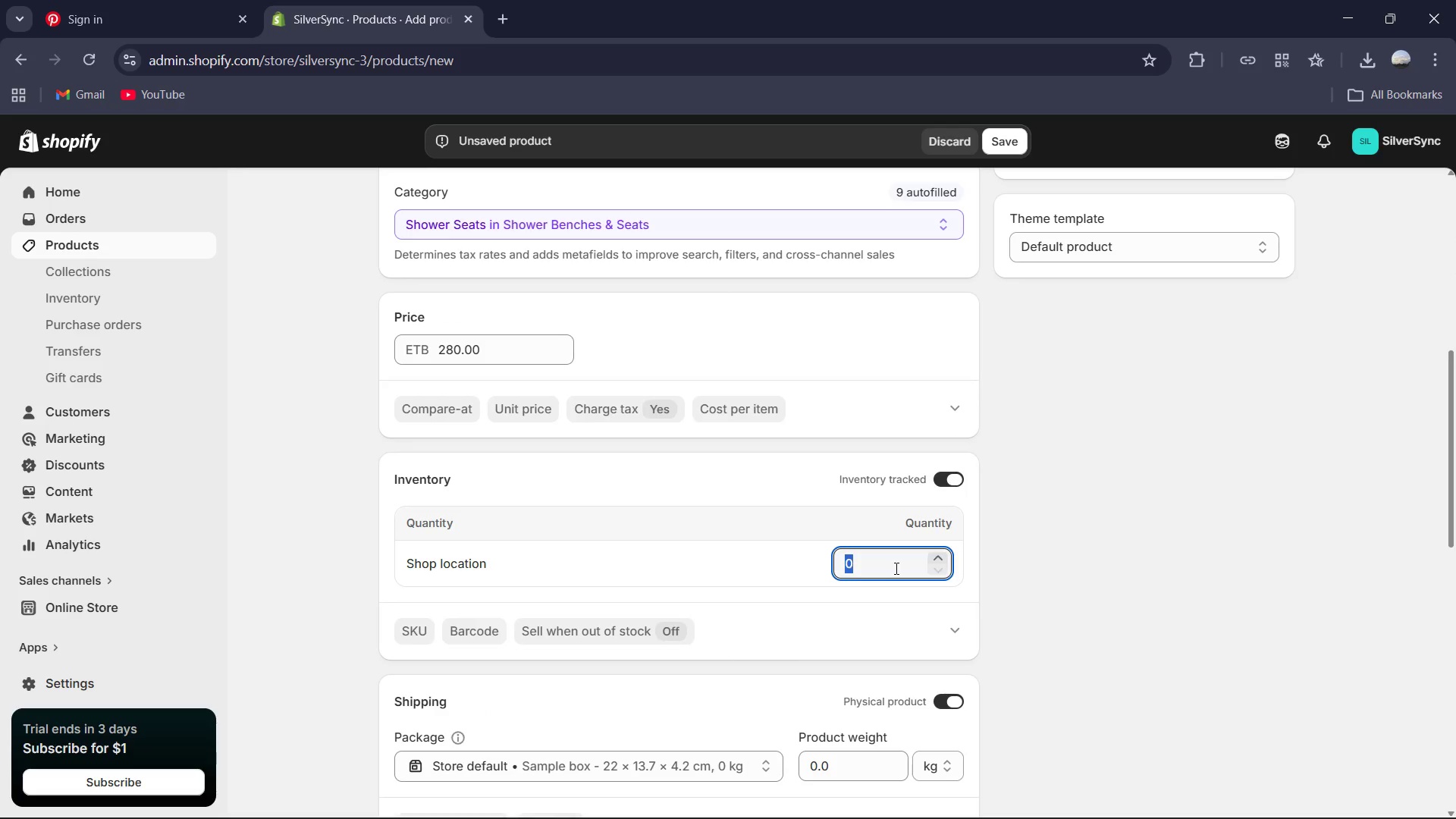 
key(Numpad6)
 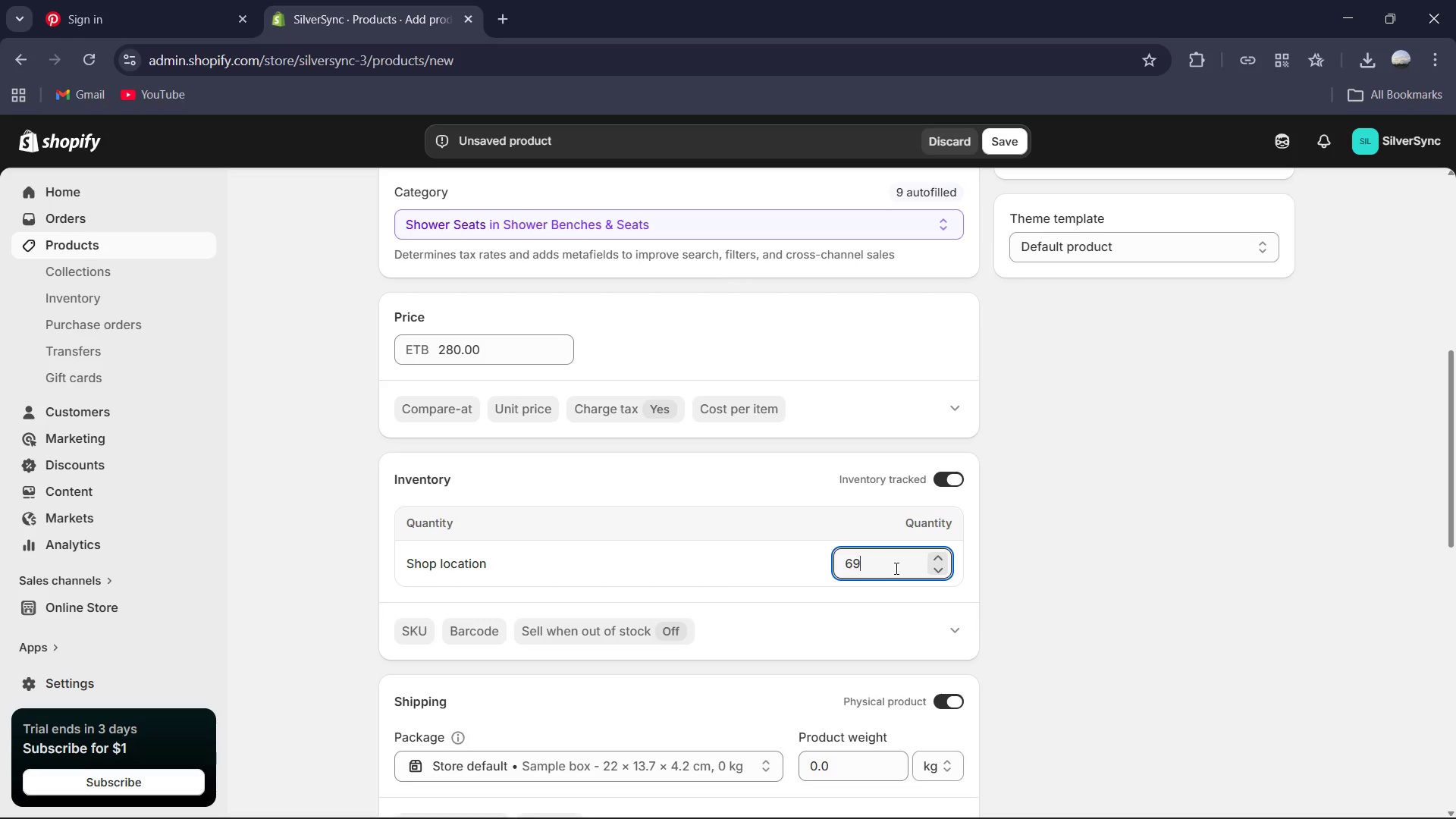 
key(Numpad9)
 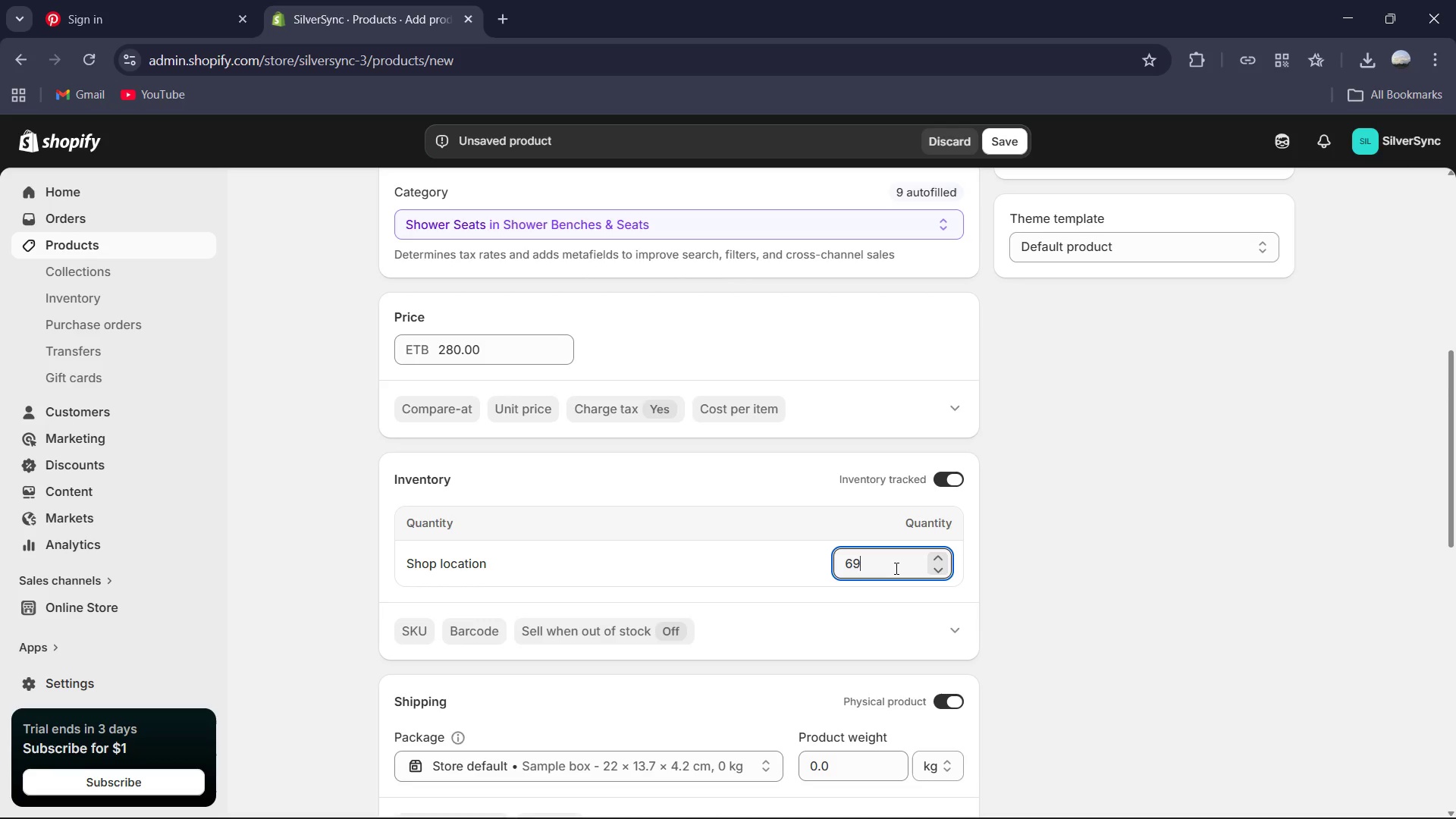 
key(Enter)
 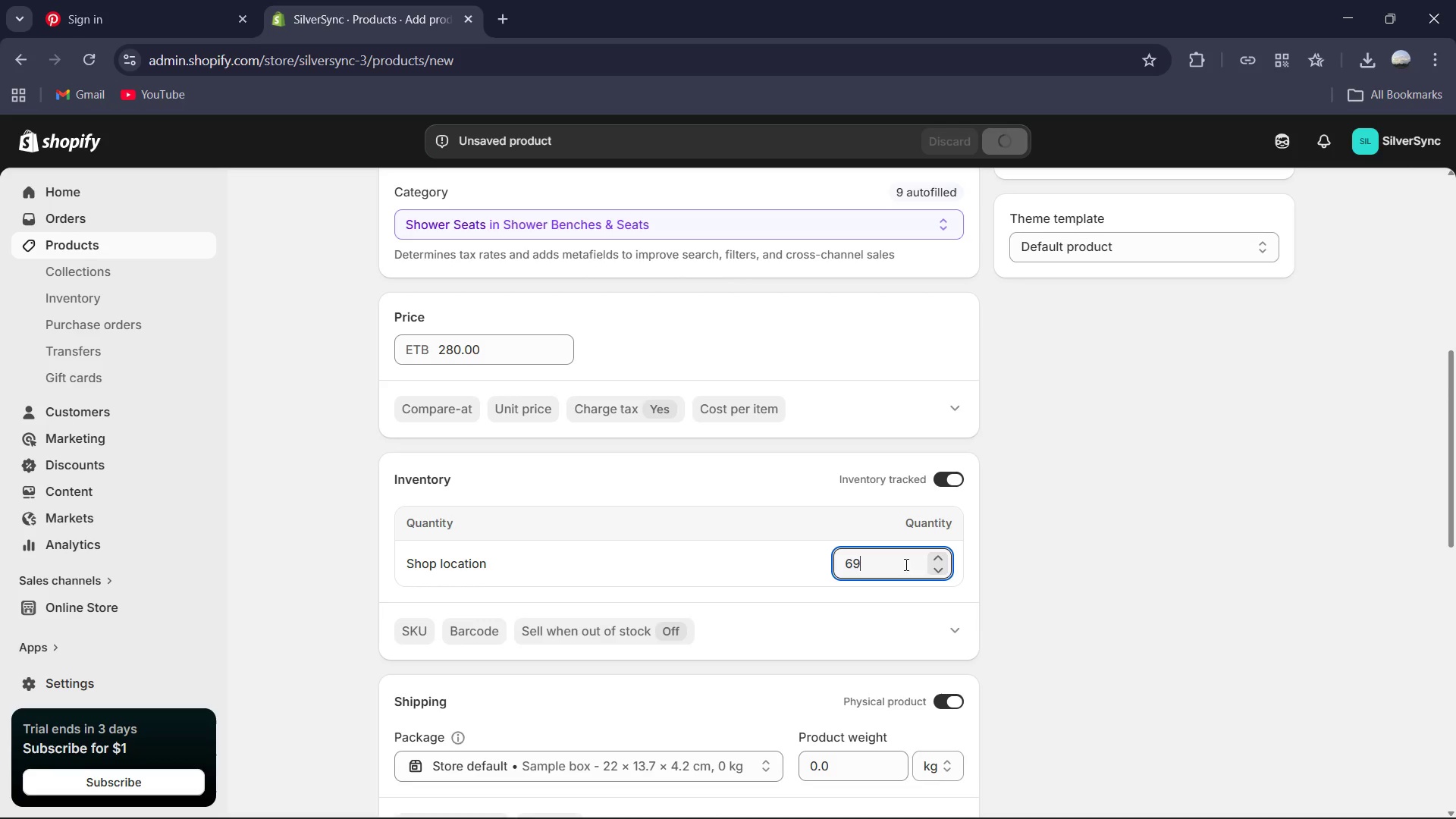 
scroll: coordinate [937, 597], scroll_direction: down, amount: 2.0
 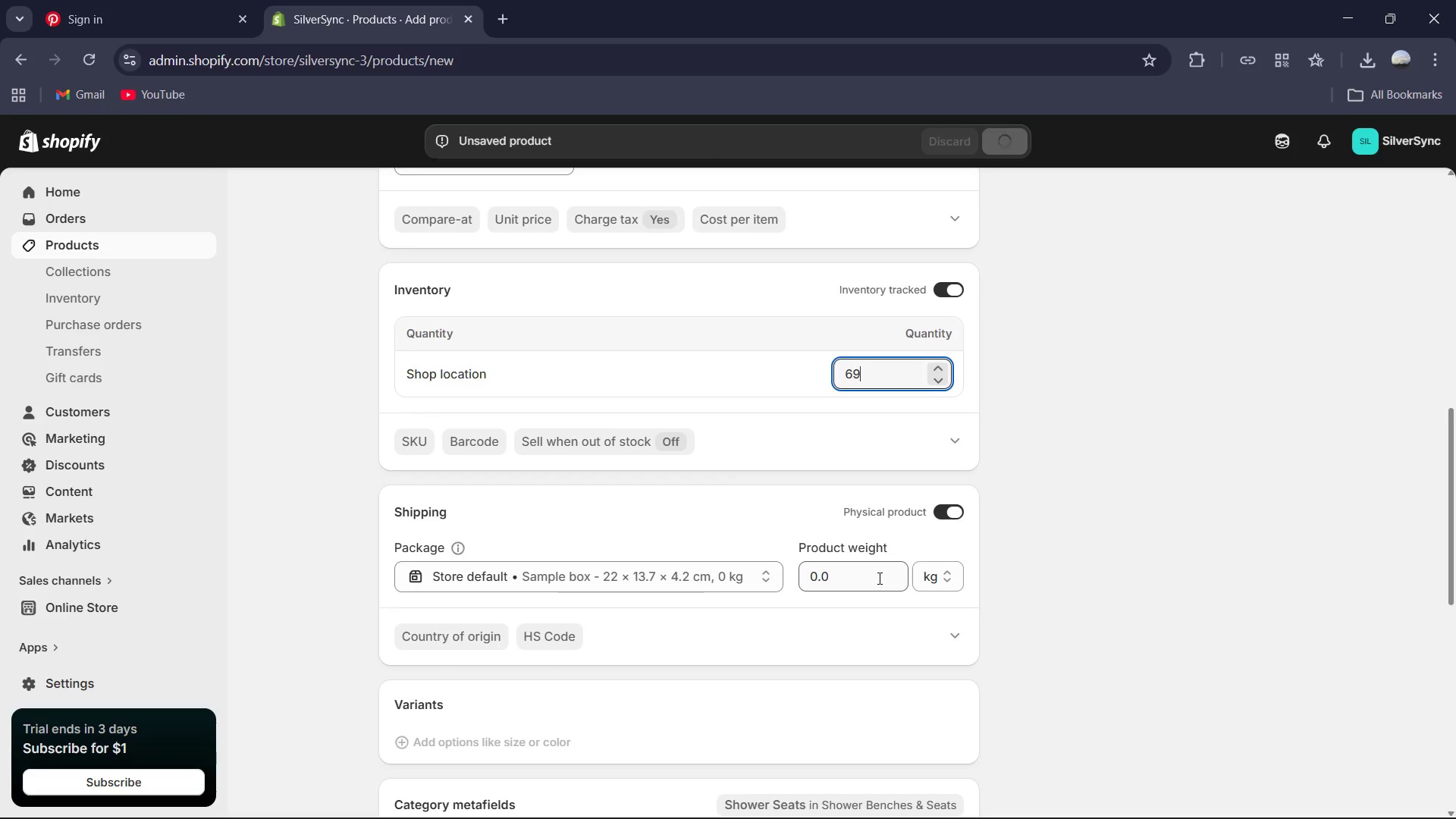 
left_click([877, 578])
 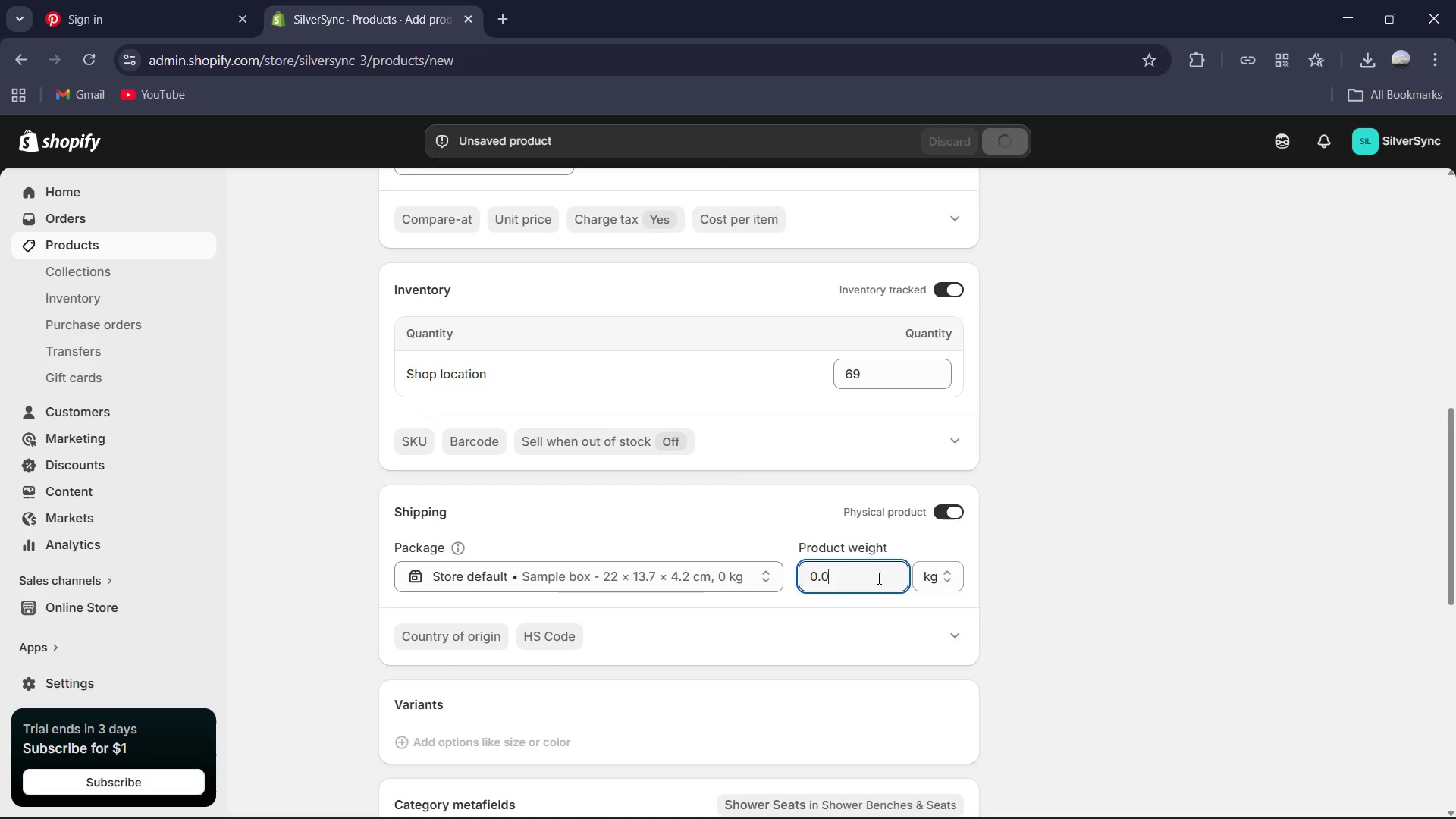 
key(Control+A)
 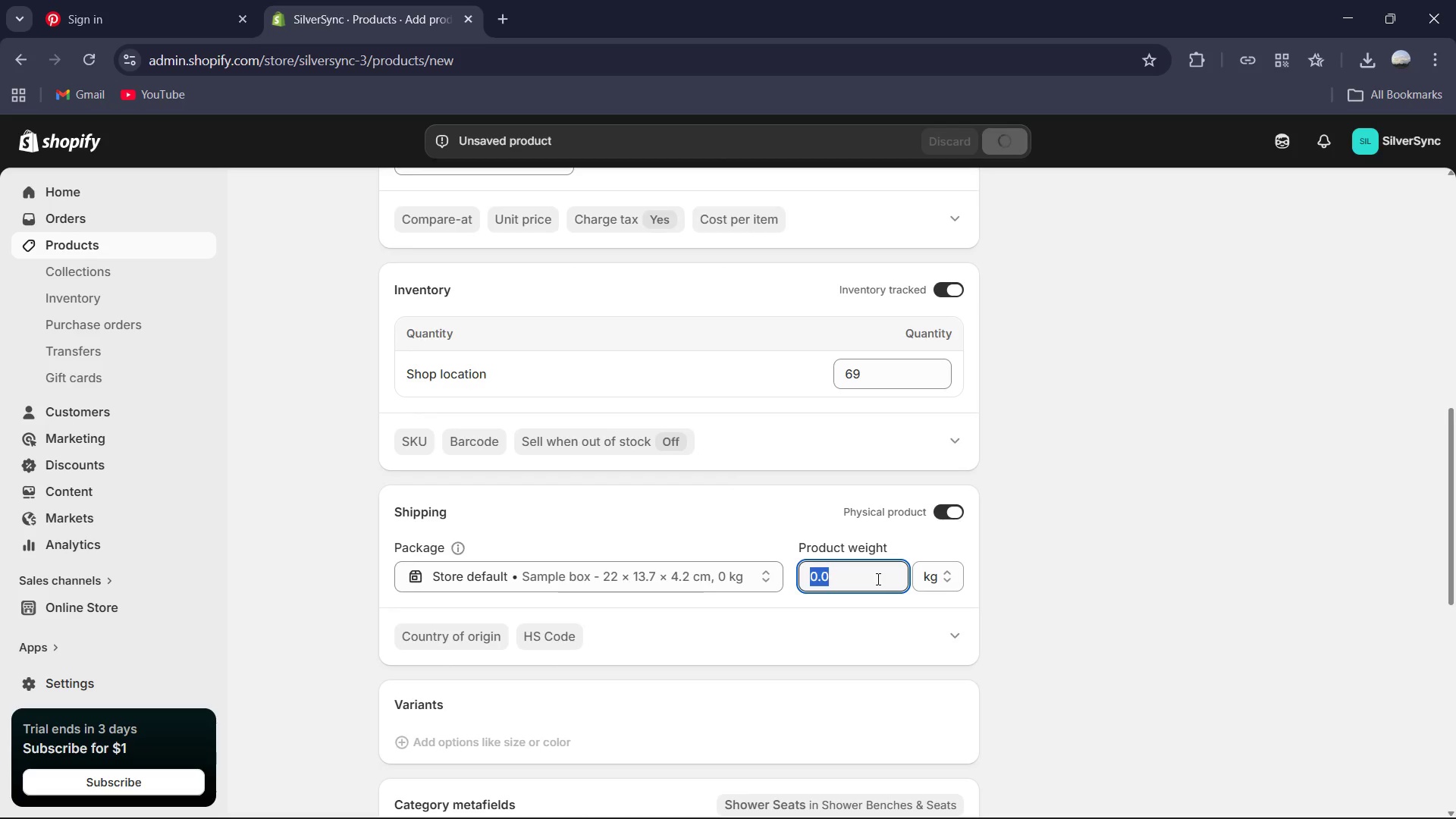 
key(Numpad7)
 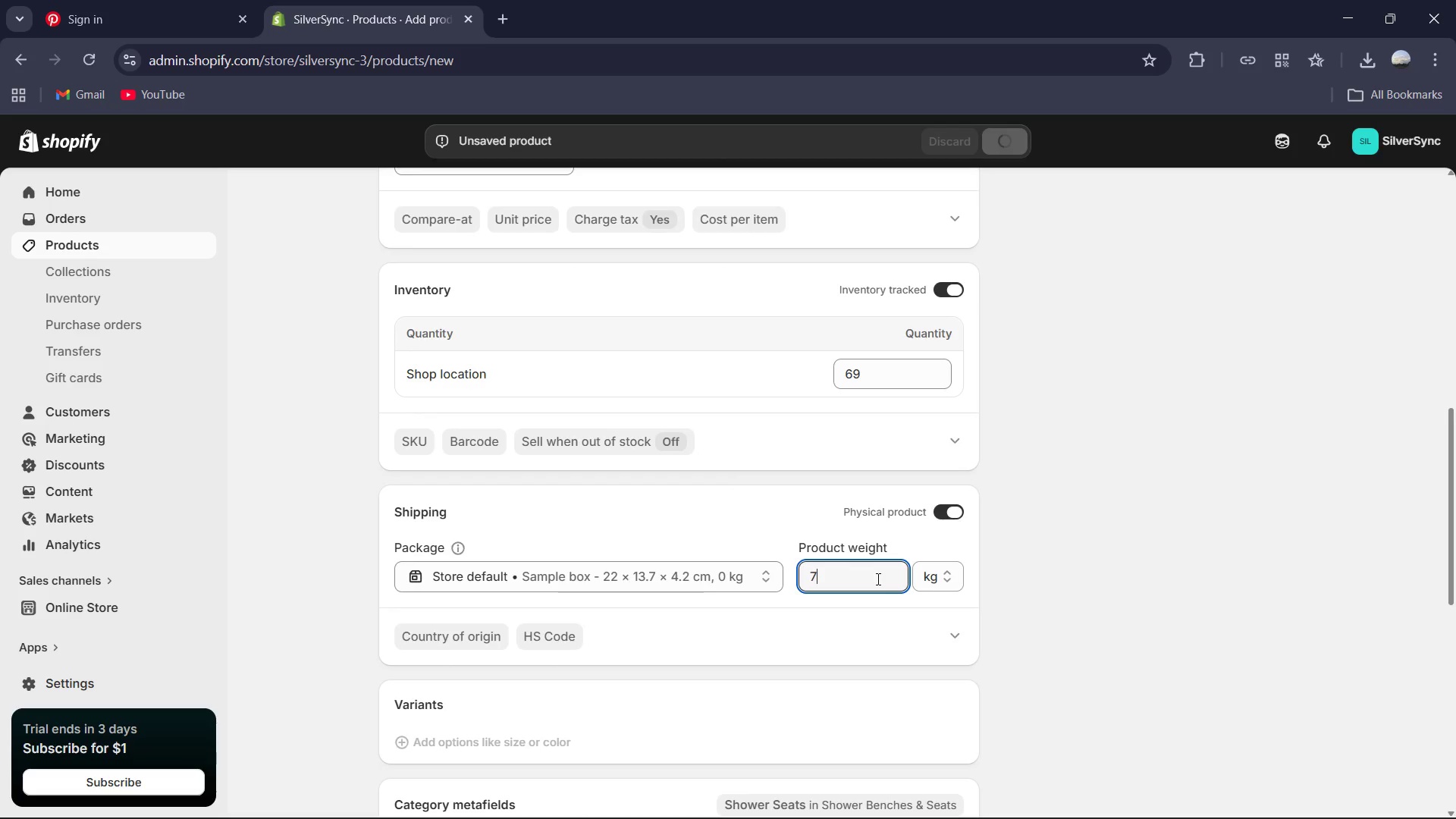 
key(NumpadDecimal)
 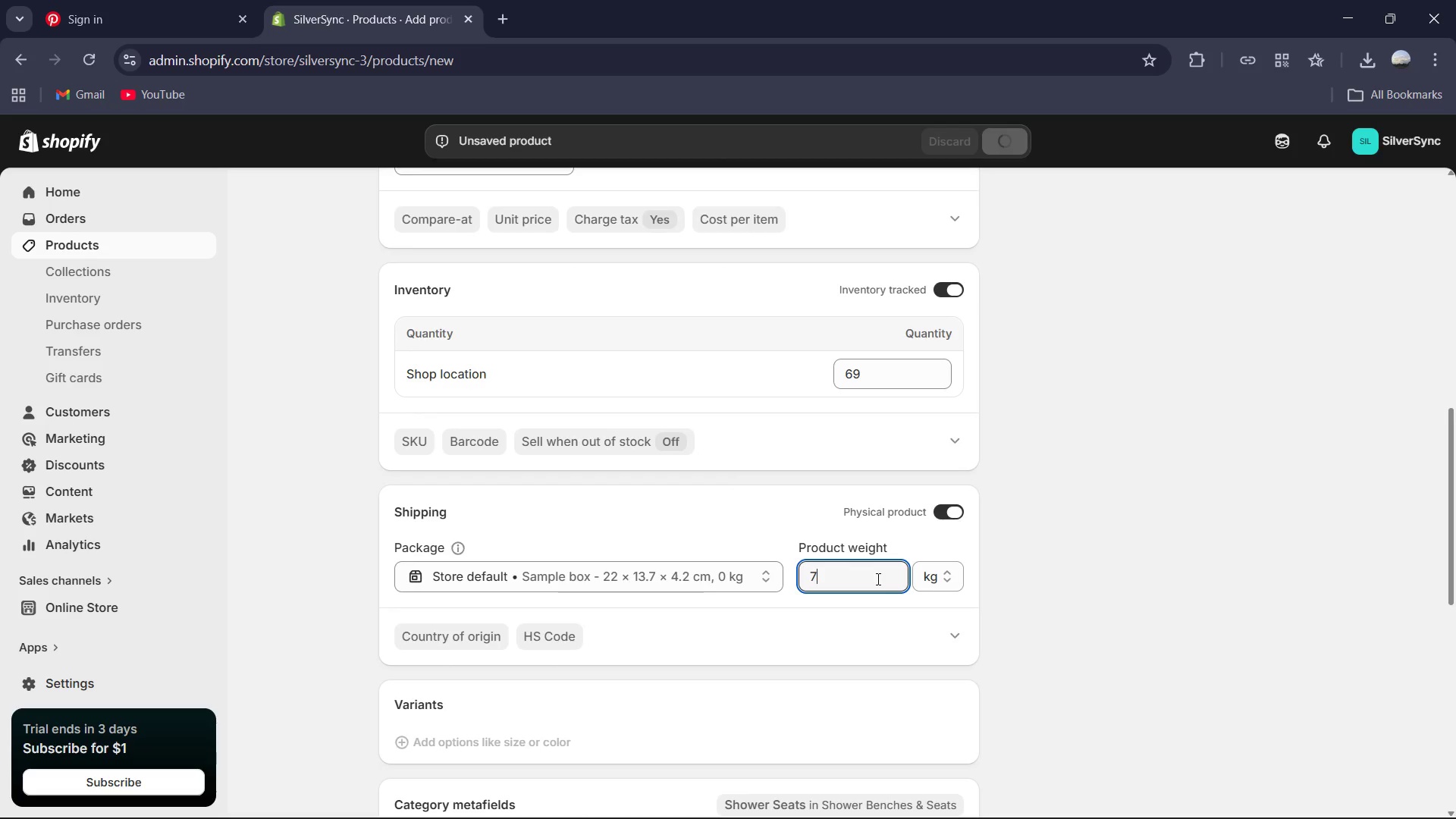 
key(Numpad0)
 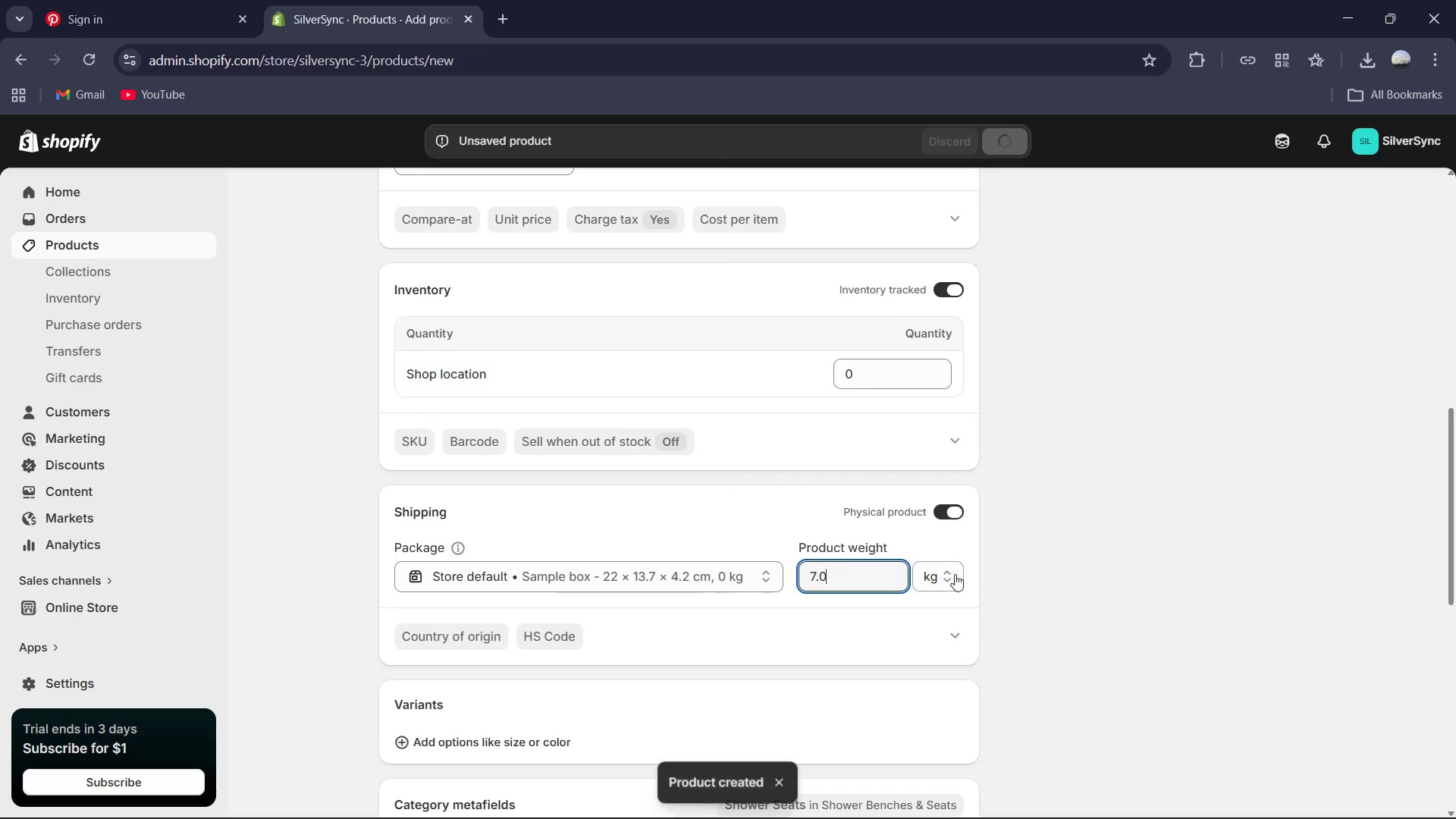 
left_click([949, 576])
 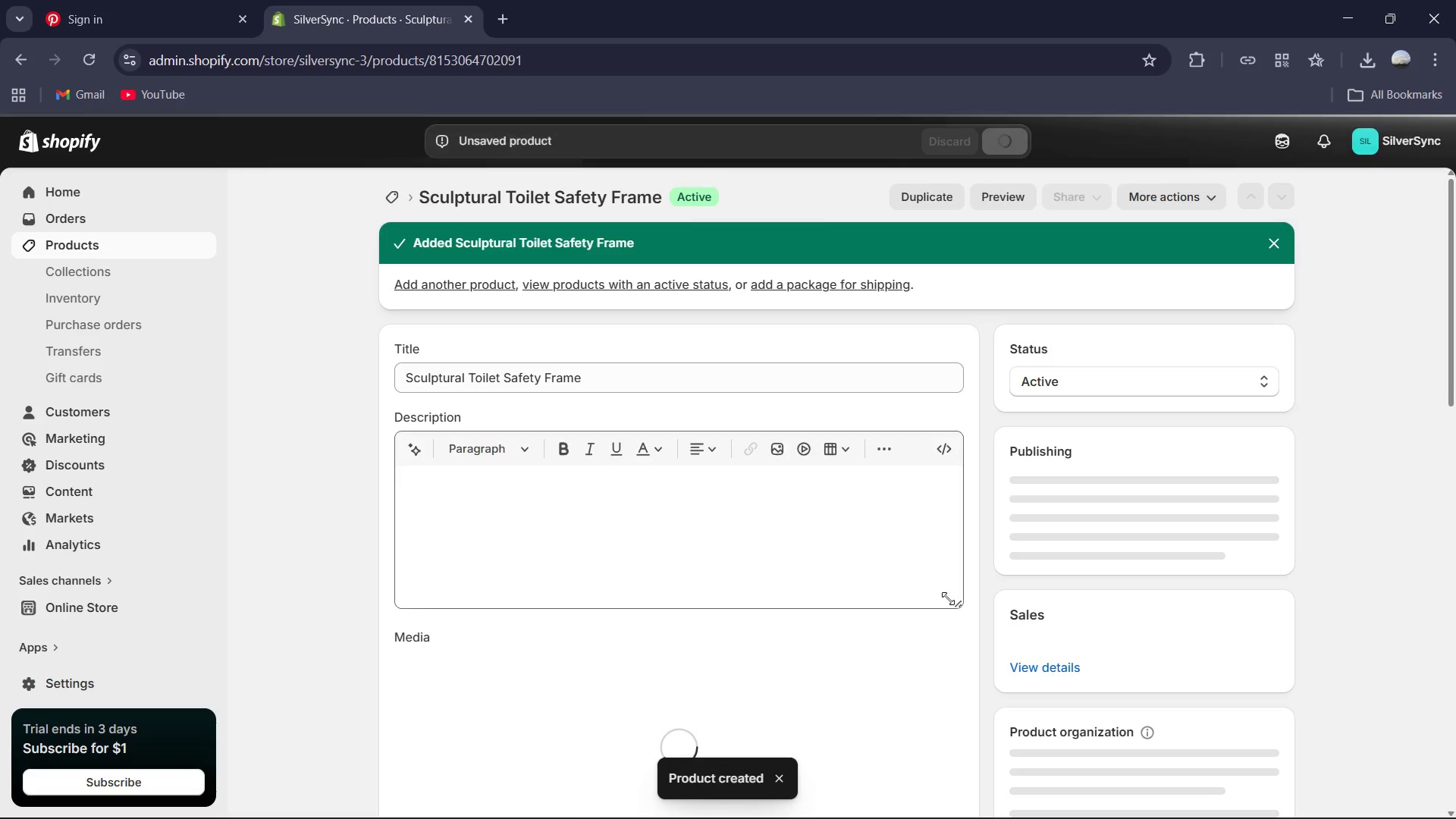 
scroll: coordinate [871, 485], scroll_direction: down, amount: 10.0
 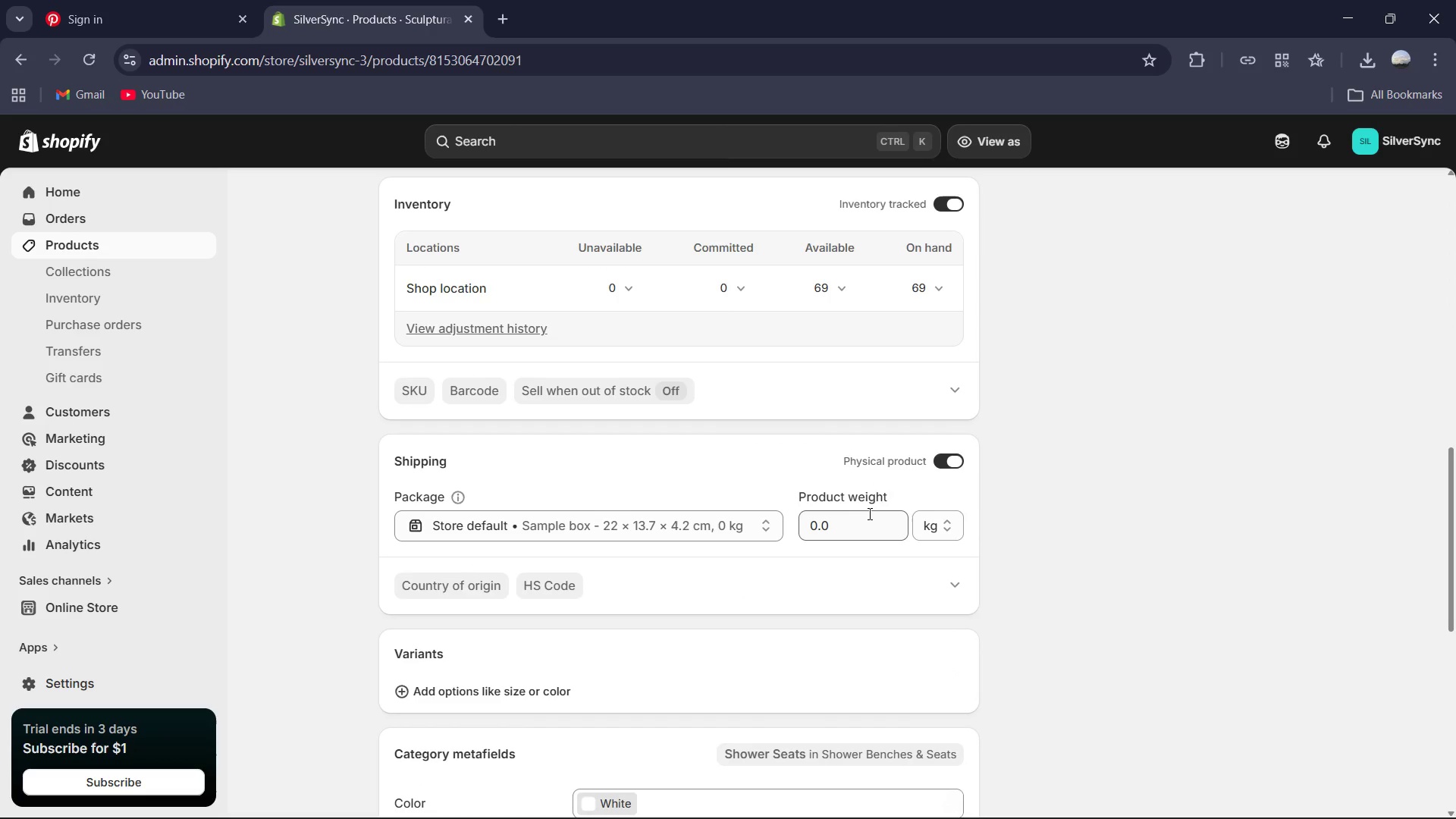 
left_click([865, 526])
 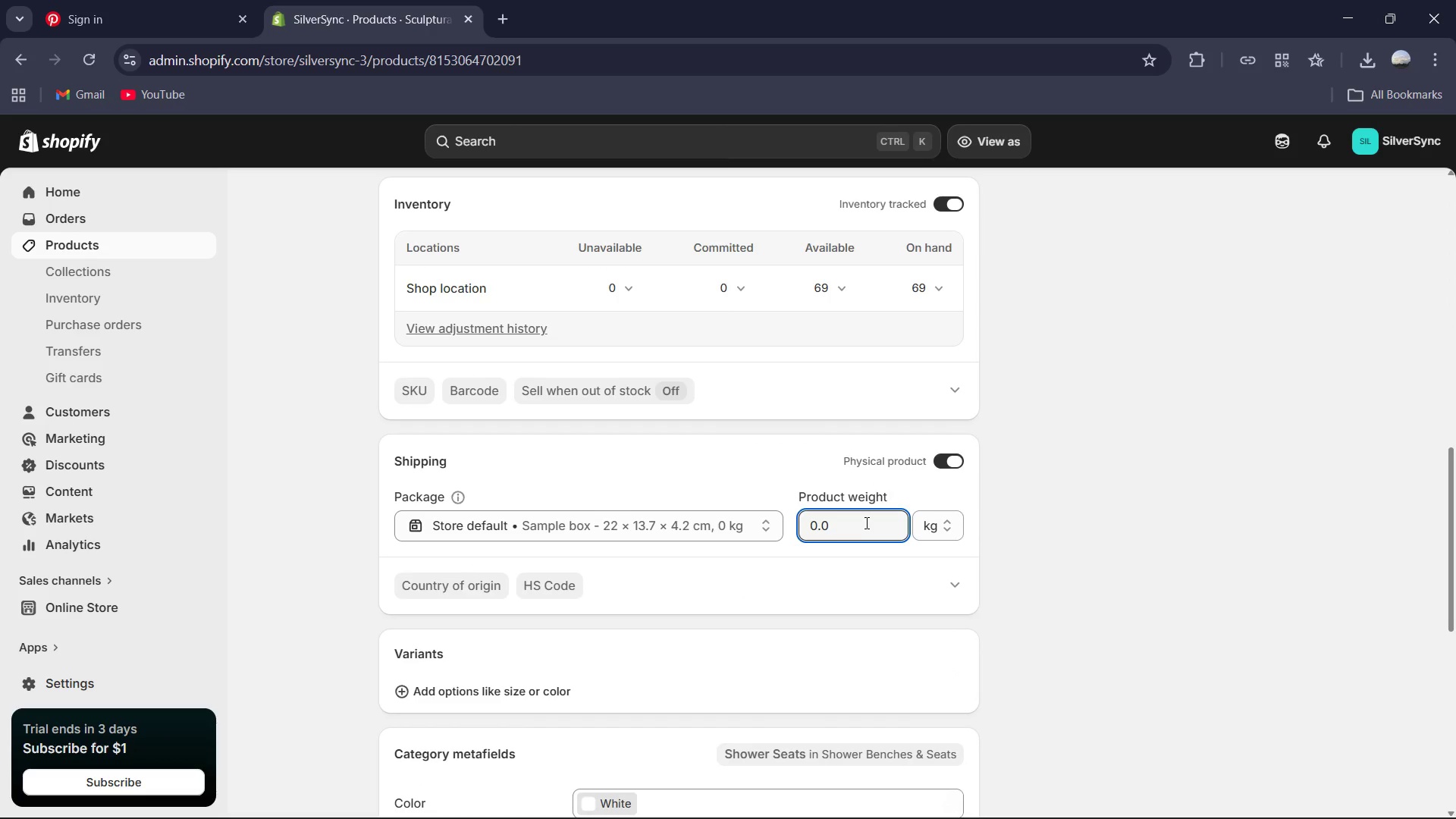 
key(Control+ControlLeft)
 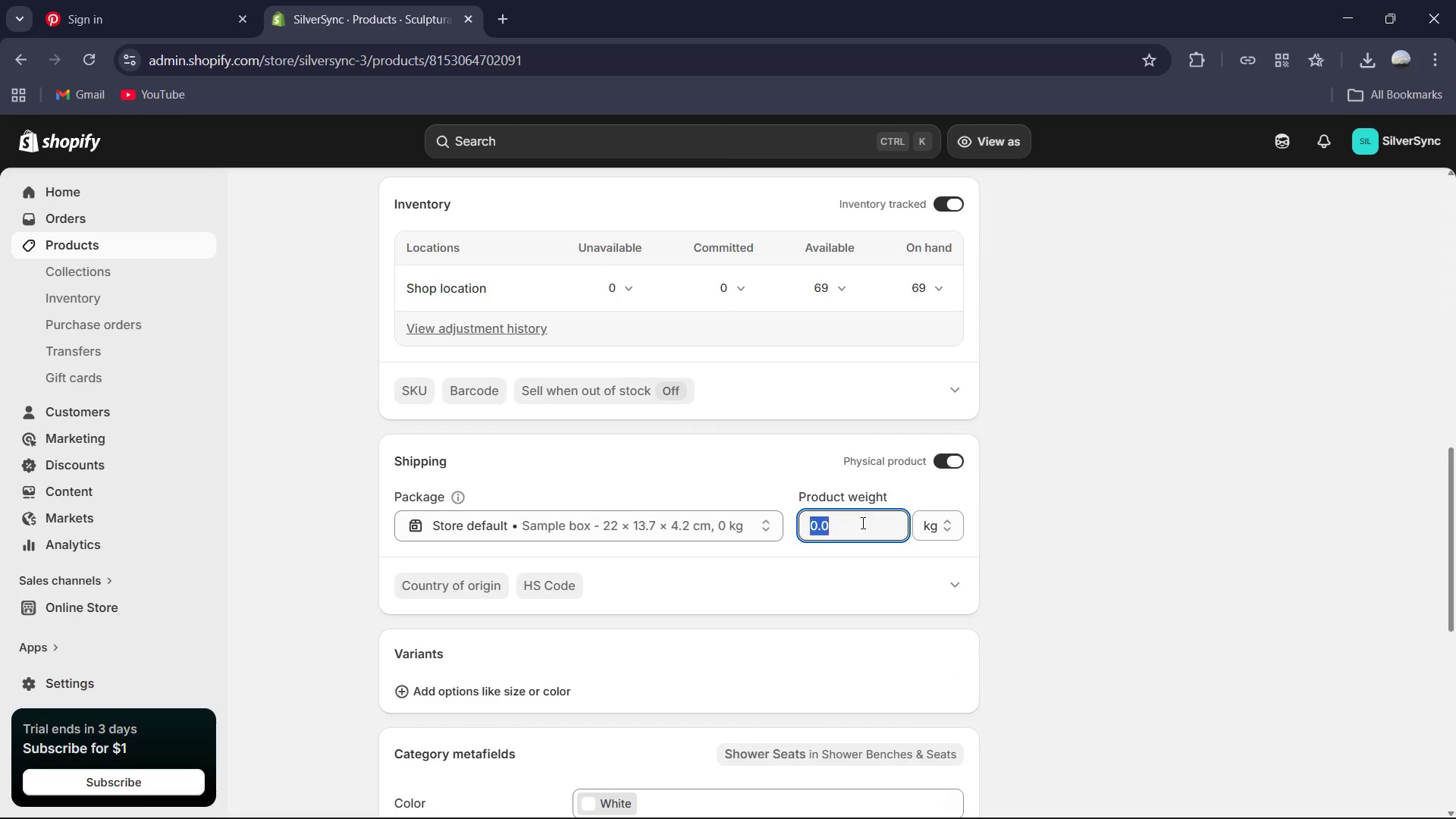 
key(Control+A)
 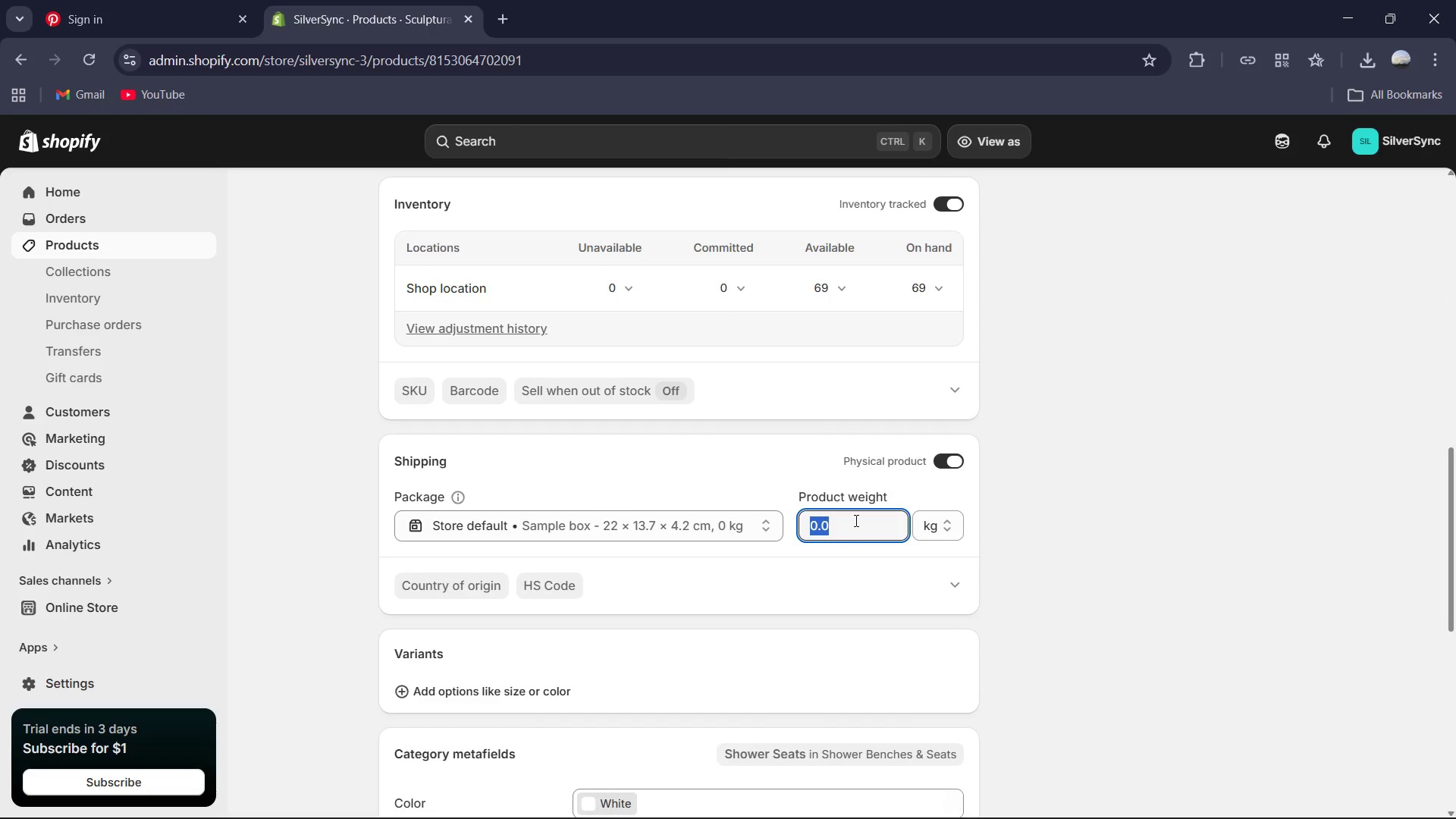 
key(Numpad7)
 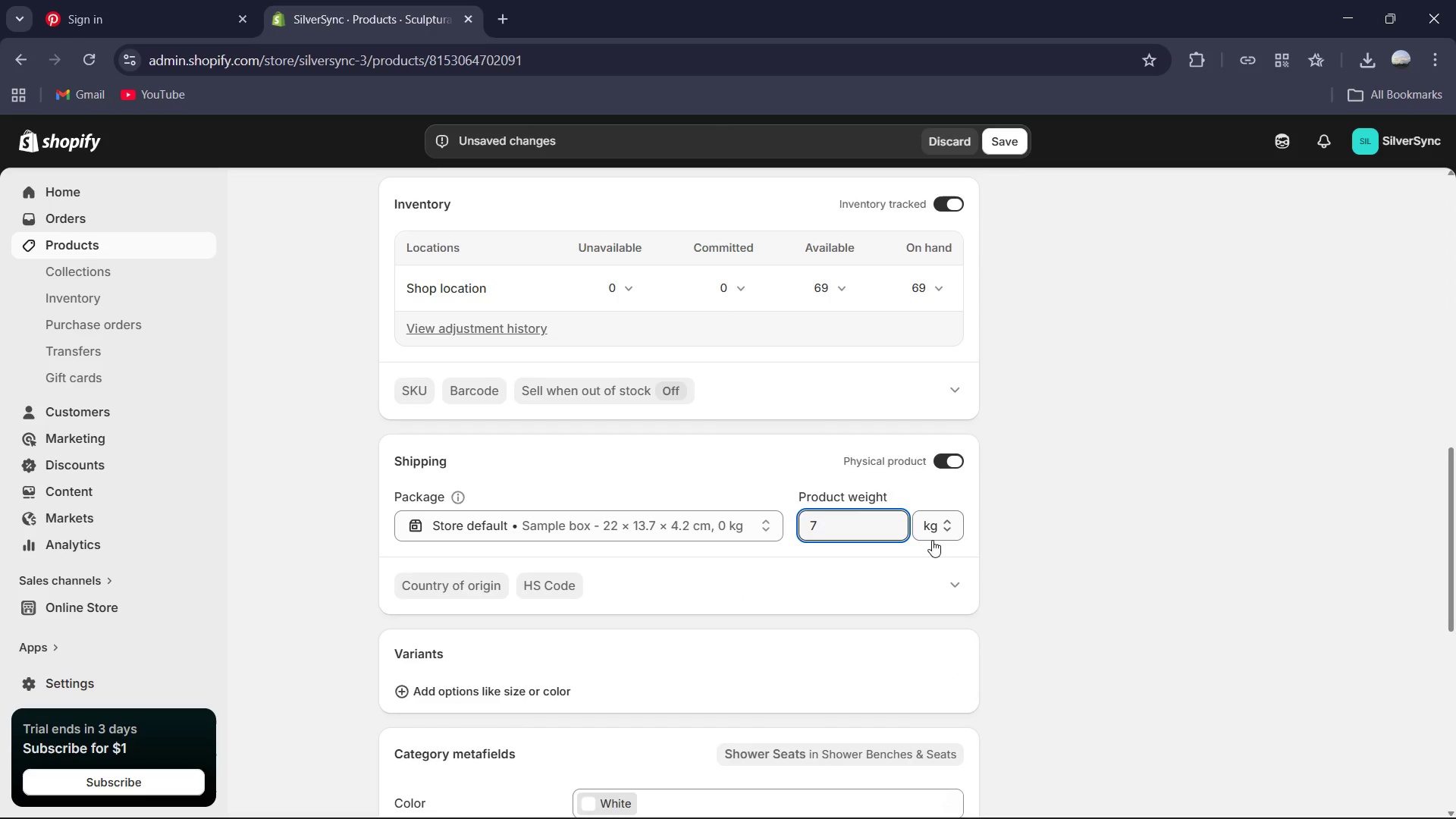 
left_click([931, 535])
 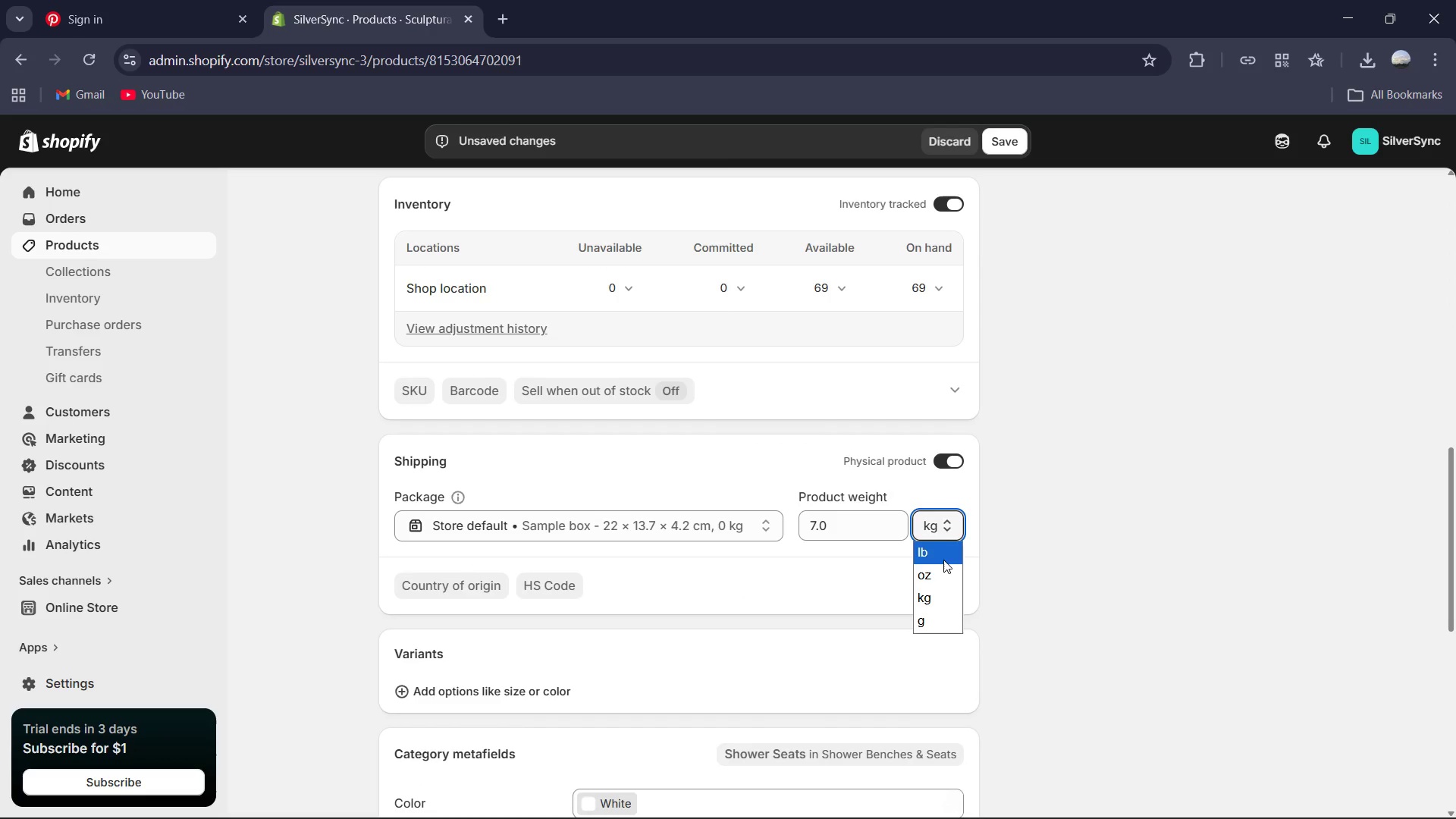 
left_click([943, 560])
 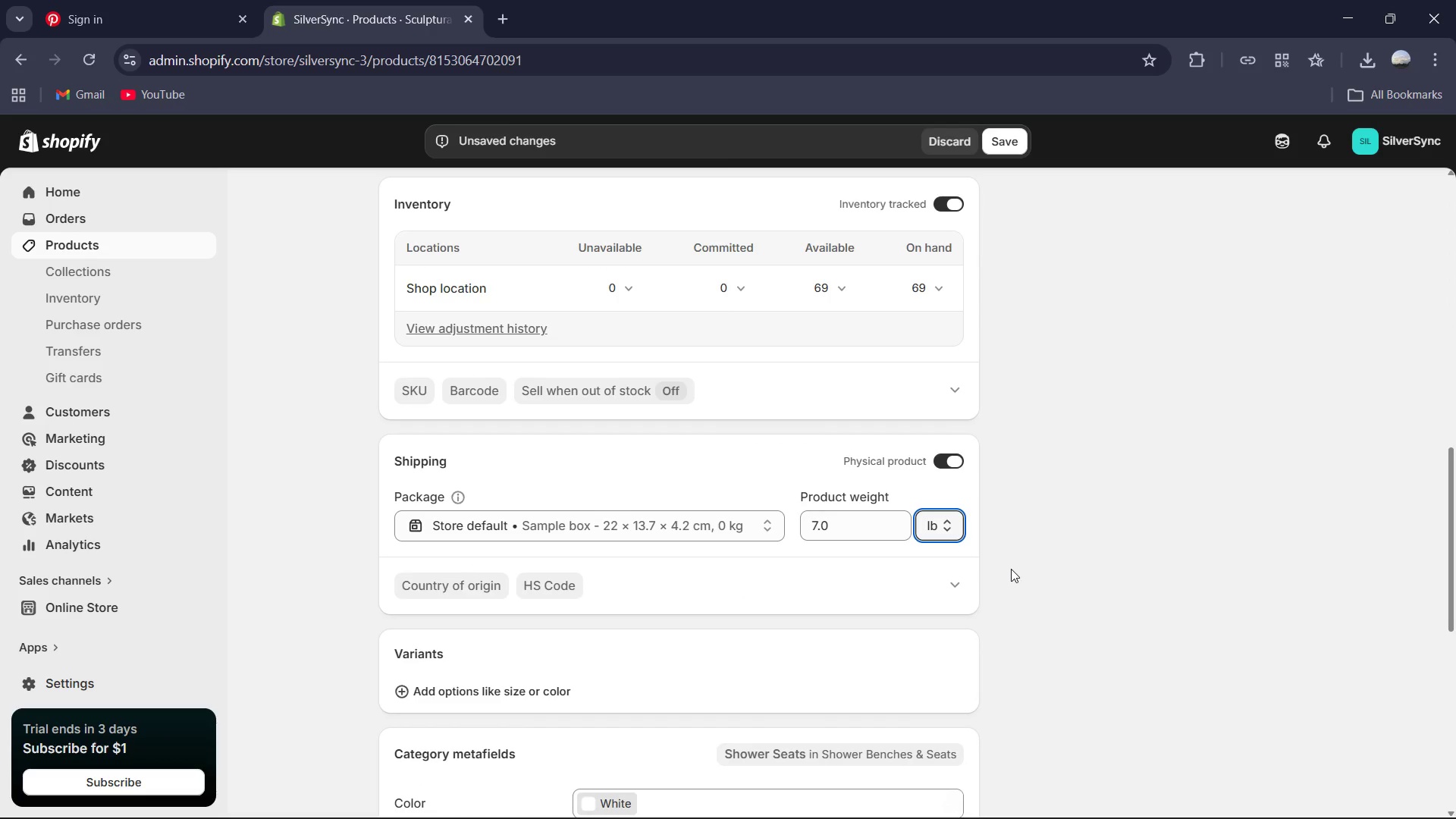 
scroll: coordinate [1011, 570], scroll_direction: down, amount: 2.0
 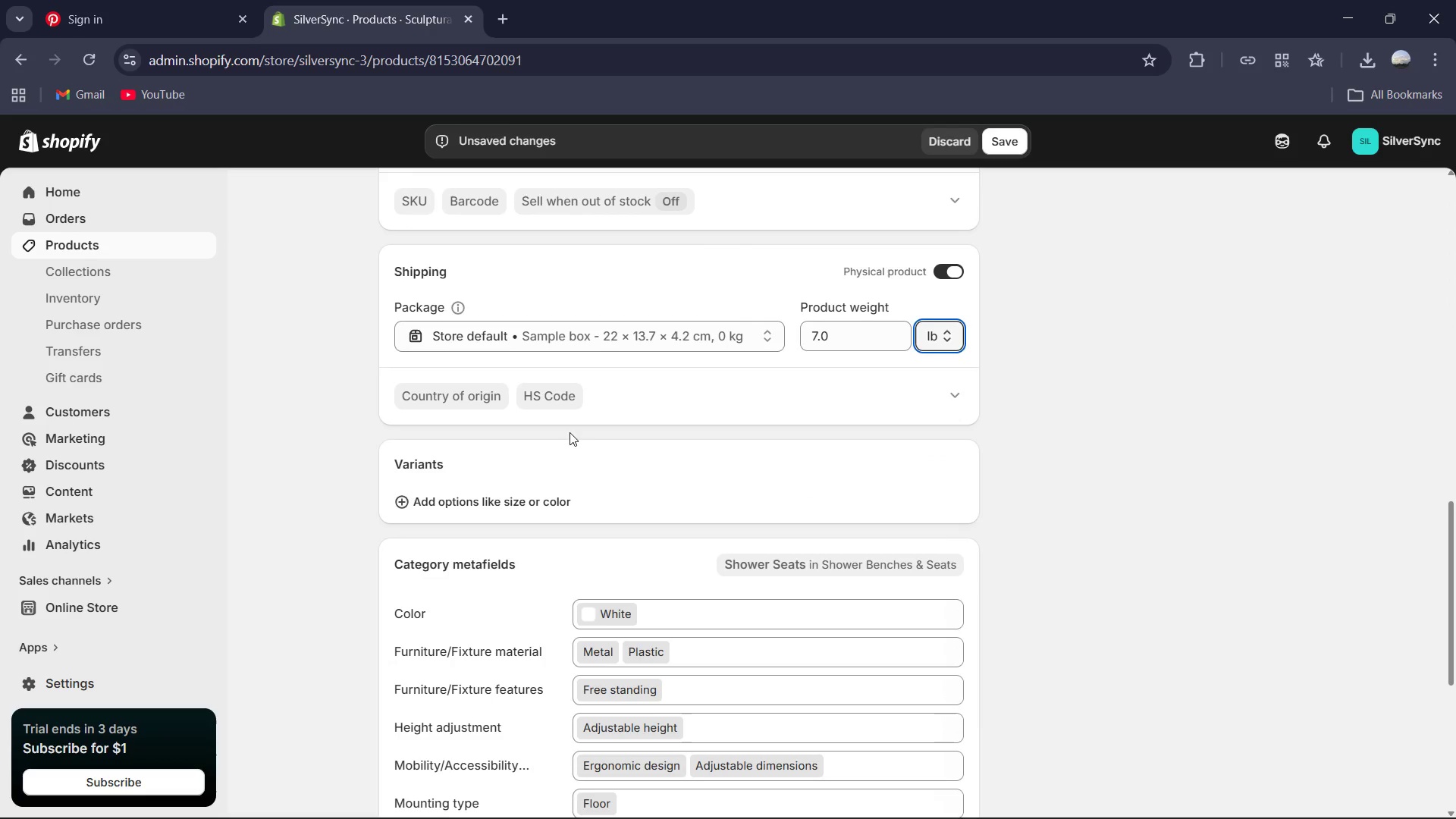 
scroll: coordinate [587, 441], scroll_direction: up, amount: 2.0
 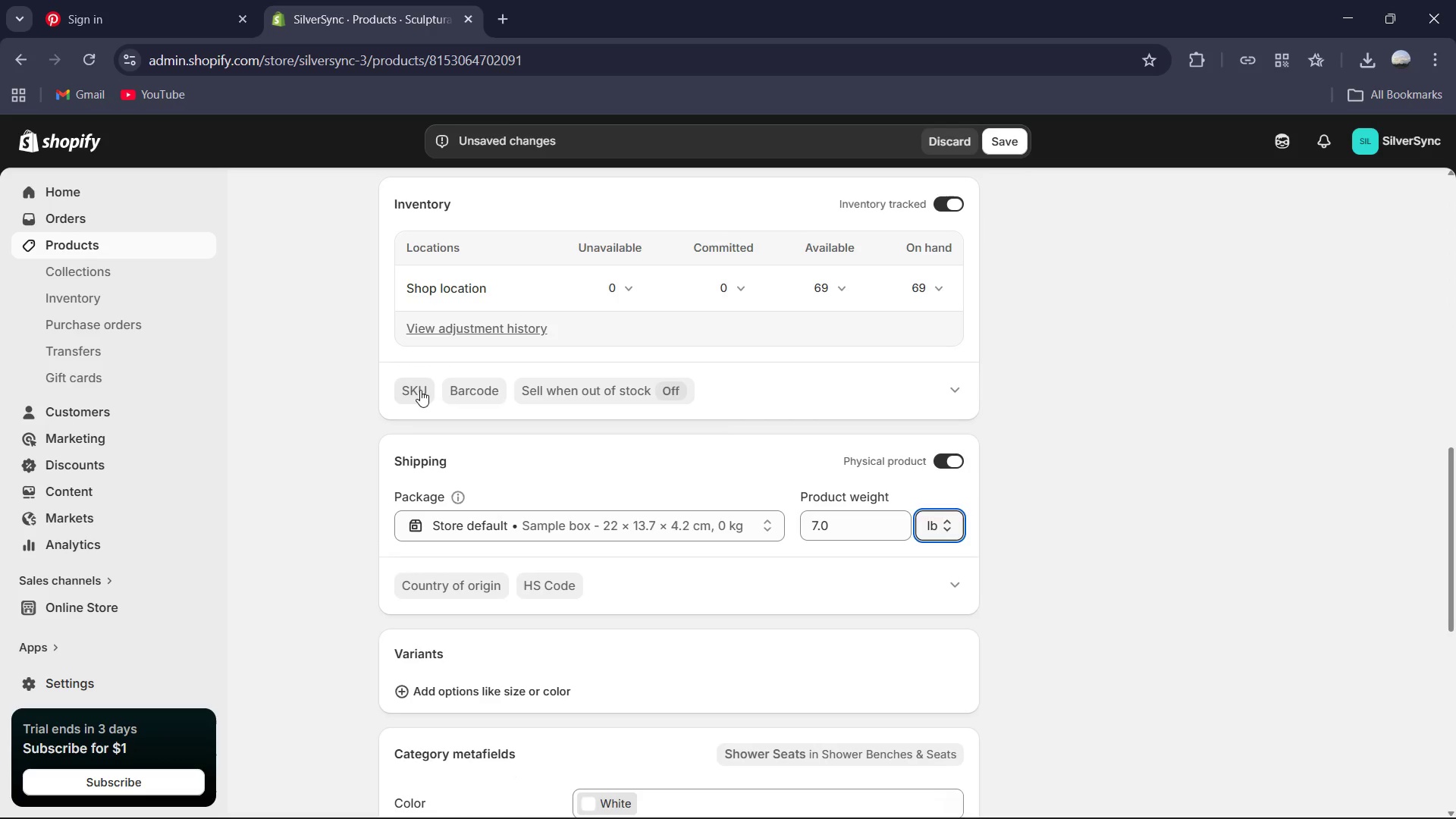 
left_click([420, 390])
 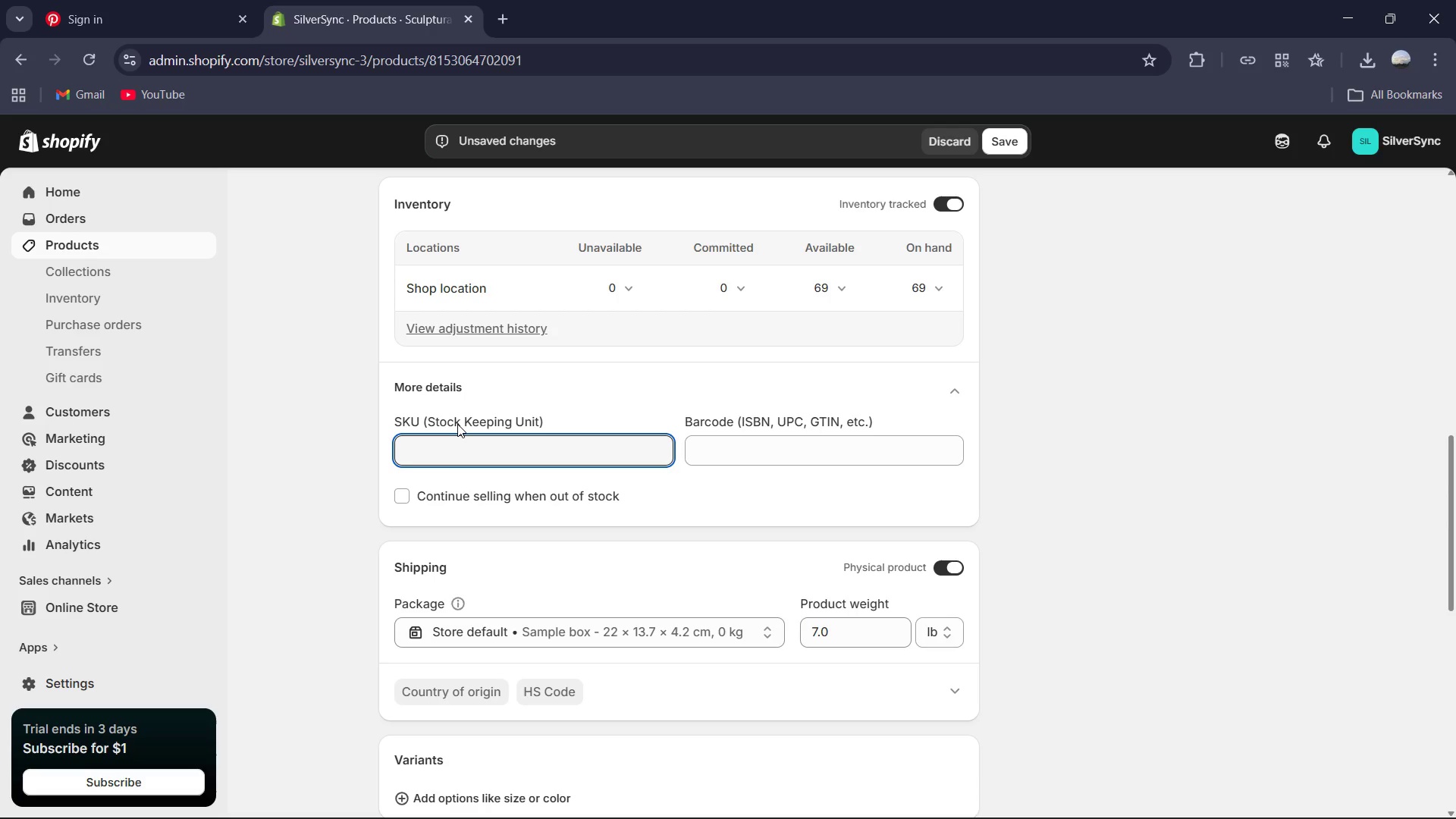 
type(SS-STAB-05-TOIL)
 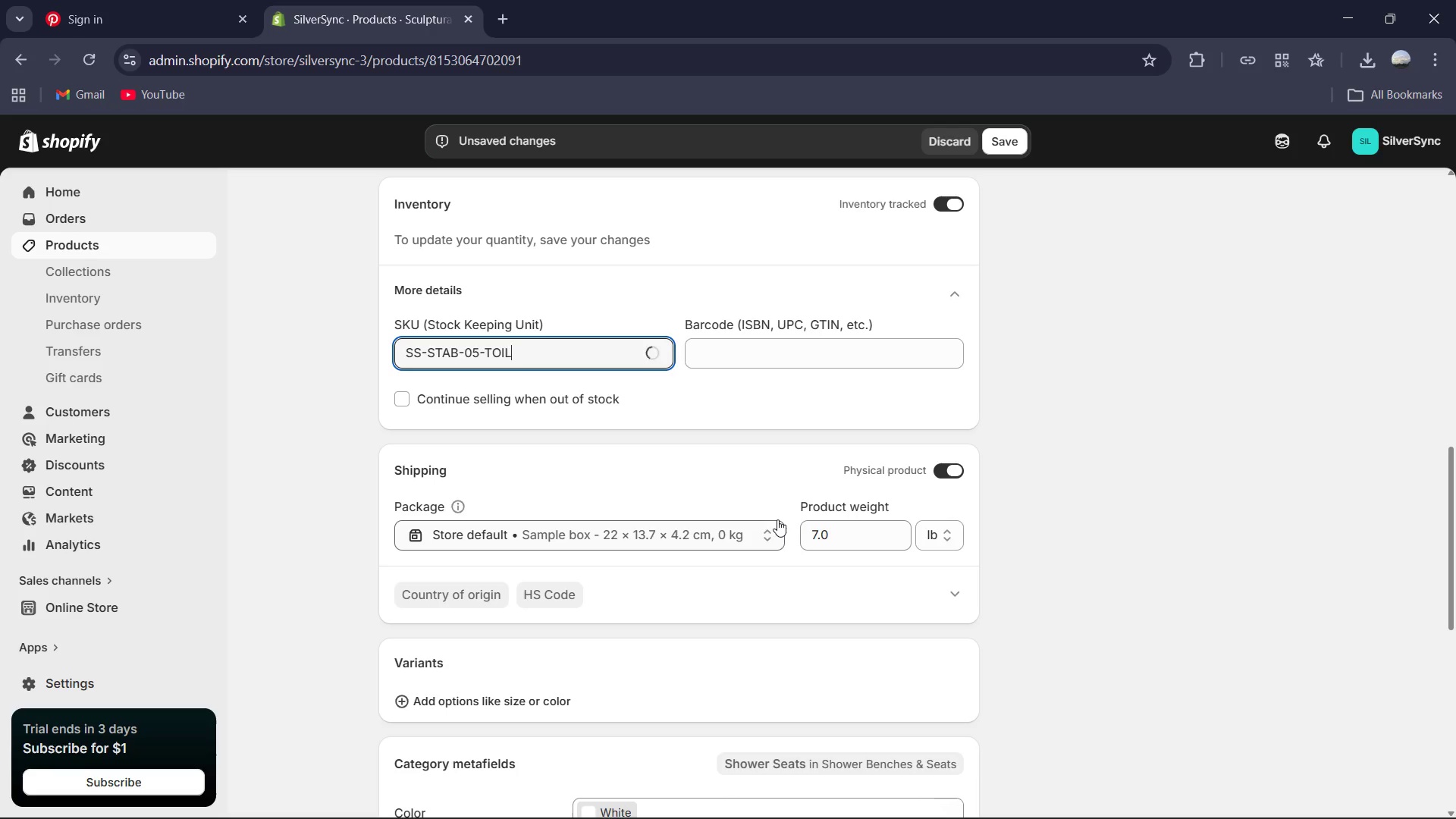 
scroll: coordinate [817, 533], scroll_direction: down, amount: 4.0
 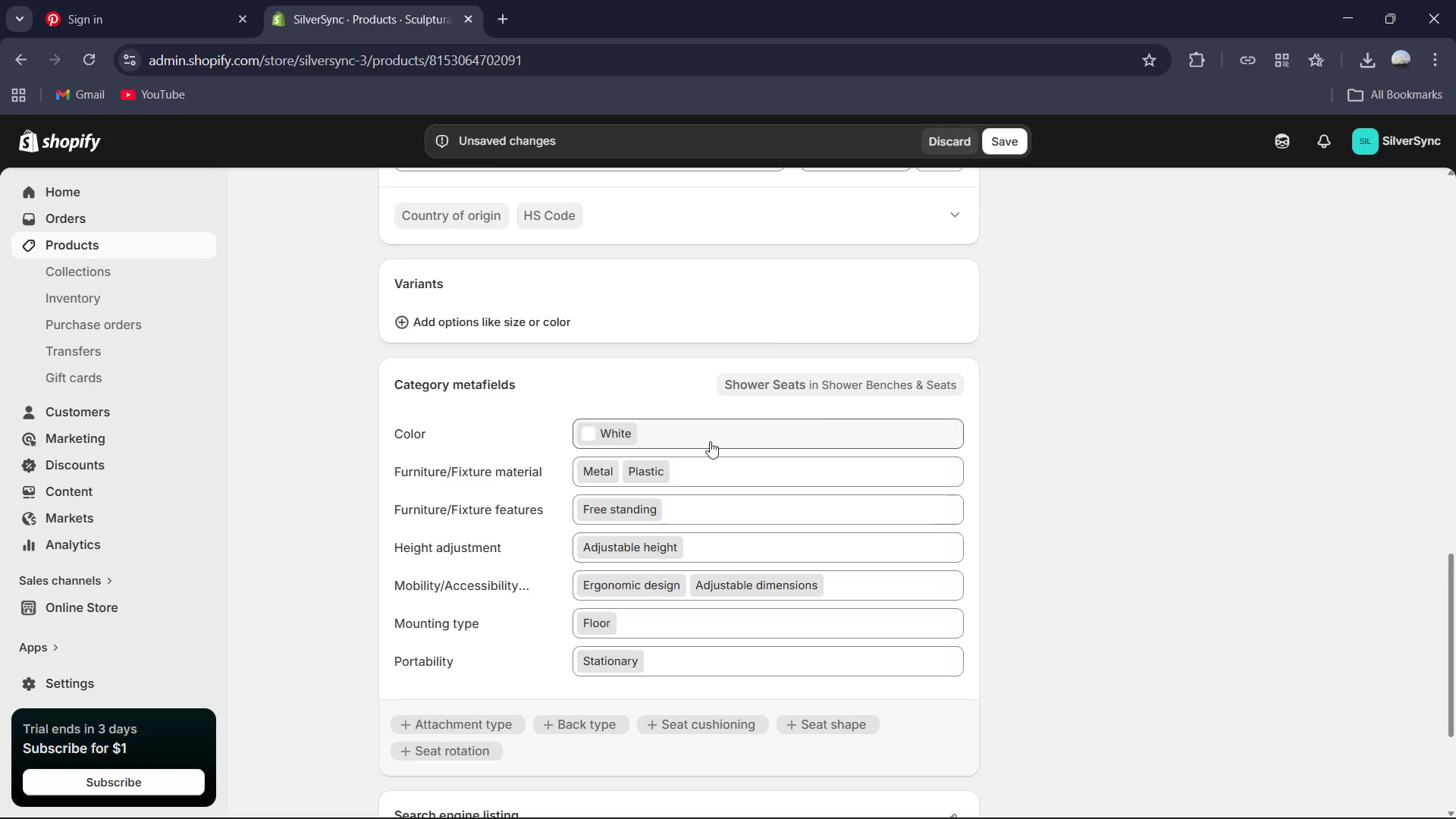 
left_click([710, 436])
 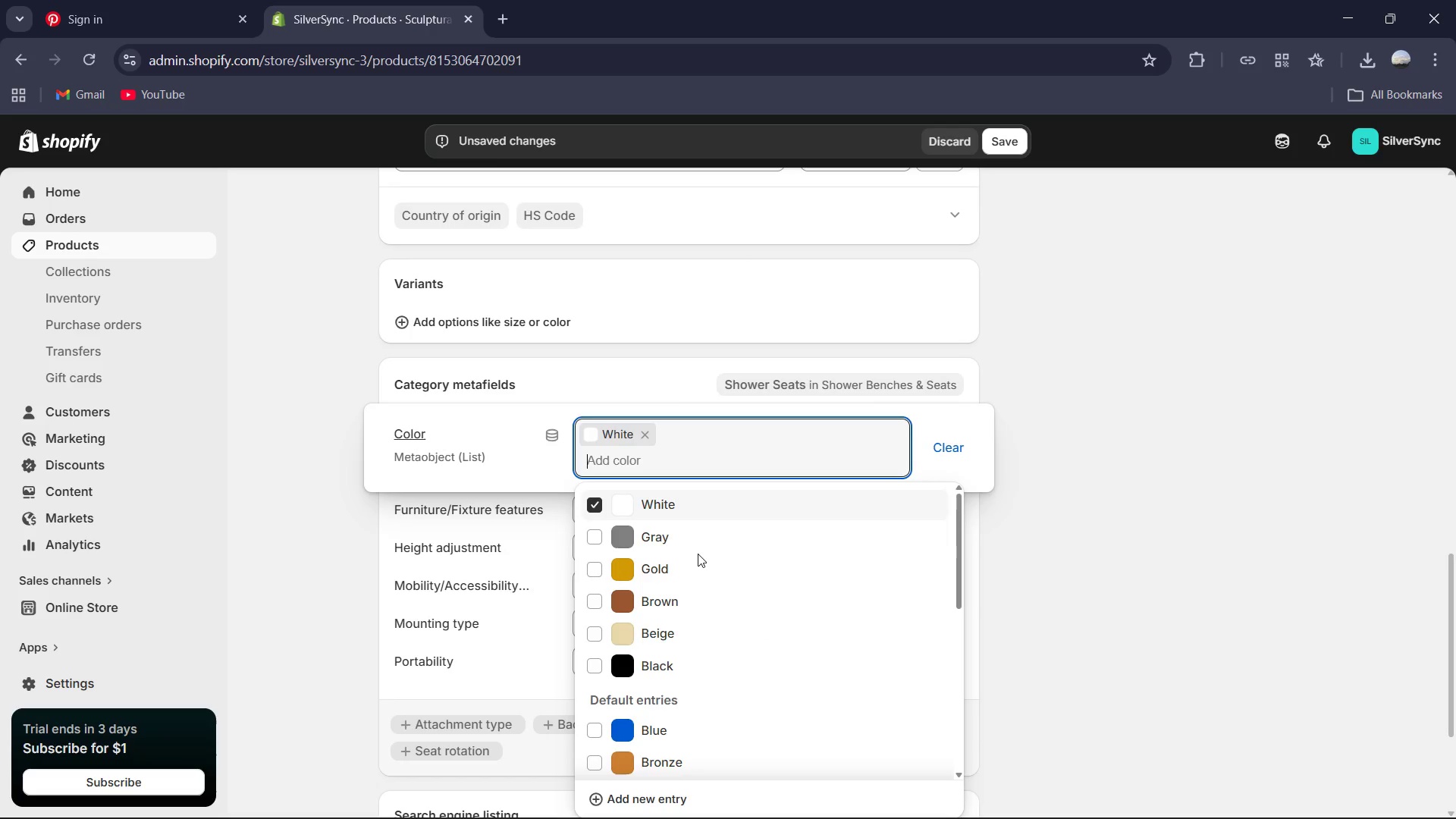 
left_click([692, 541])
 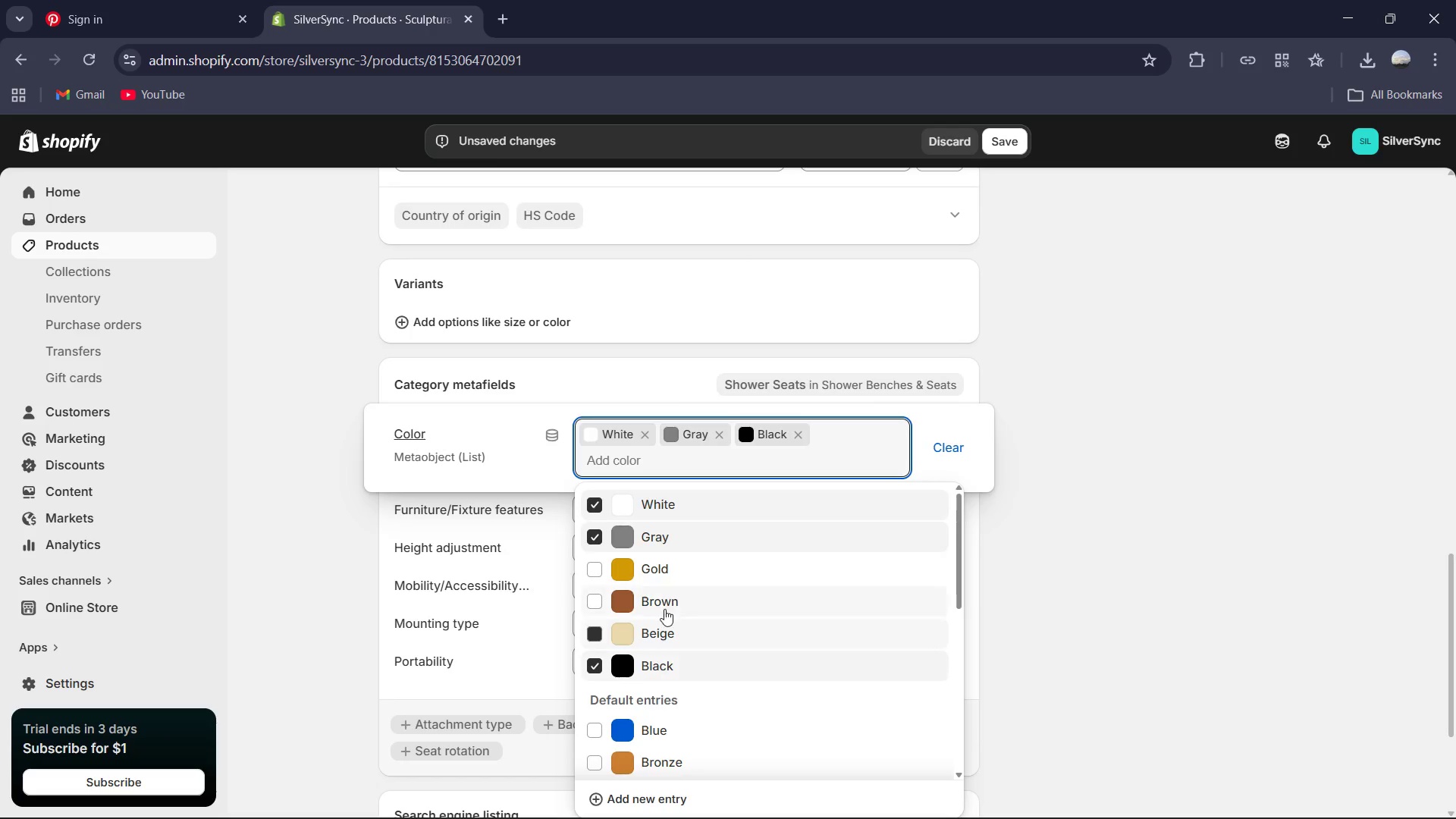 
left_click([1072, 474])
 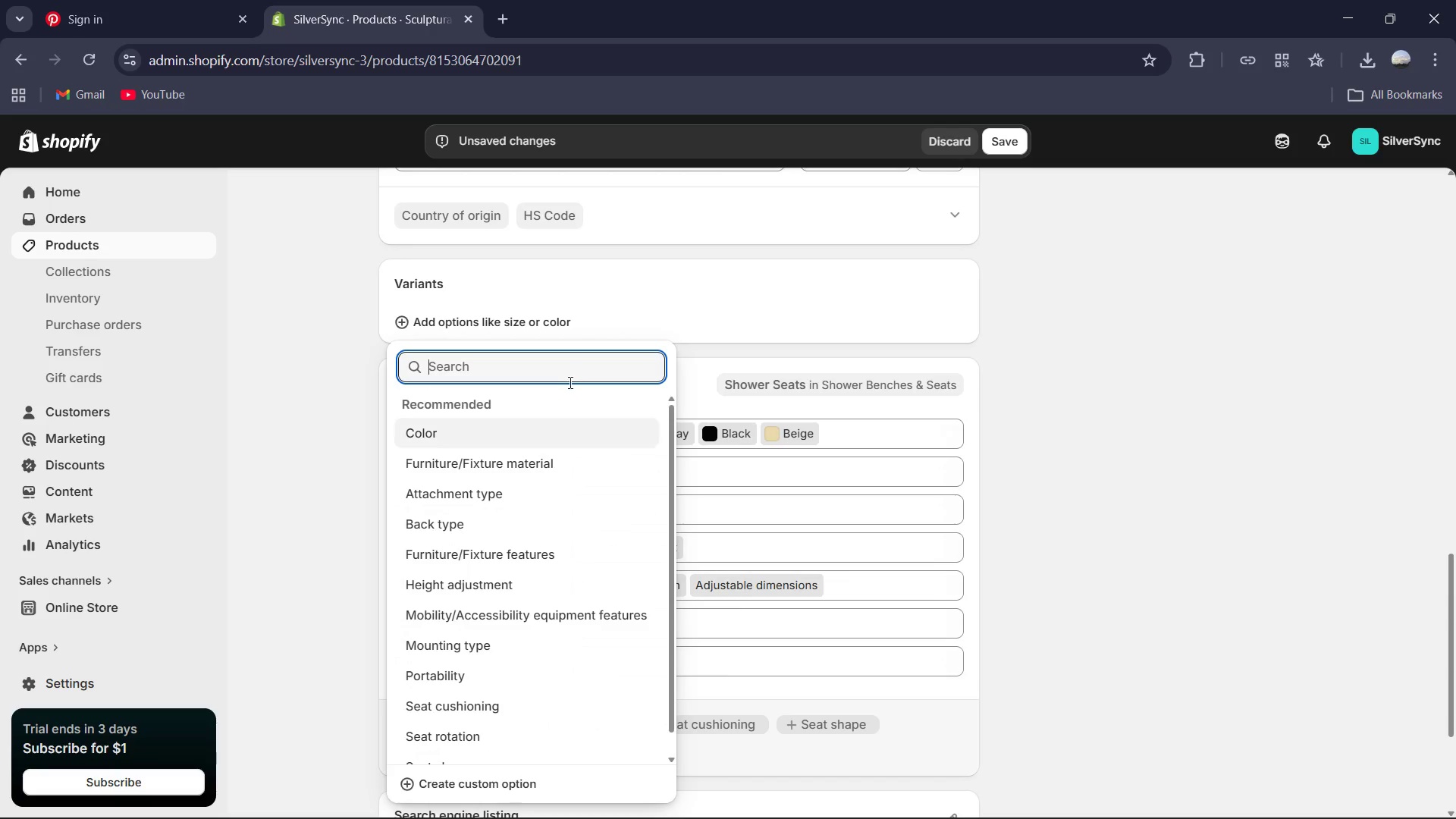 
left_click([526, 422])
 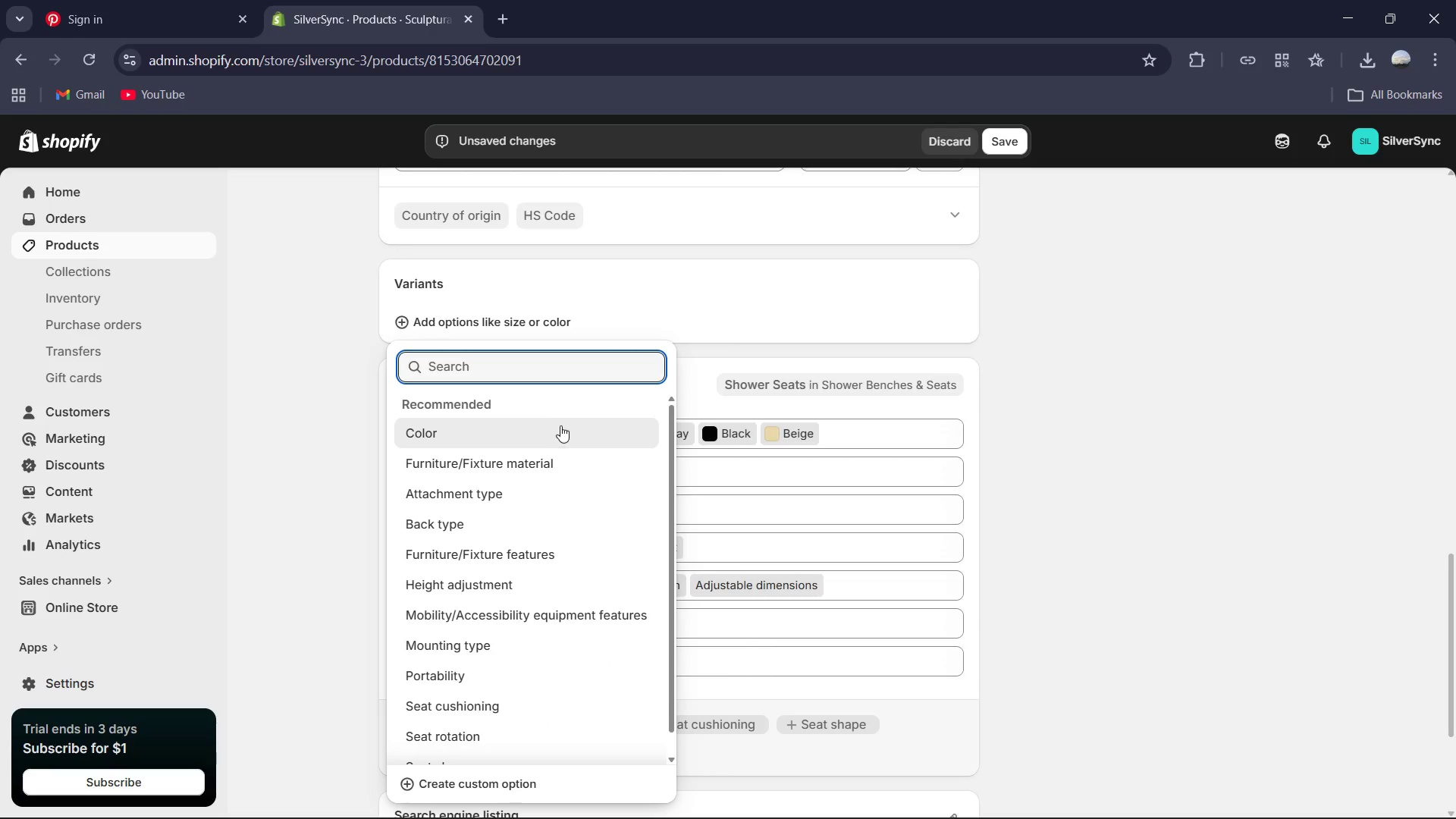 
left_click([559, 427])
 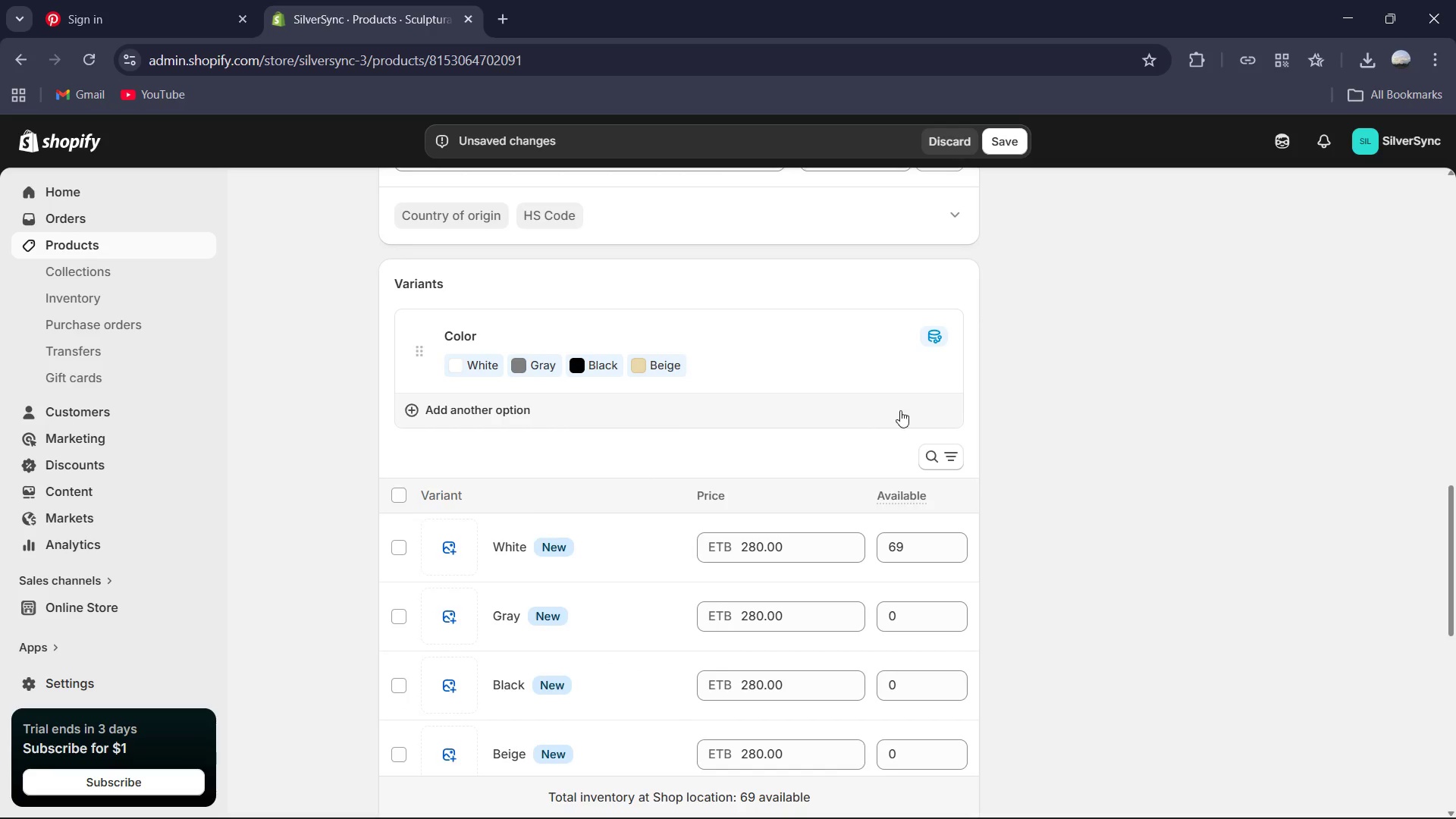 
scroll: coordinate [905, 410], scroll_direction: down, amount: 2.0
 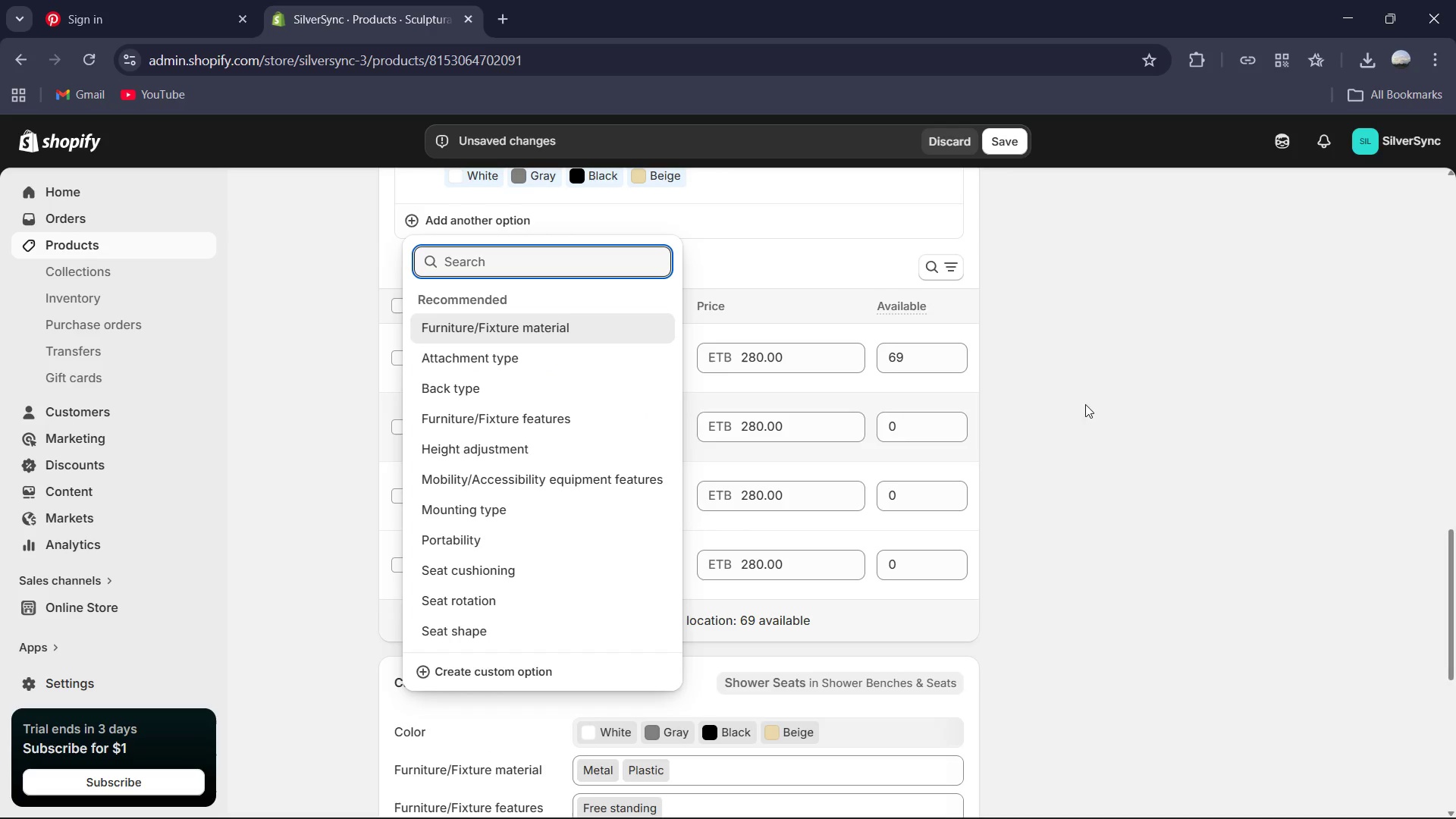 
left_click([1138, 398])
 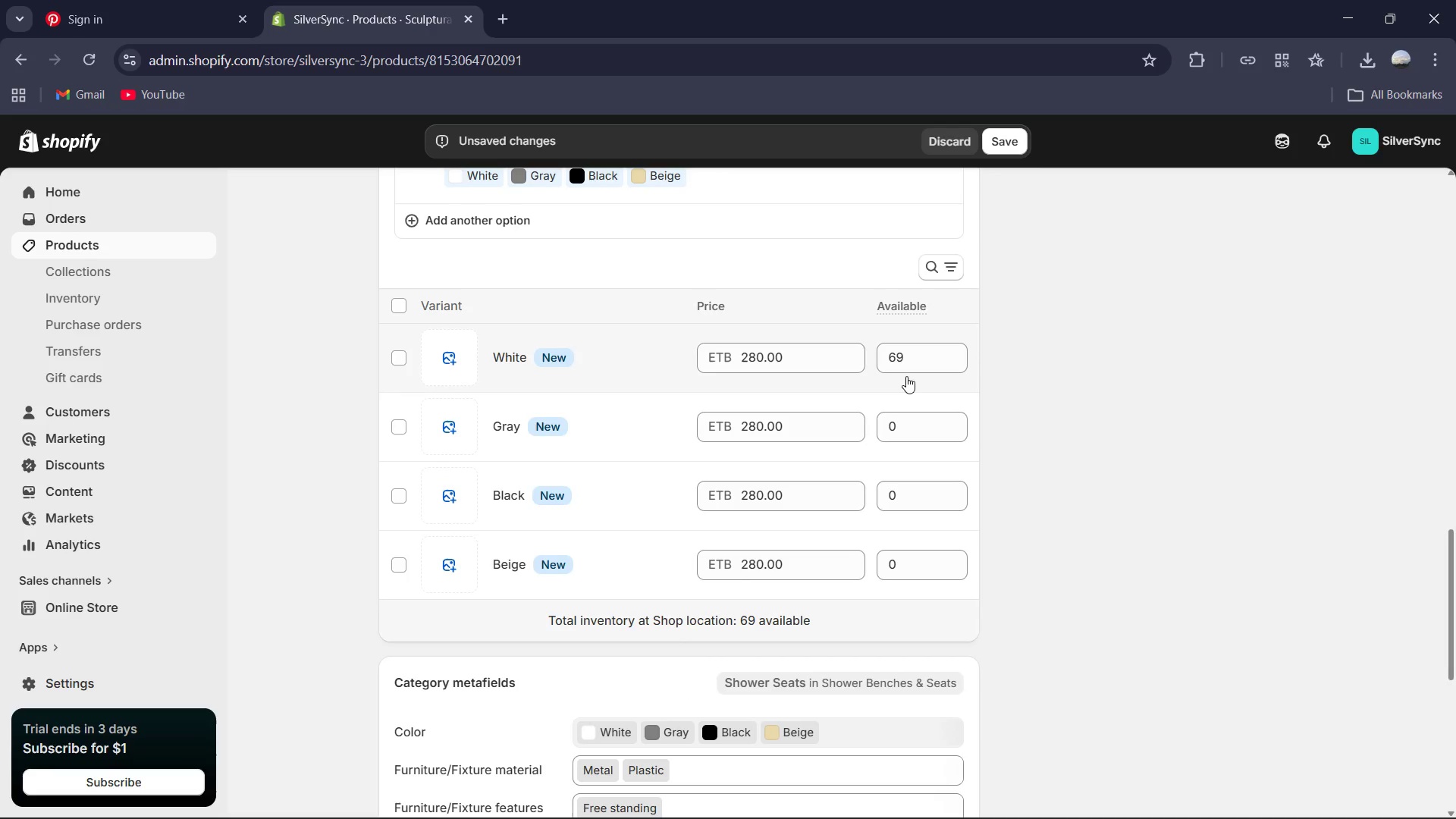 
left_click([907, 433])
 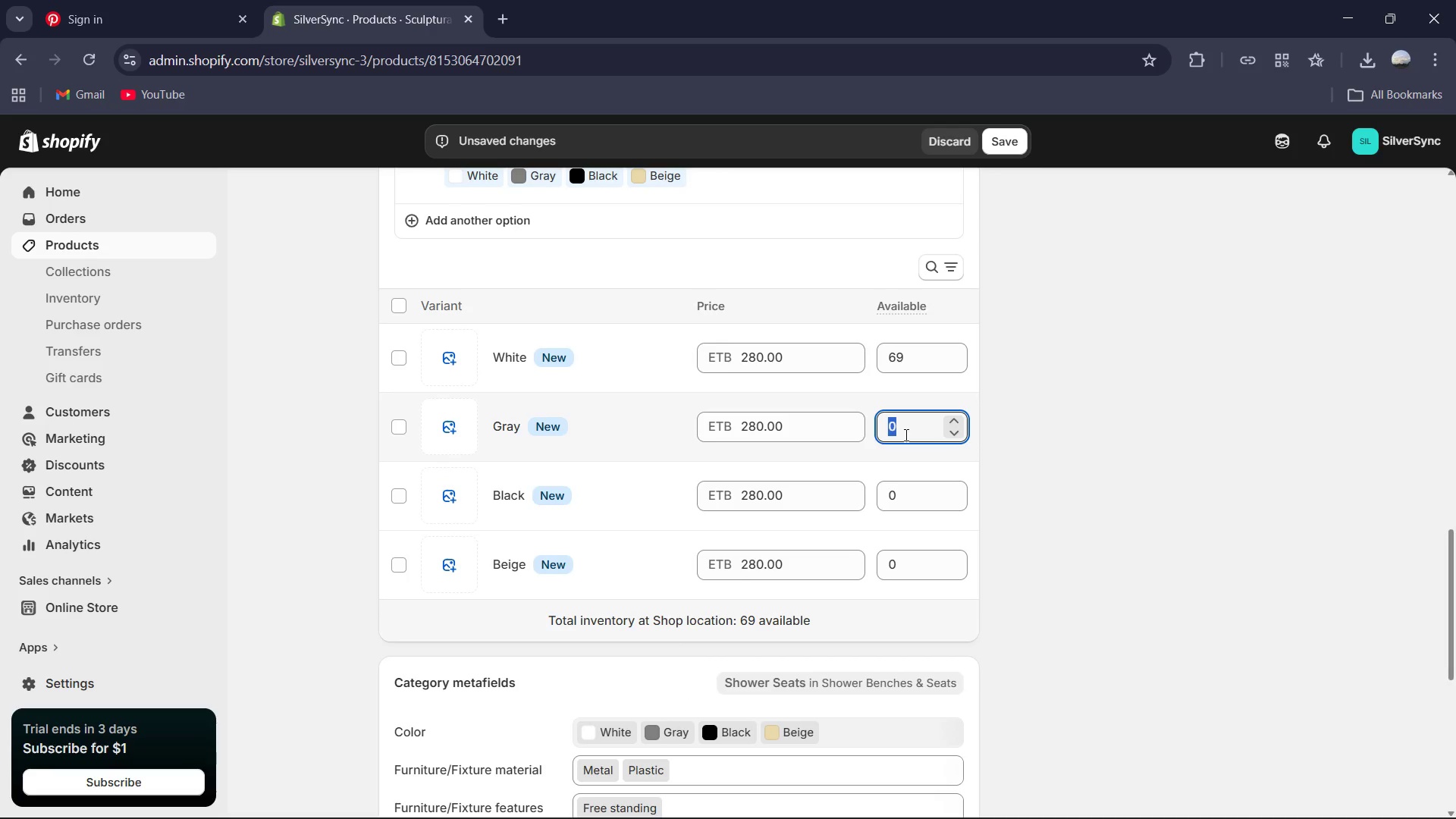 
key(Numpad9)
 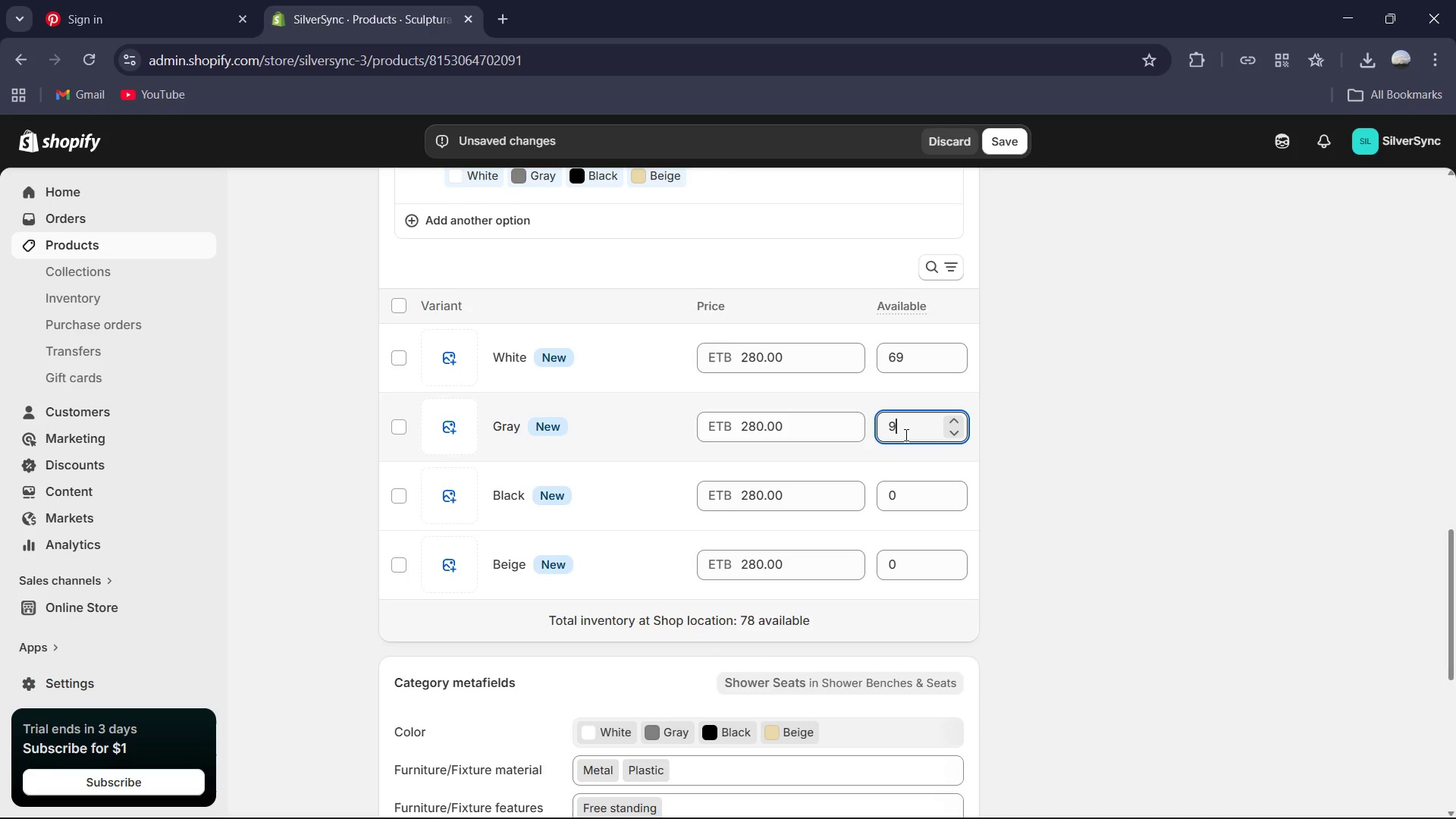 
key(Numpad6)
 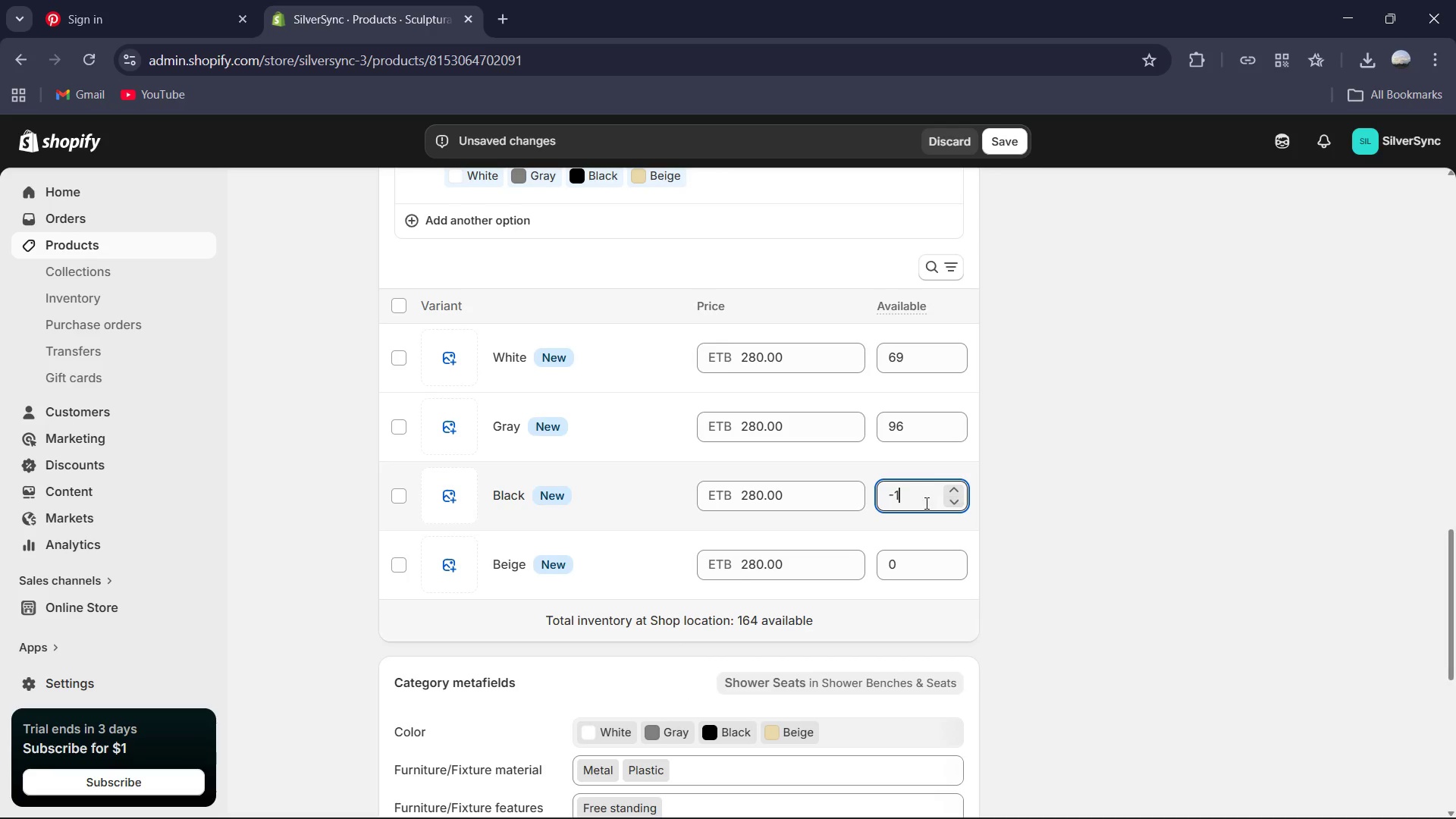 
left_click([916, 503])
 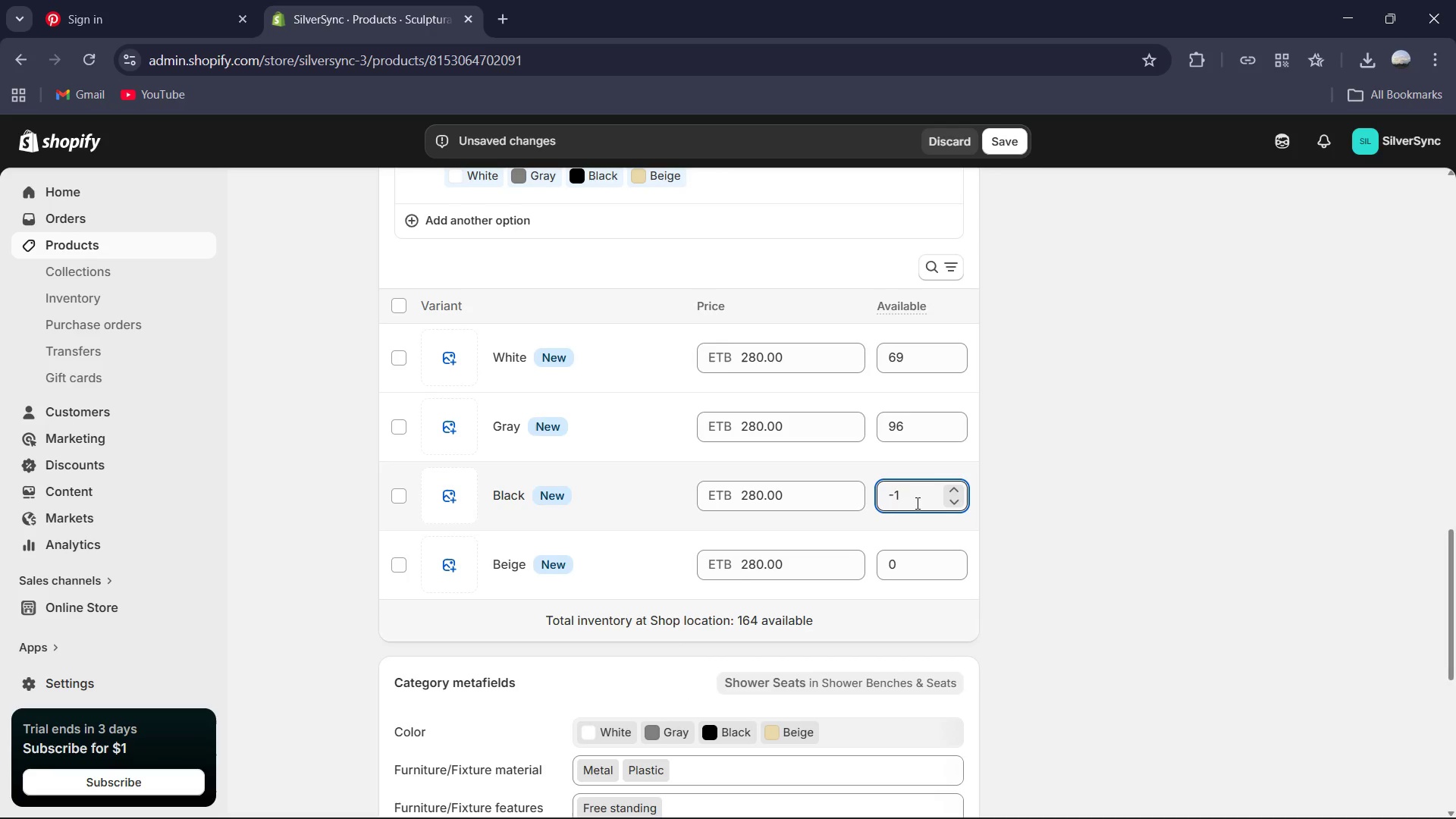 
key(Control+A)
 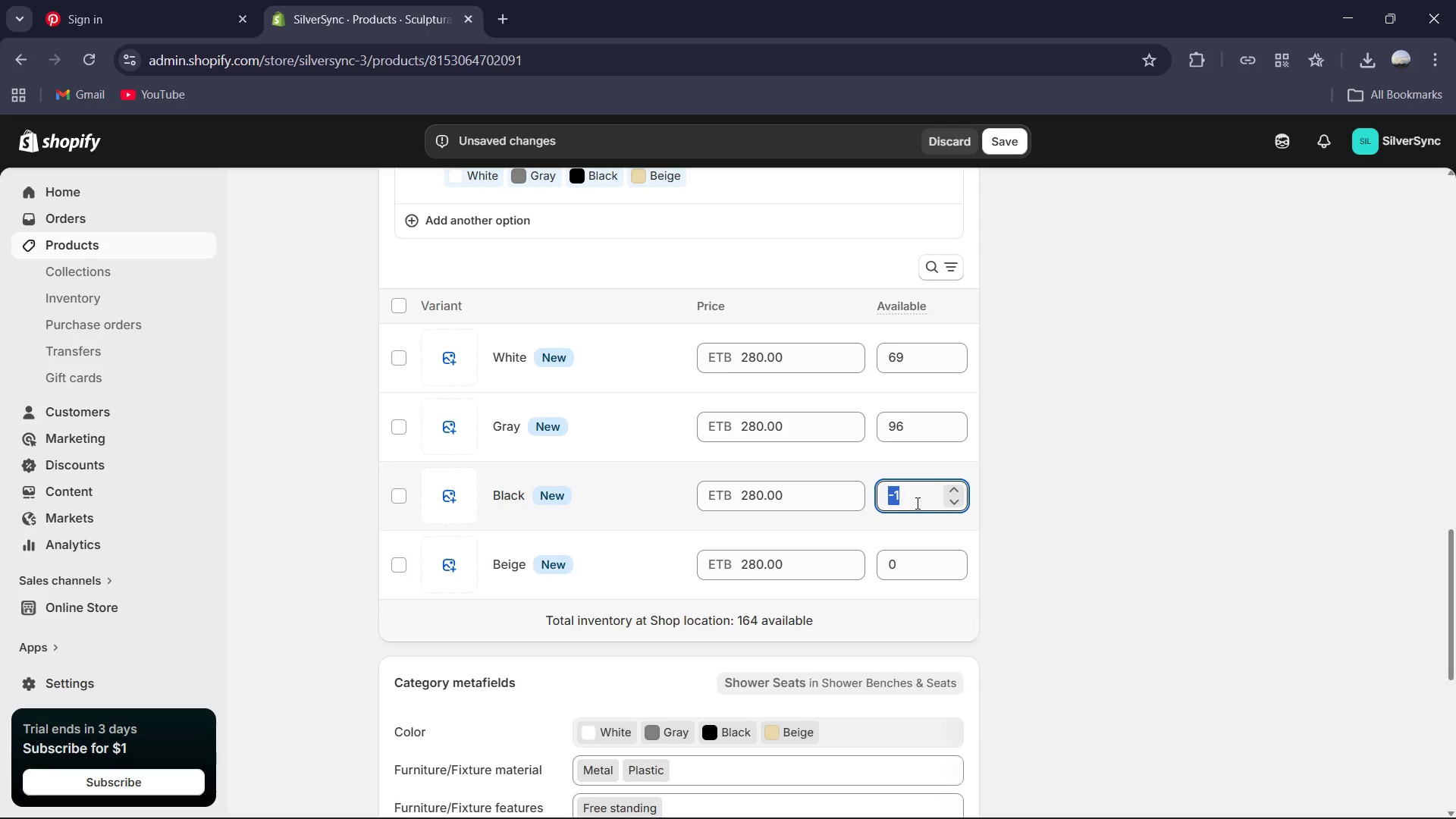 
key(Numpad9)
 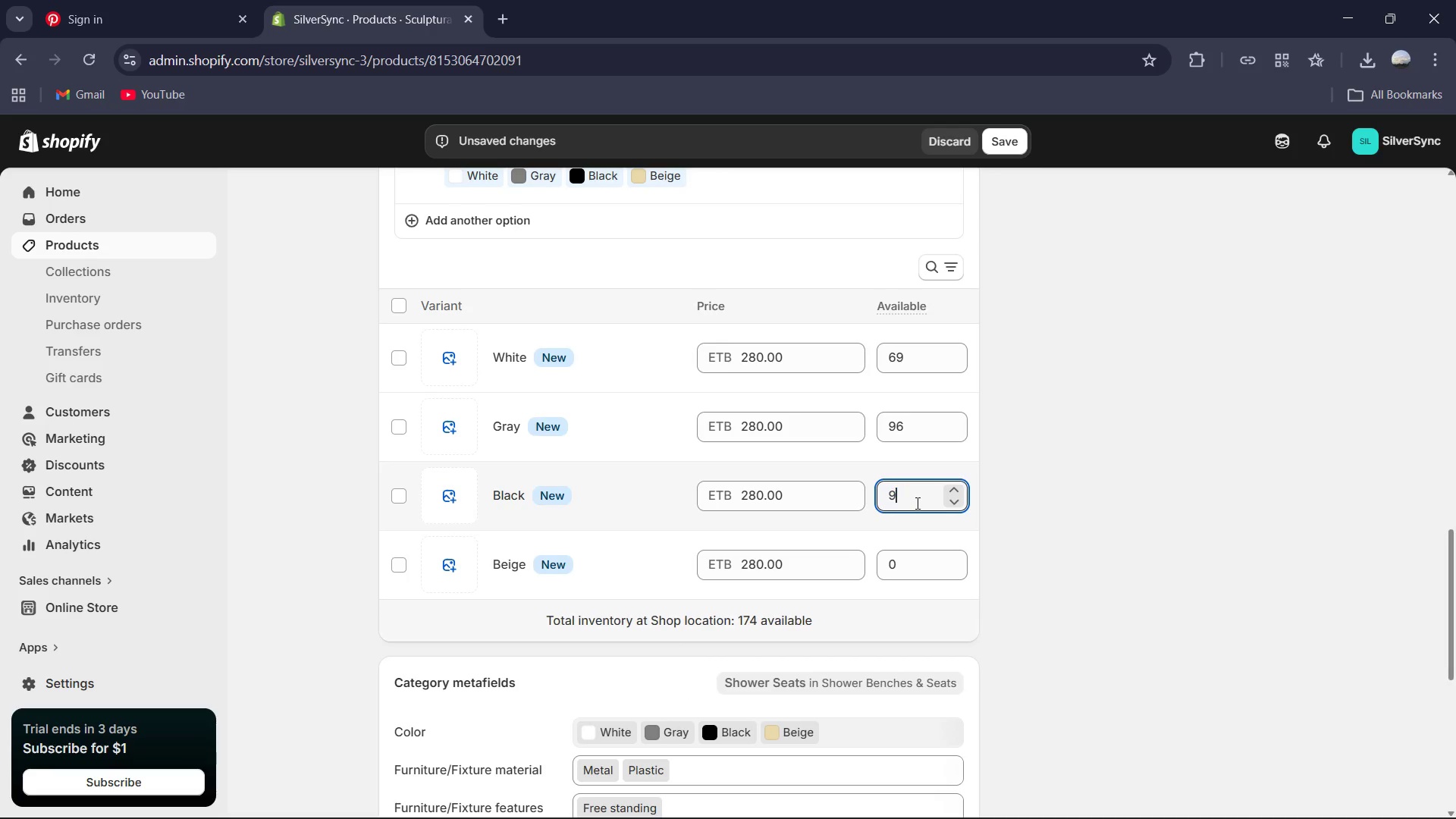 
key(Numpad6)
 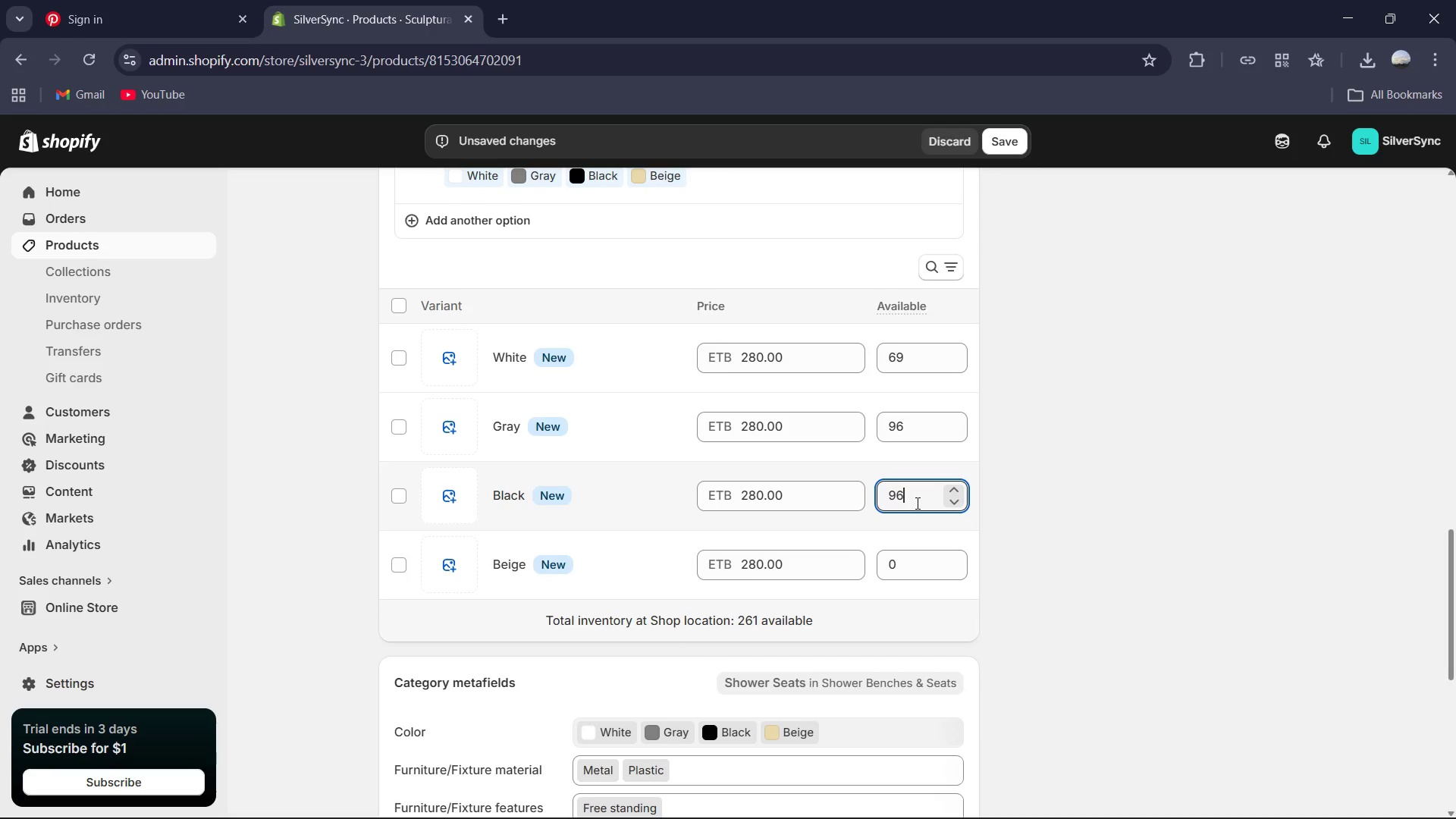 
key(Numpad1)
 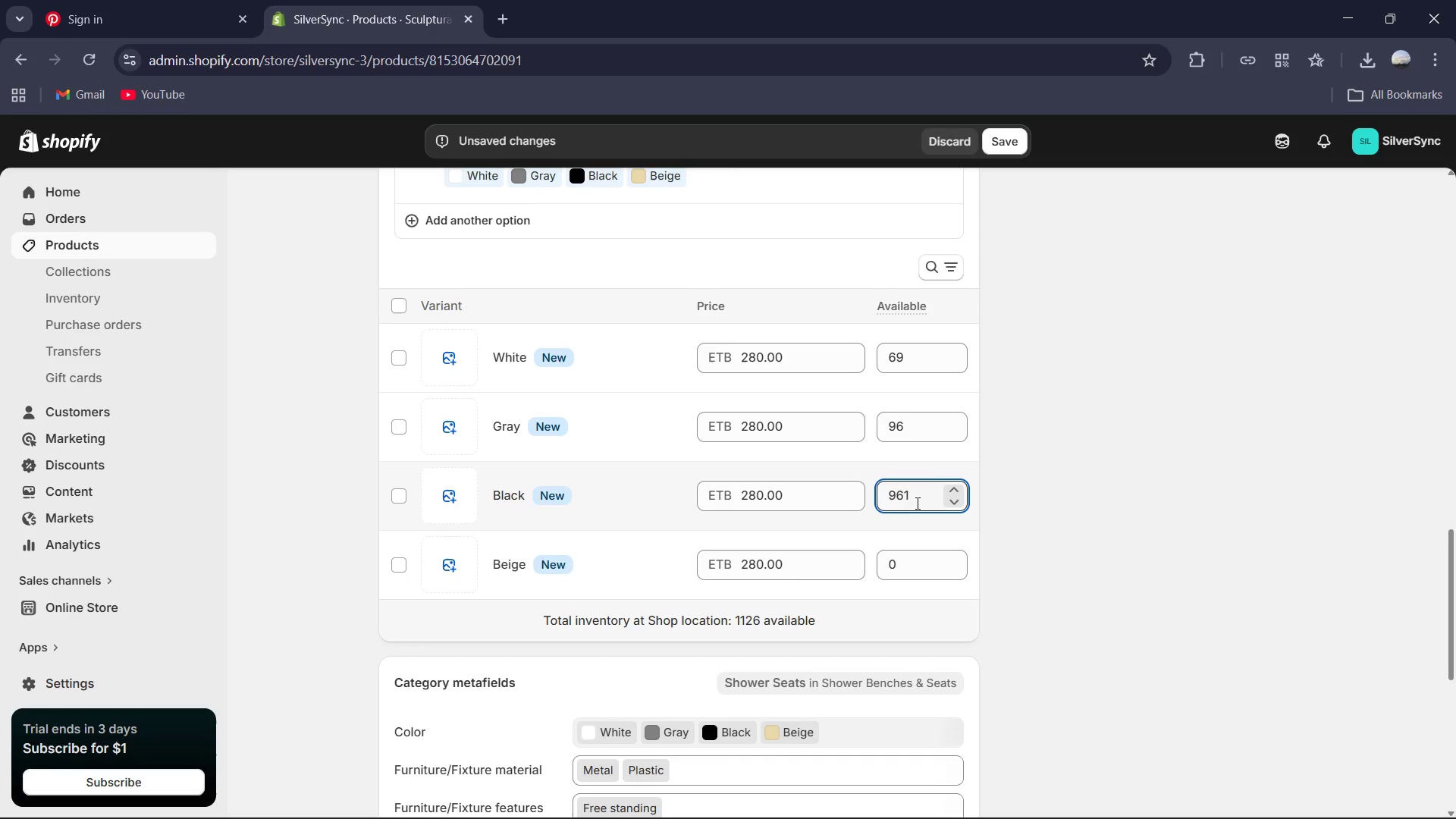 
key(Backspace)
 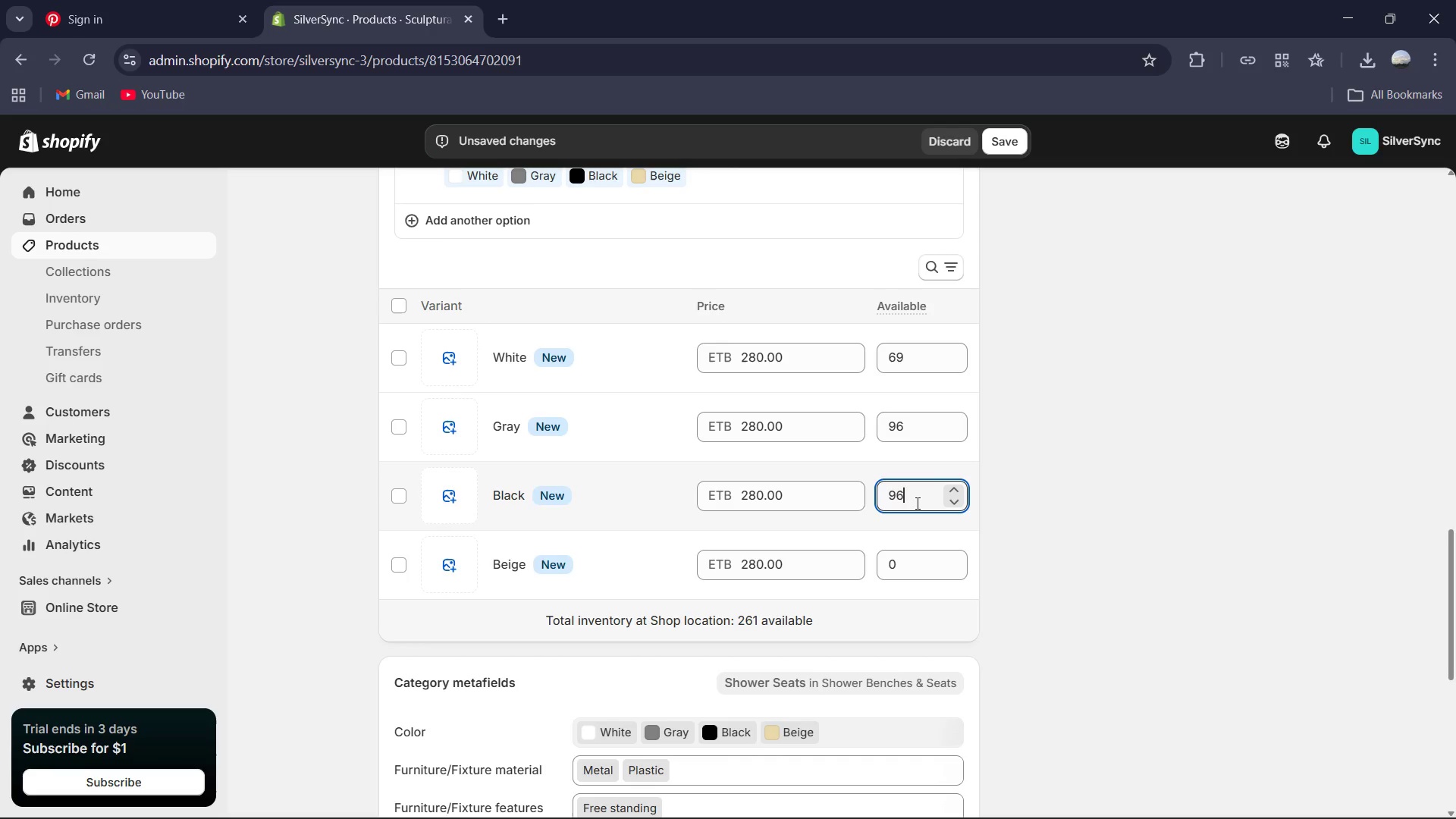 
key(Backspace)
 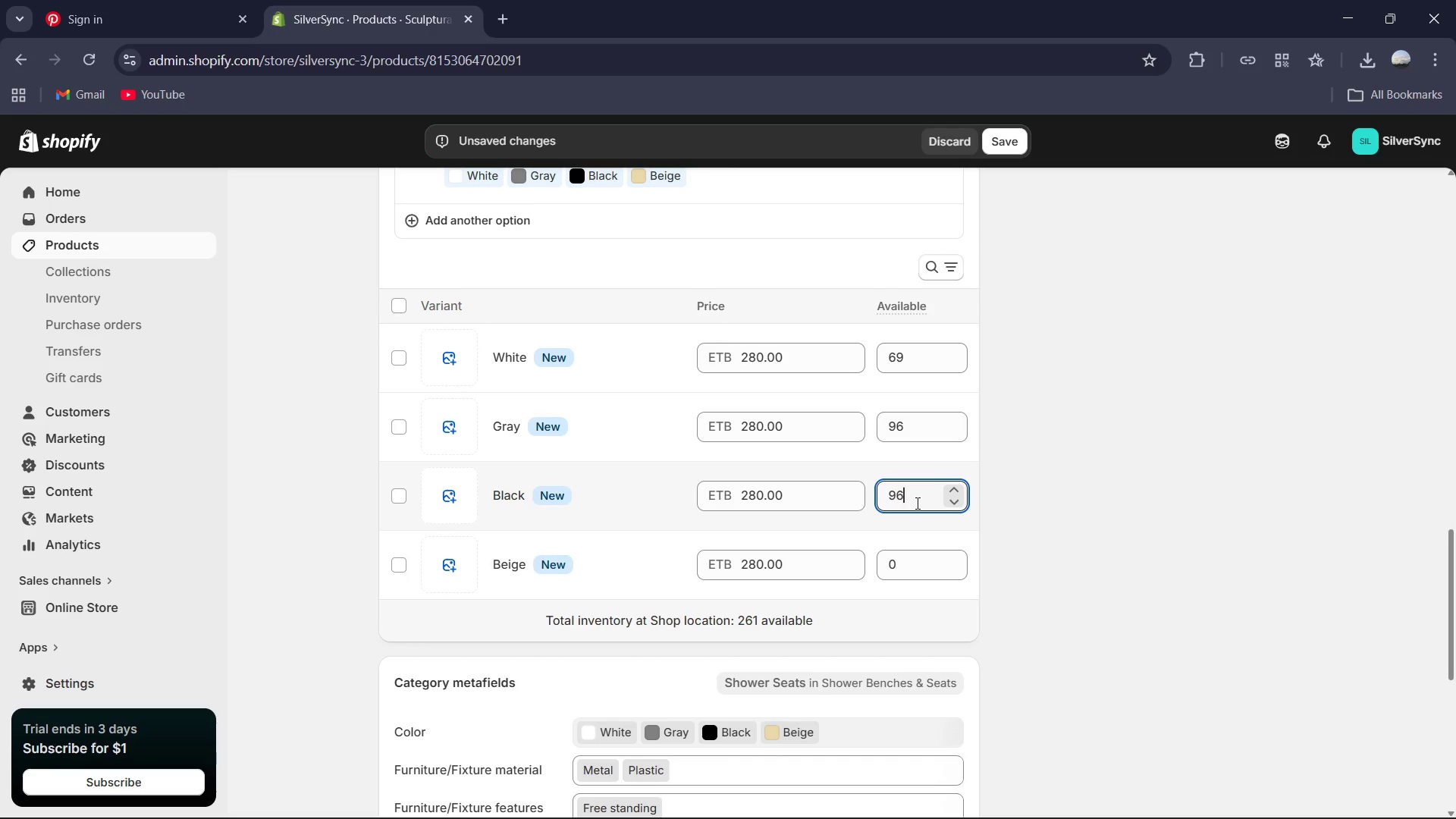 
key(Backspace)
 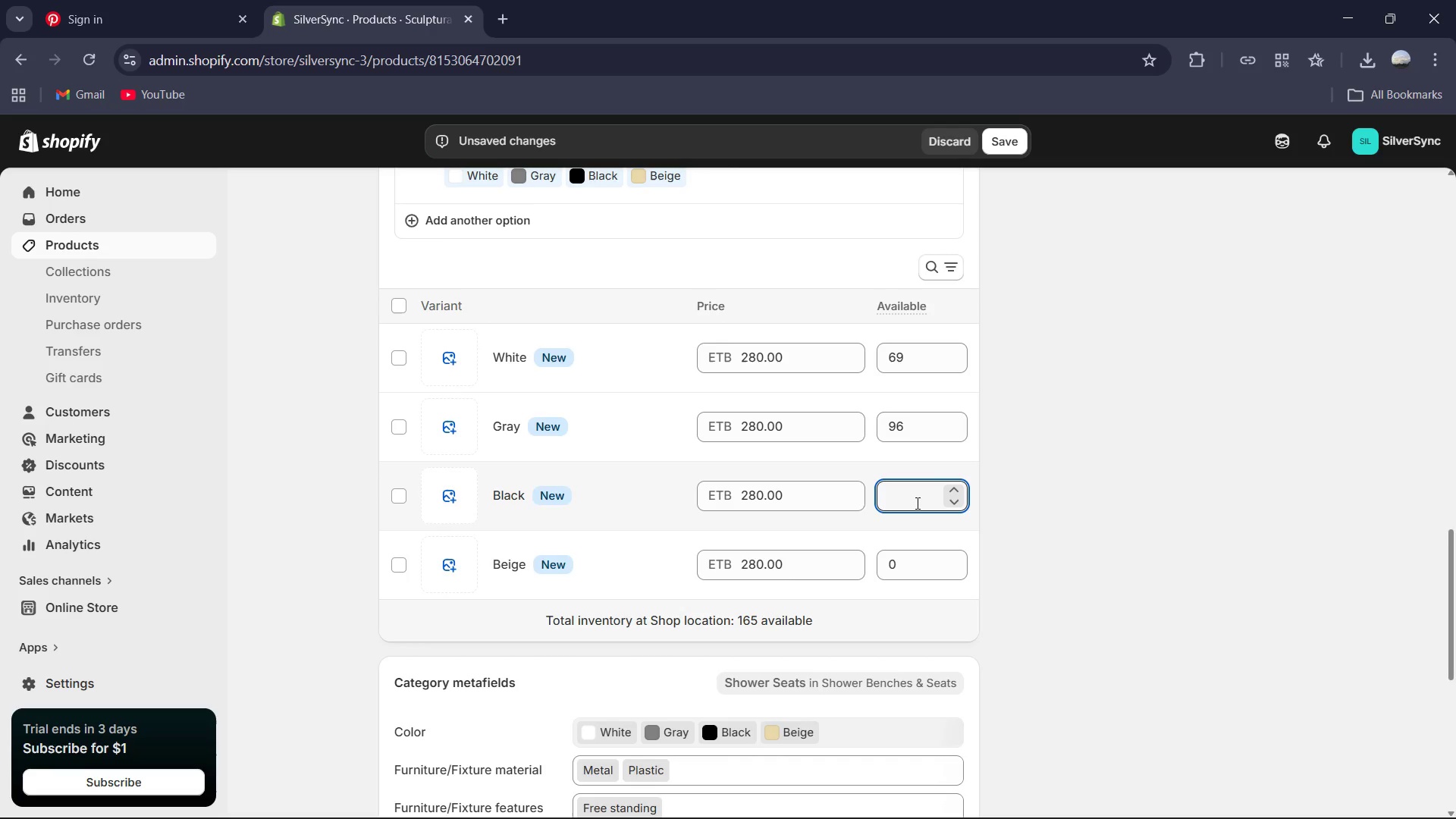 
key(Numpad7)
 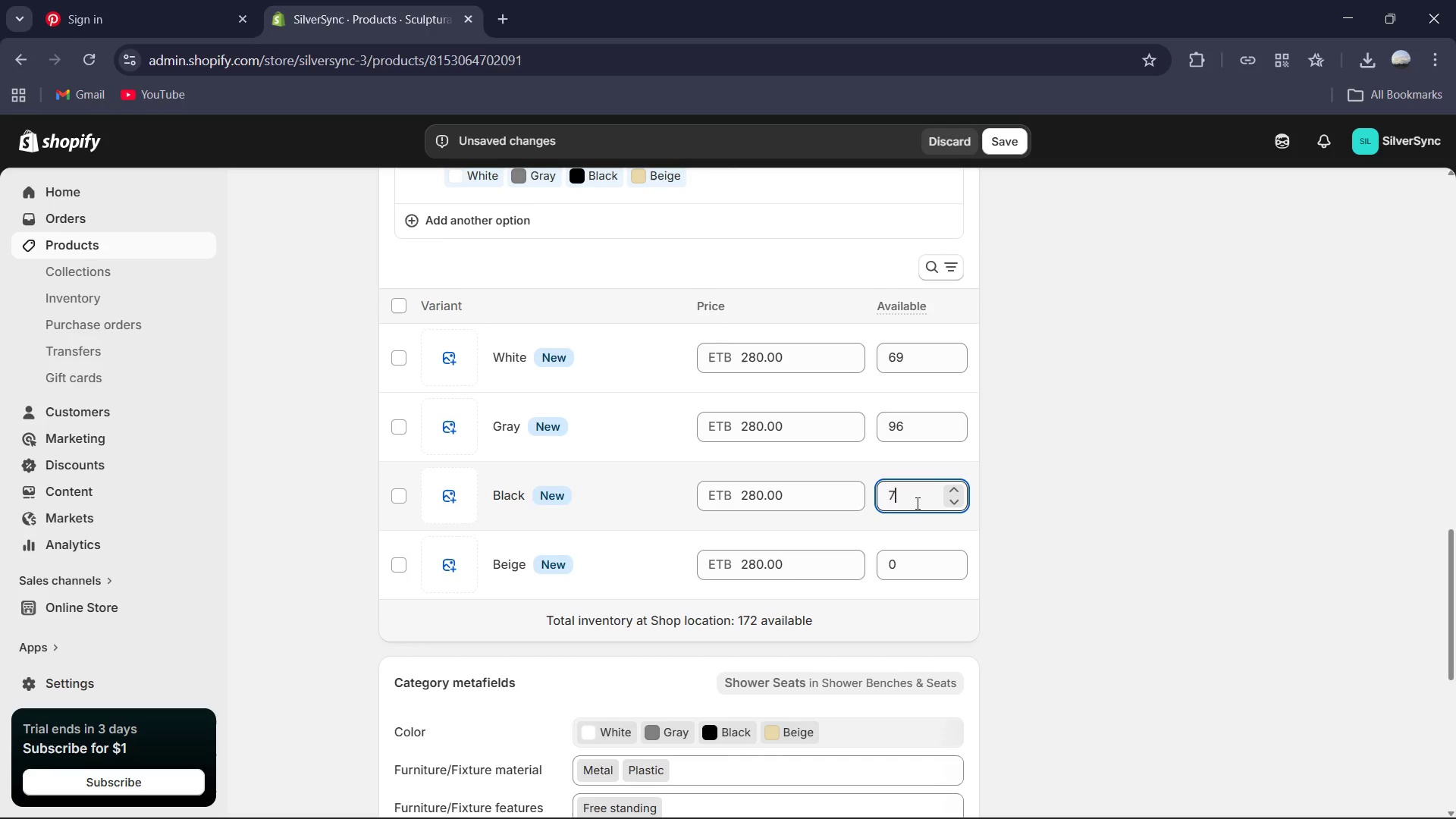 
key(Numpad4)
 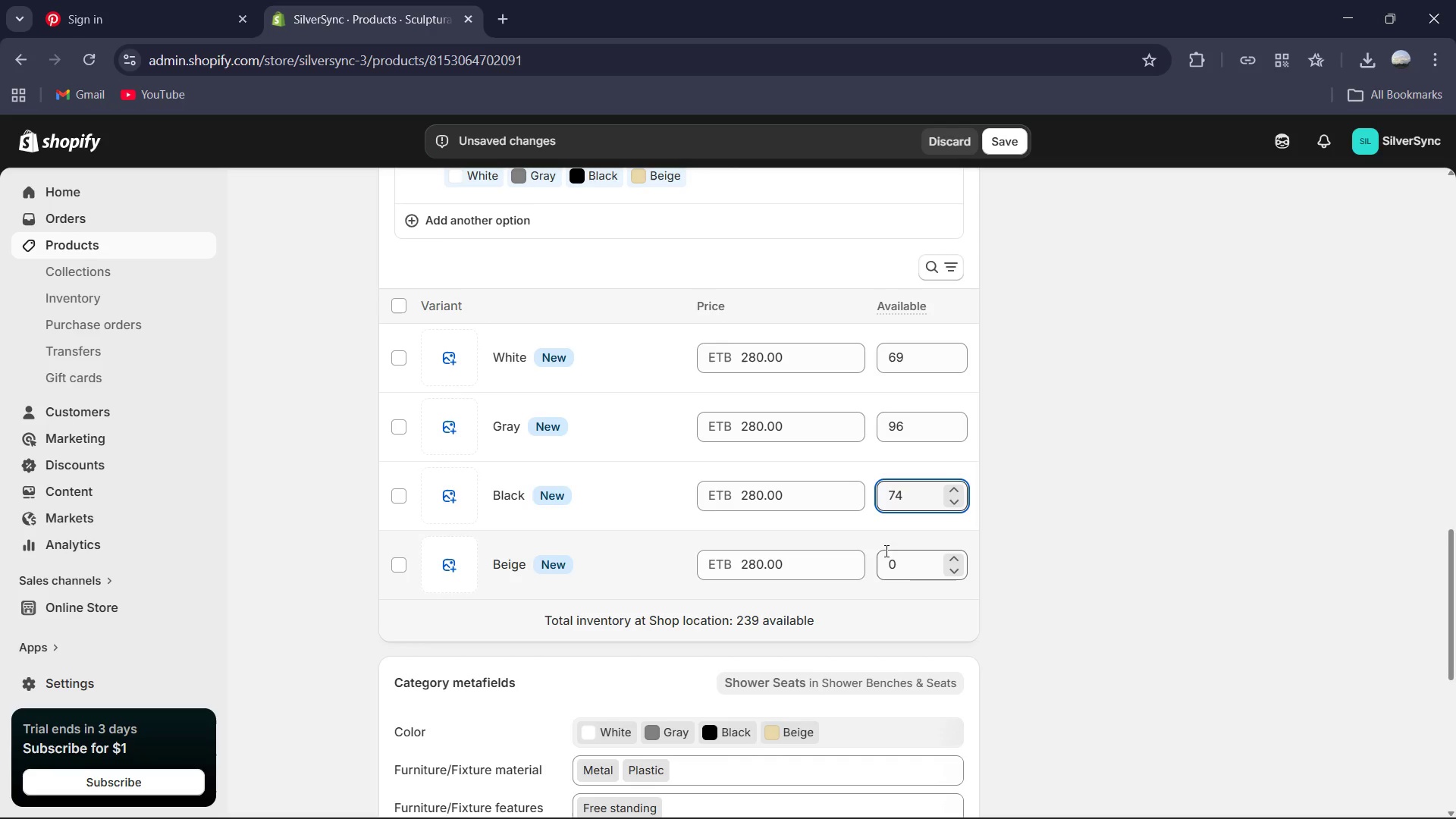 
left_click([891, 555])
 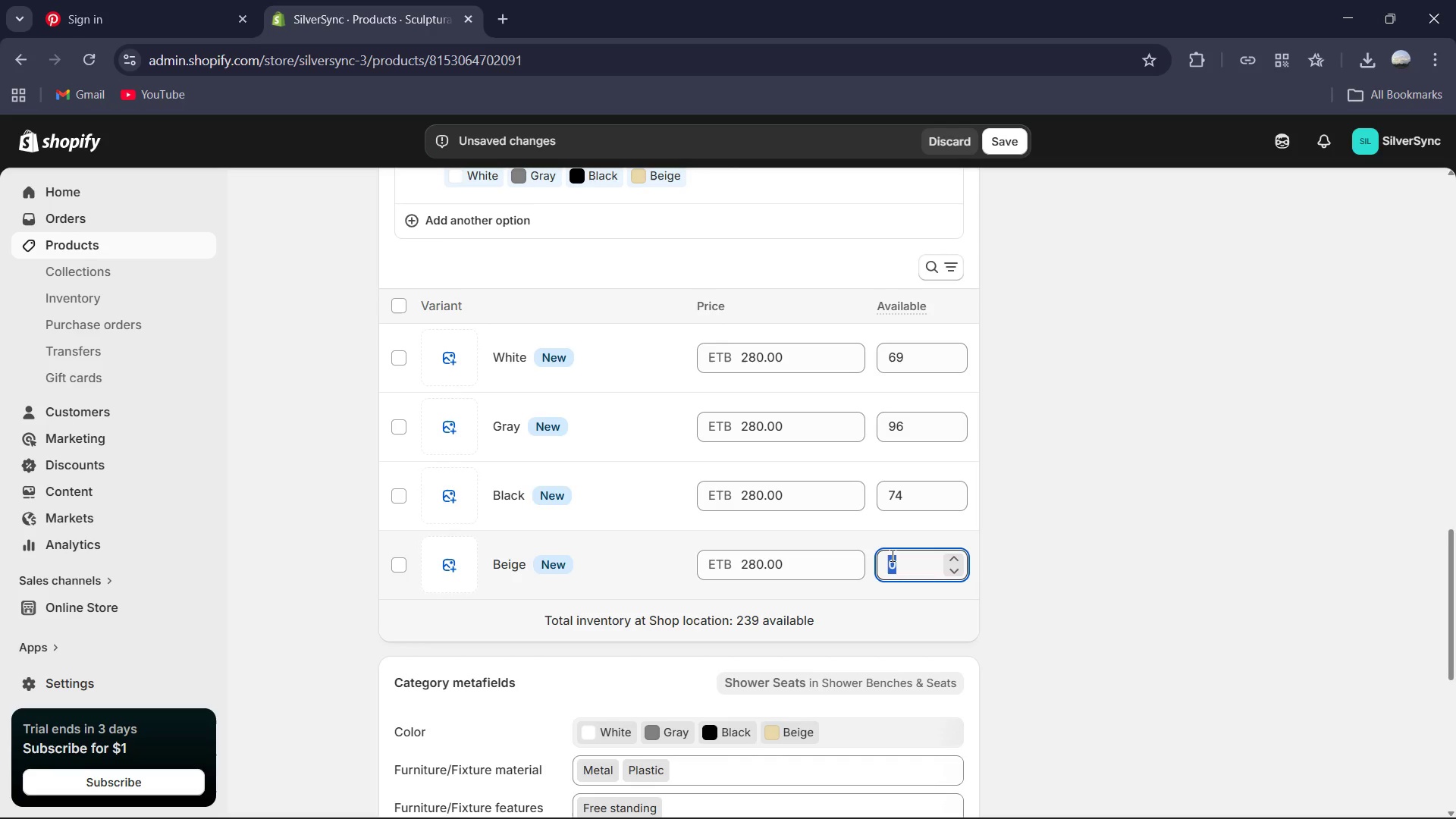 
key(Numpad8)
 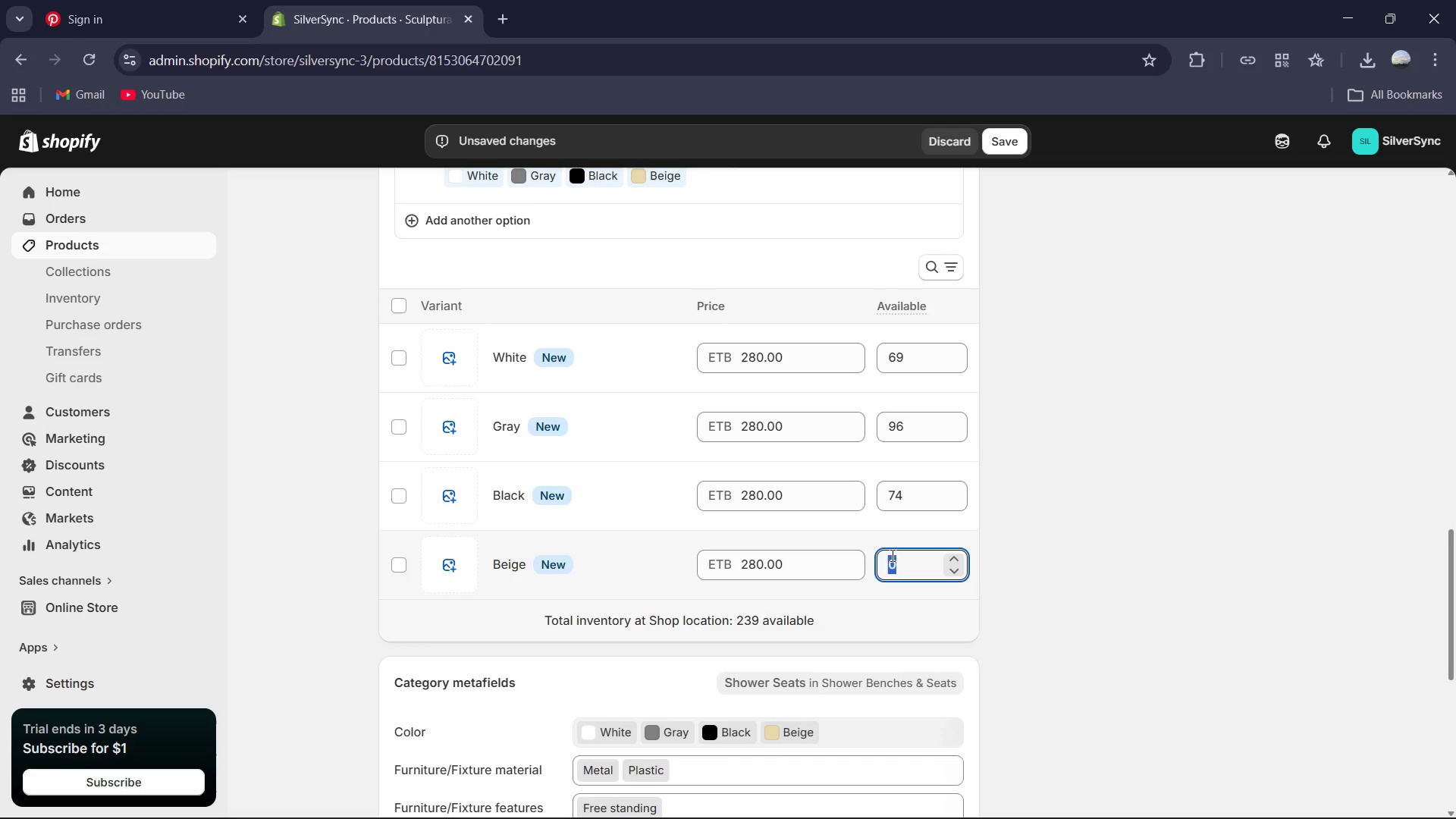 
key(Numpad8)
 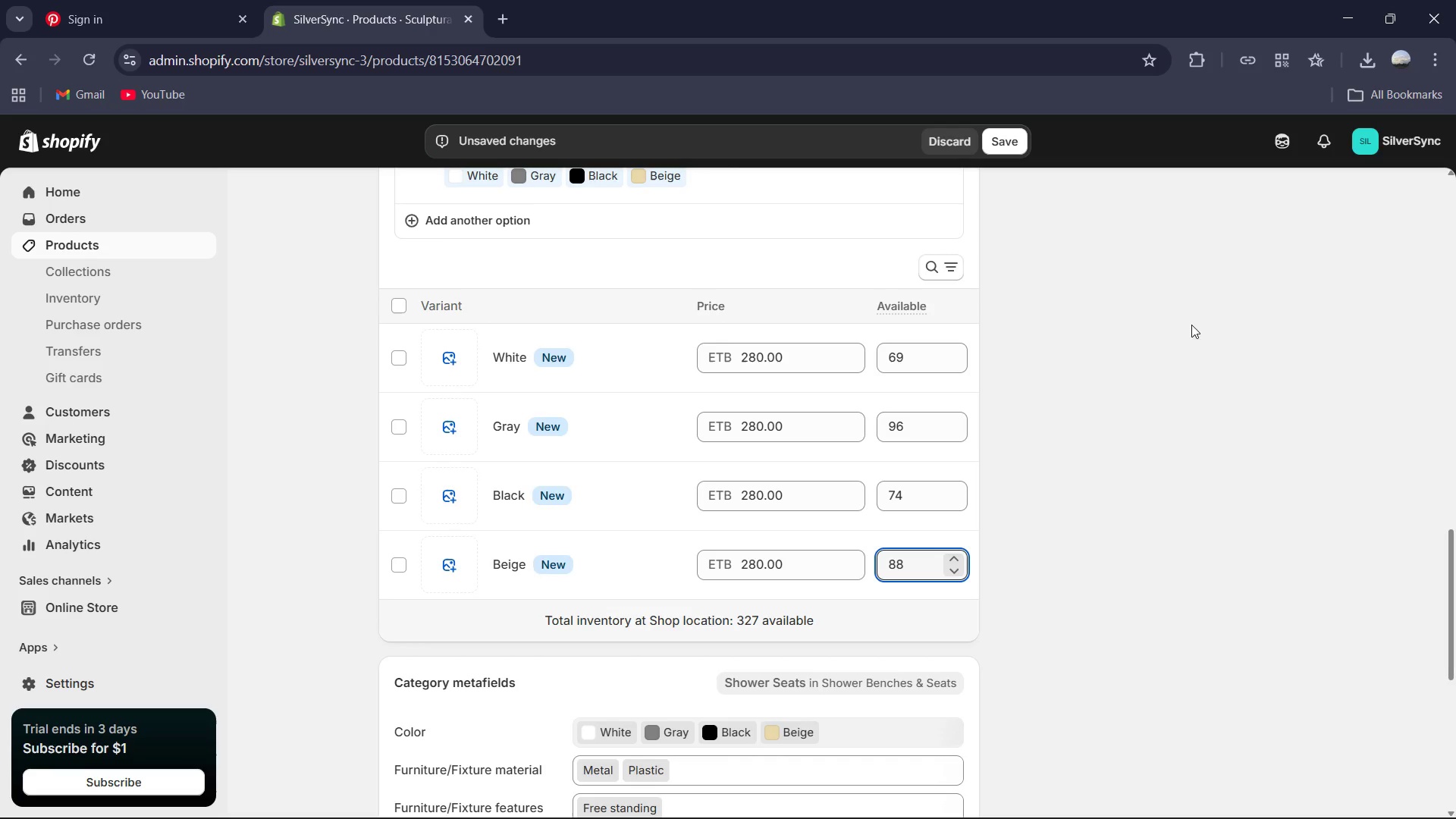 
scroll: coordinate [1211, 458], scroll_direction: down, amount: 4.0
 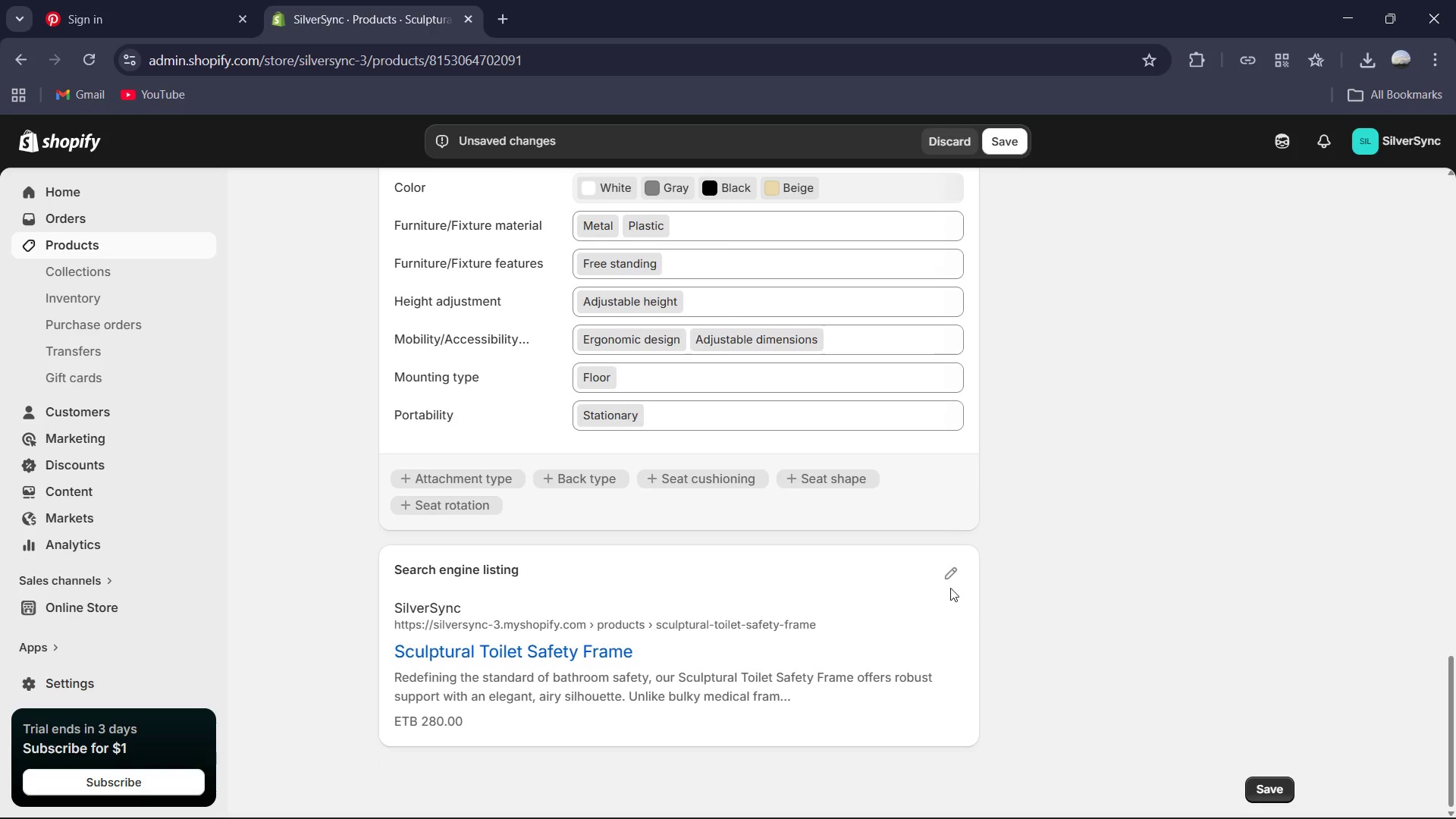 
left_click([952, 581])
 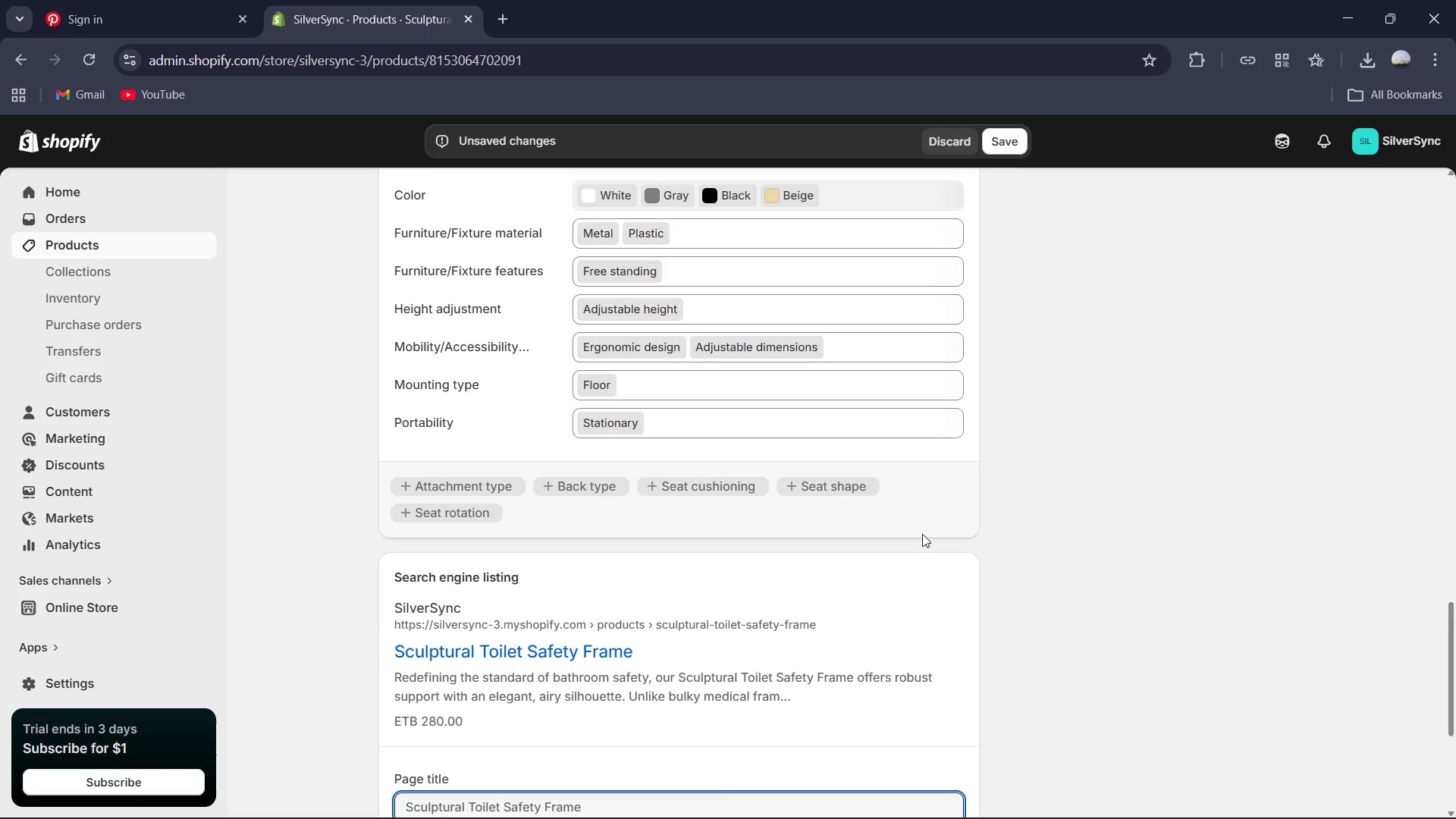 
scroll: coordinate [704, 633], scroll_direction: down, amount: 3.0
 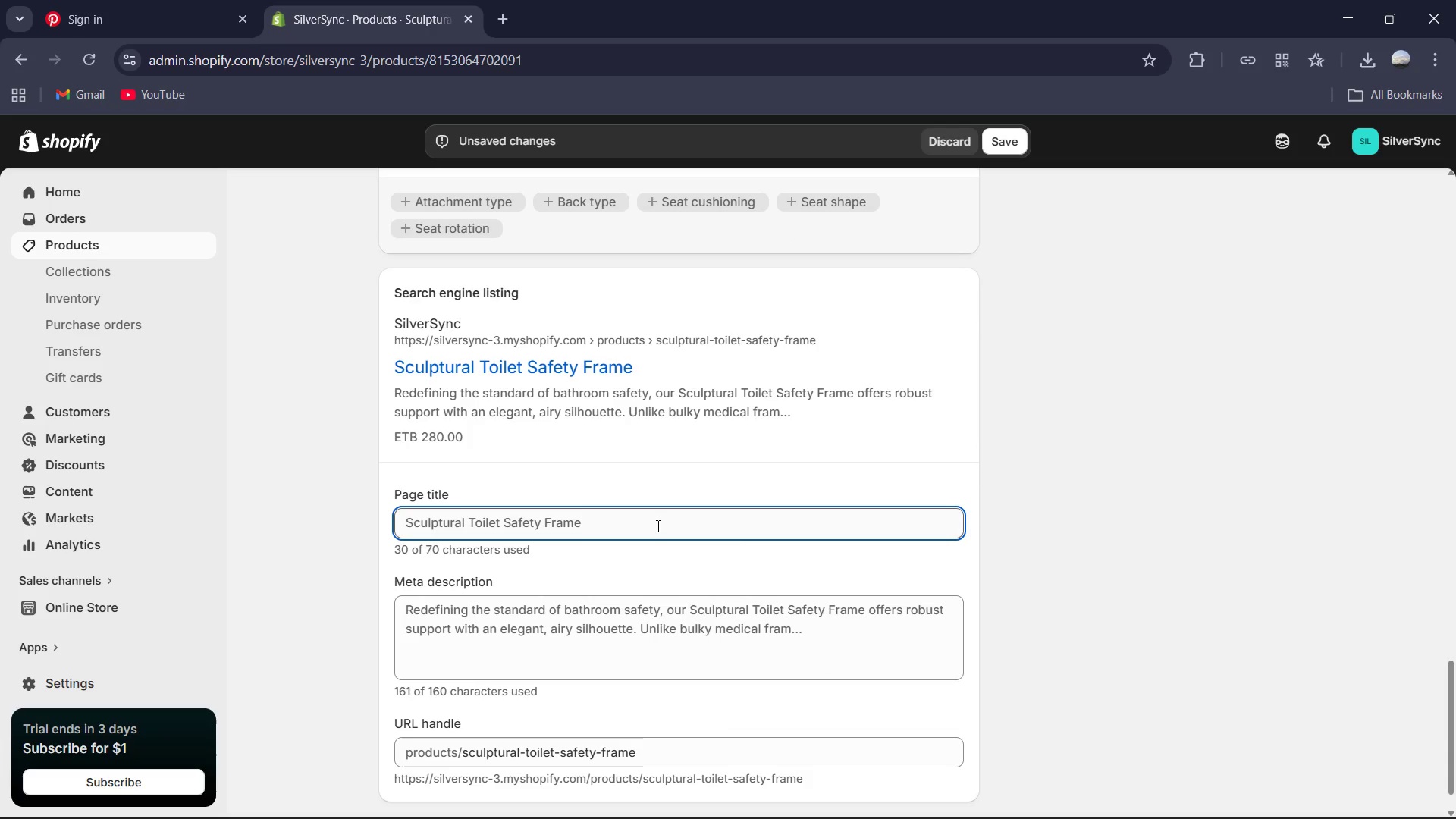 
left_click([657, 526])
 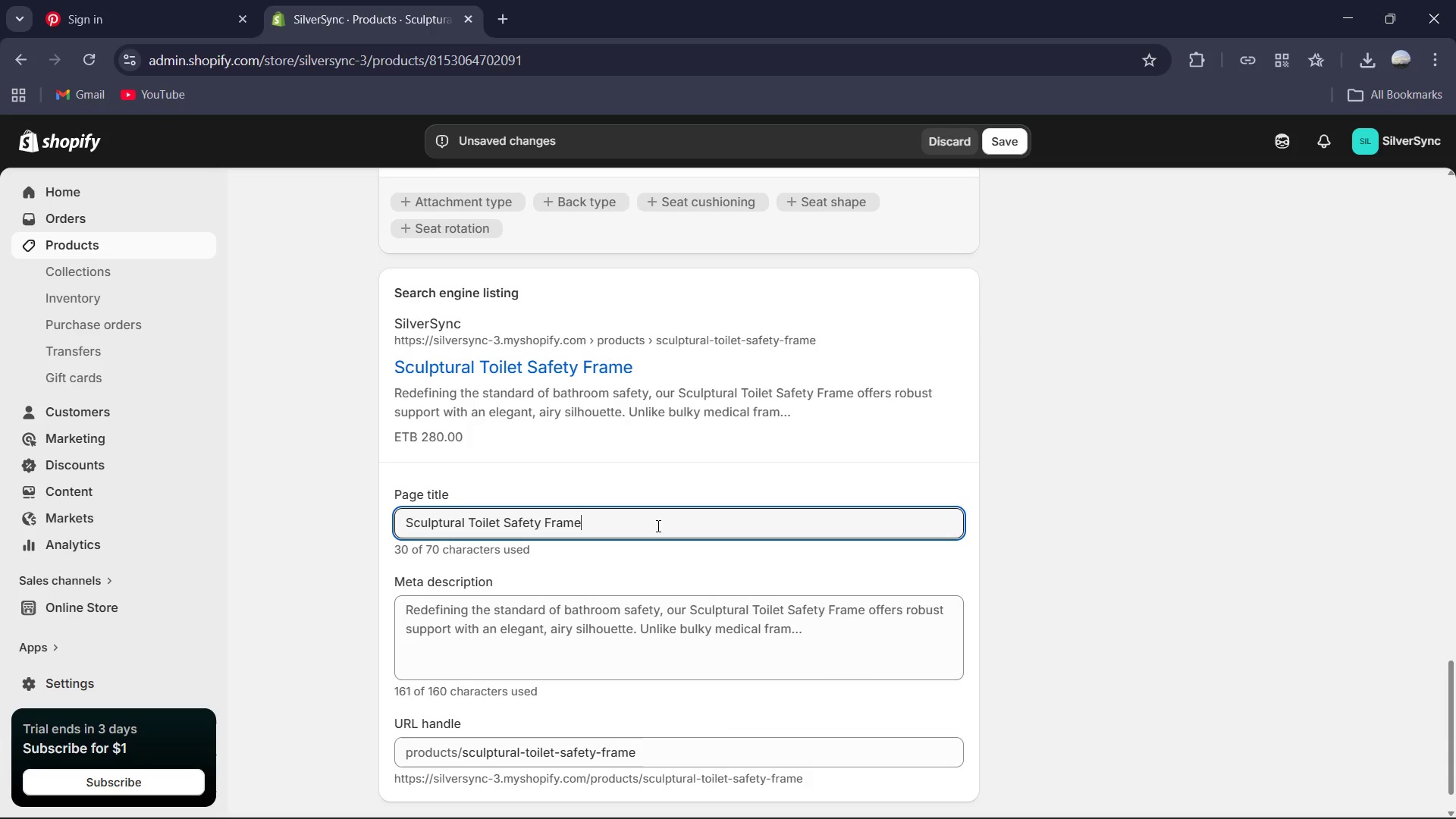 
key(Control+A)
 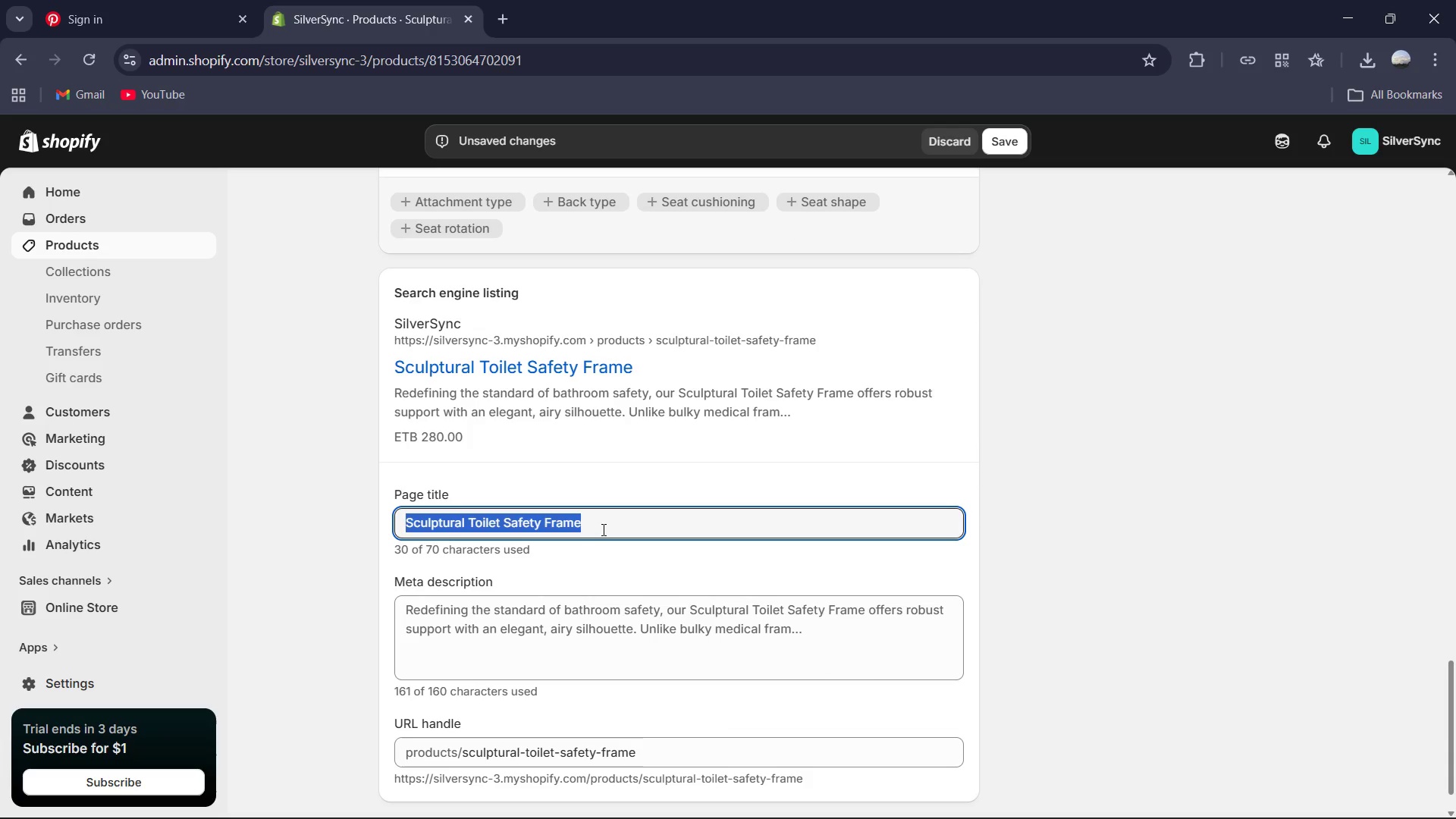 
left_click([641, 520])
 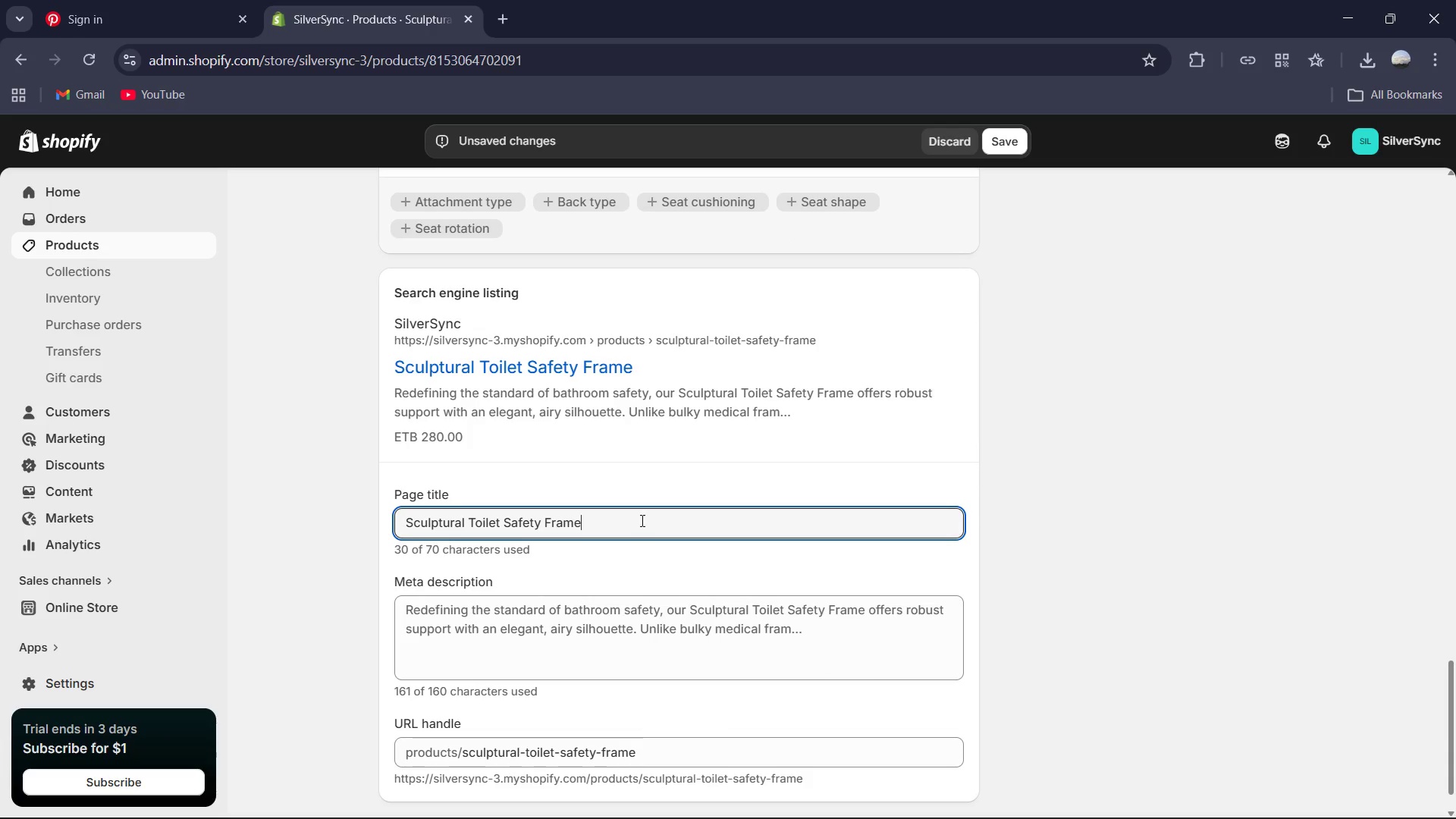 
type( | Designer Bathroom Mobility )
 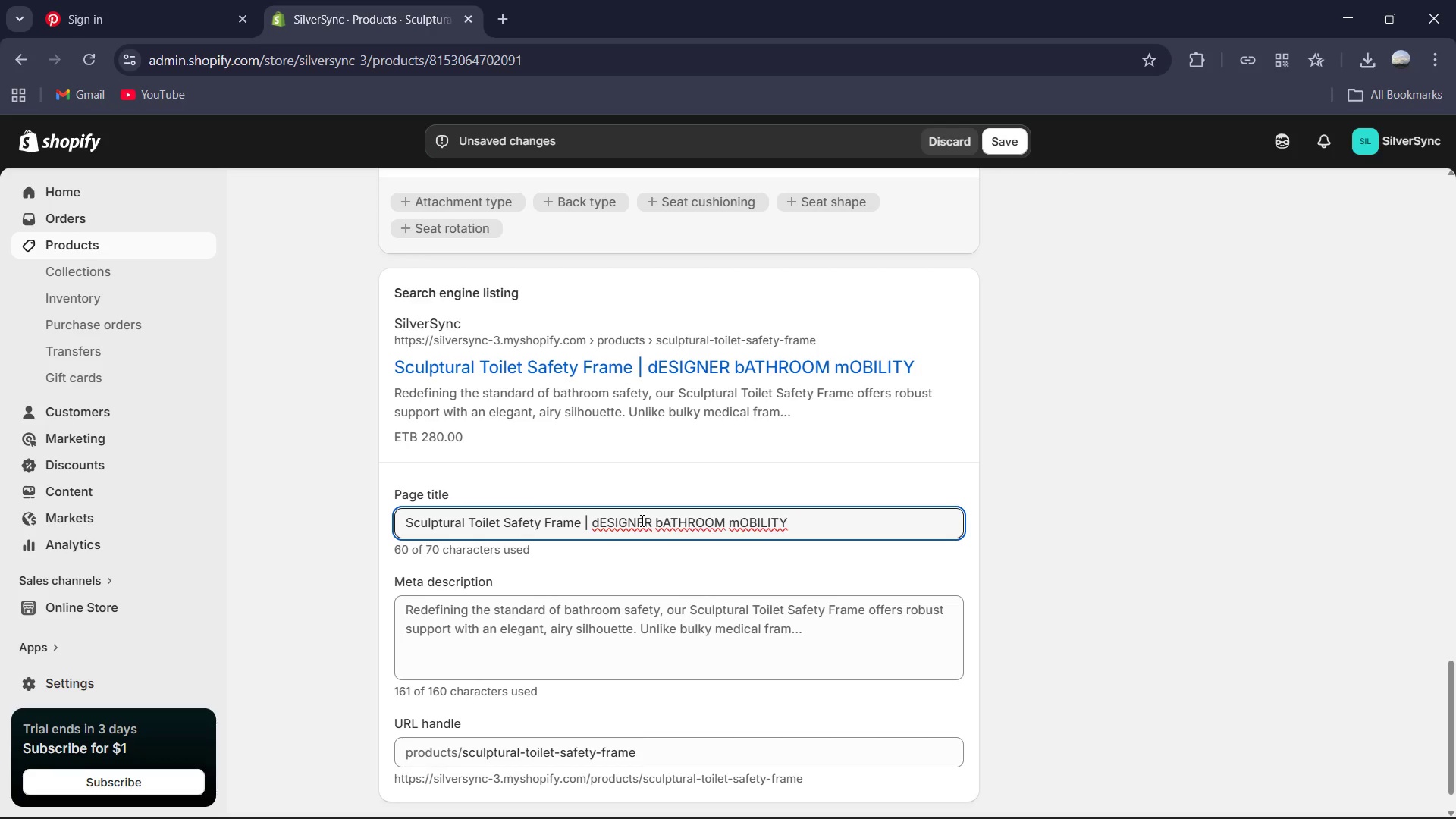 
hold_key(key=ControlLeft, duration=0.59)
 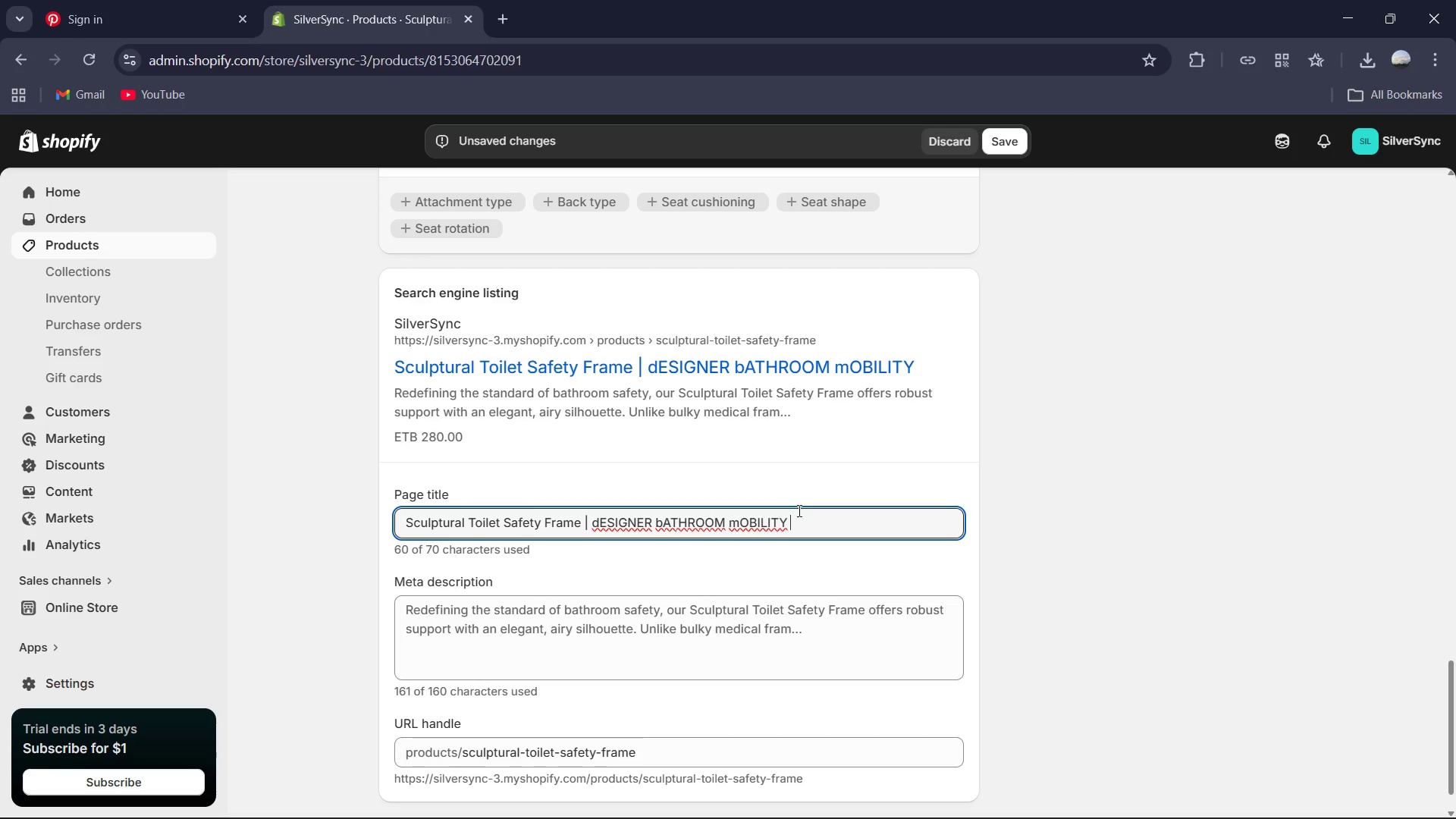 
left_click_drag(start_coordinate=[798, 510], to_coordinate=[590, 529])
 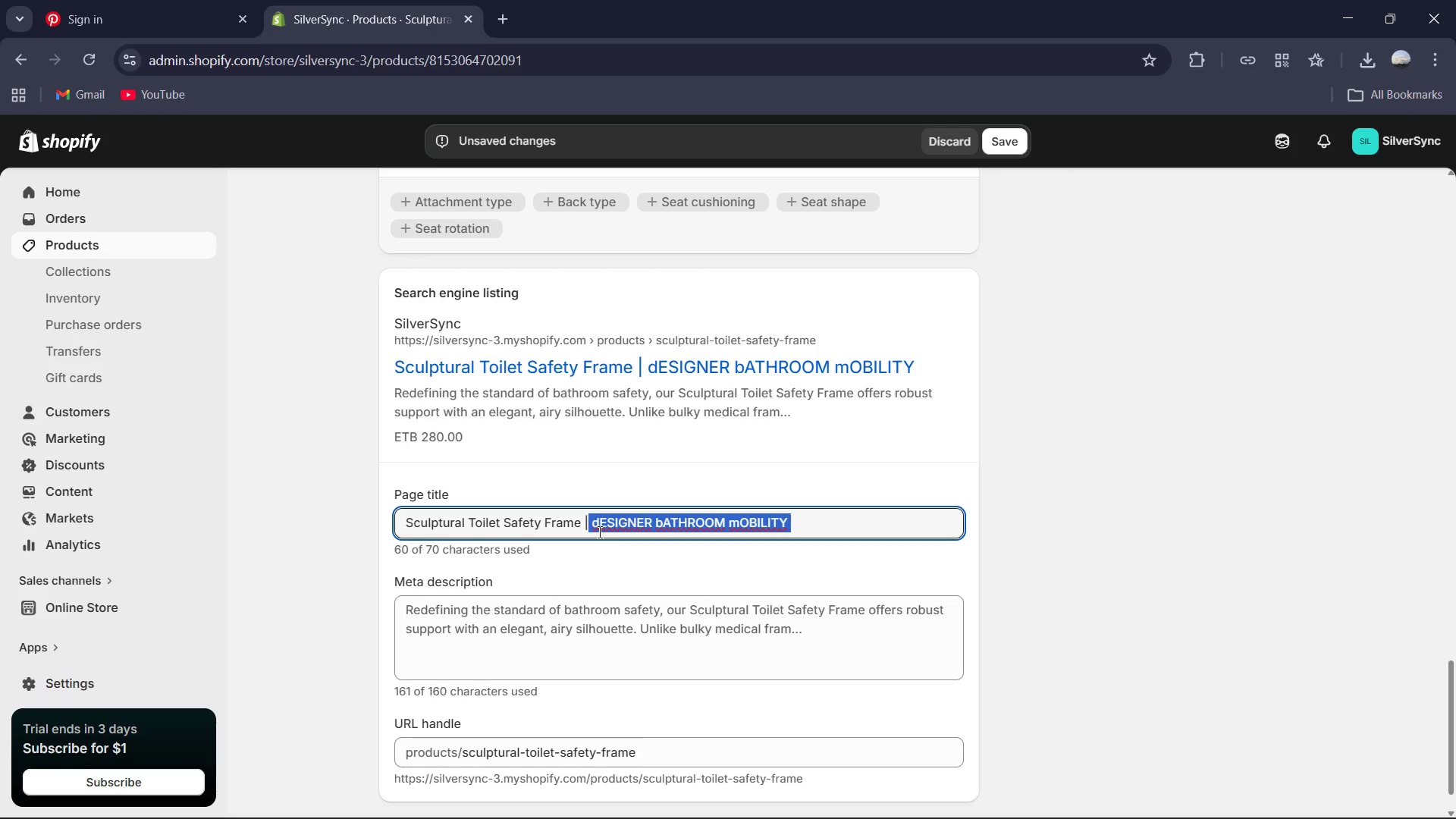 
type( Designer Bathroom Mobility )
 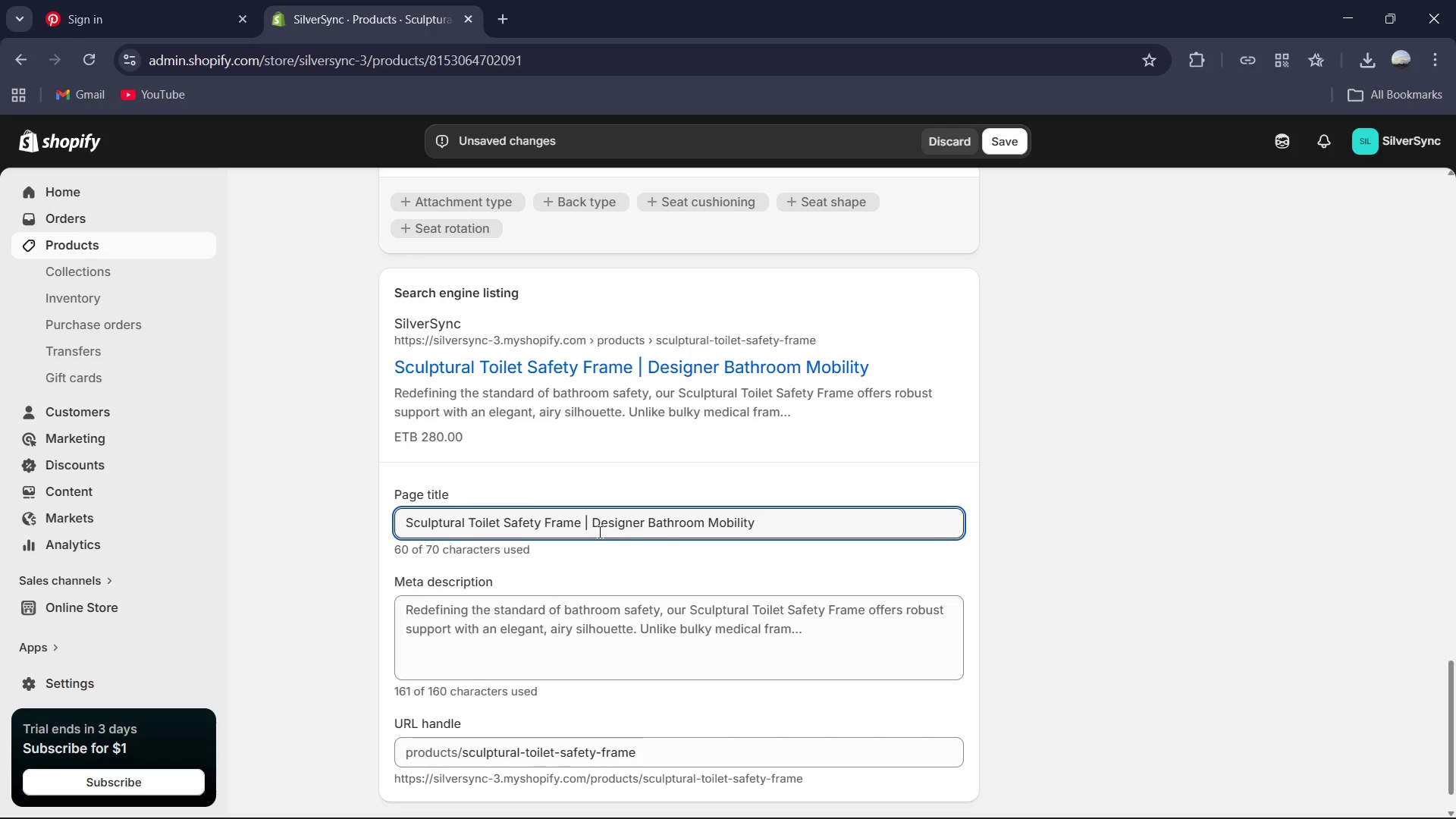 
scroll: coordinate [868, 501], scroll_direction: down, amount: 1.0
 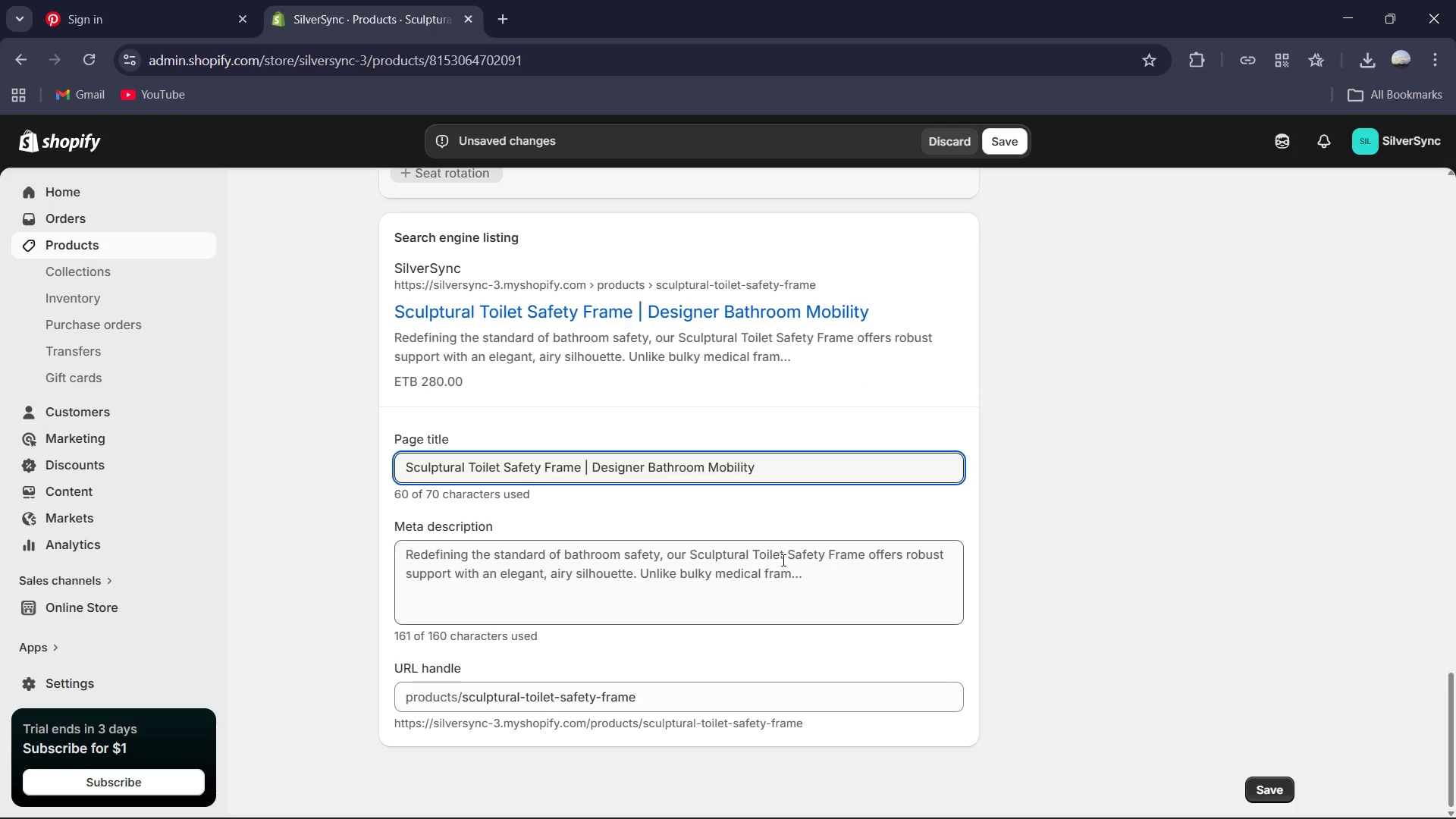 
left_click([782, 560])
 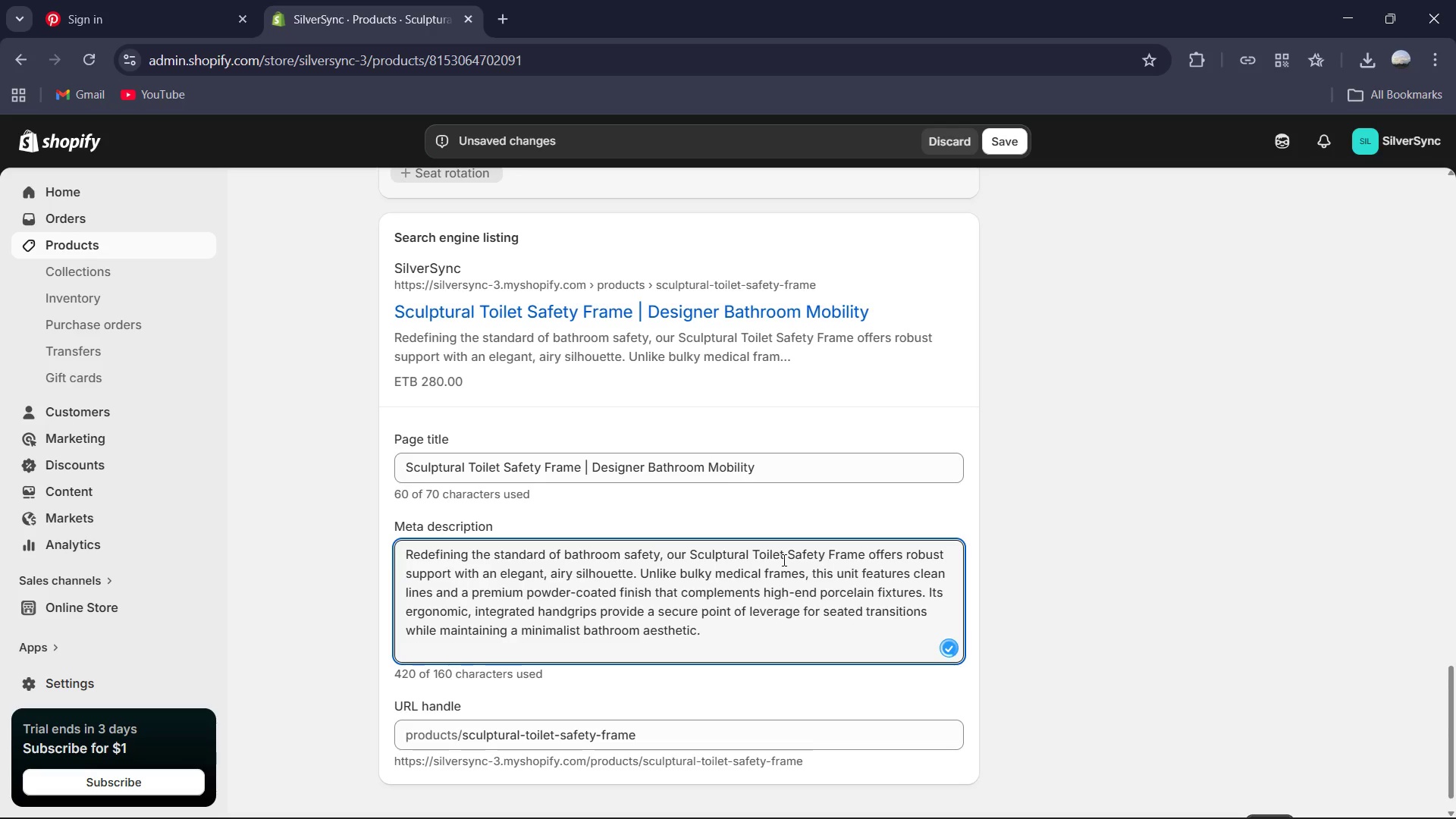 
key(Control+A)
 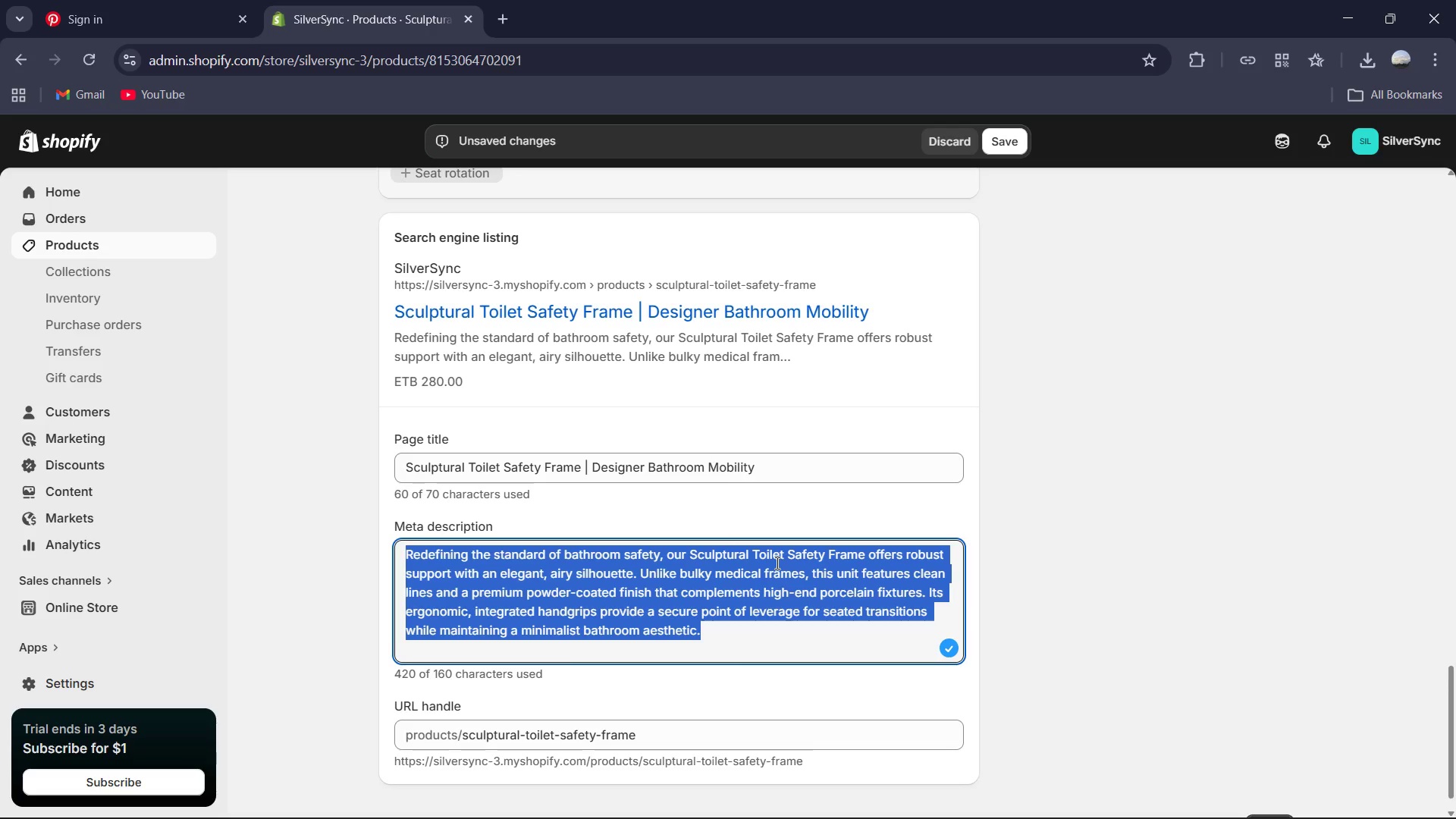 
type(Shop the sil)
key(Backspace)
key(Backspace)
key(Backspace)
type(SilverSync Sculptural Tolet )
 